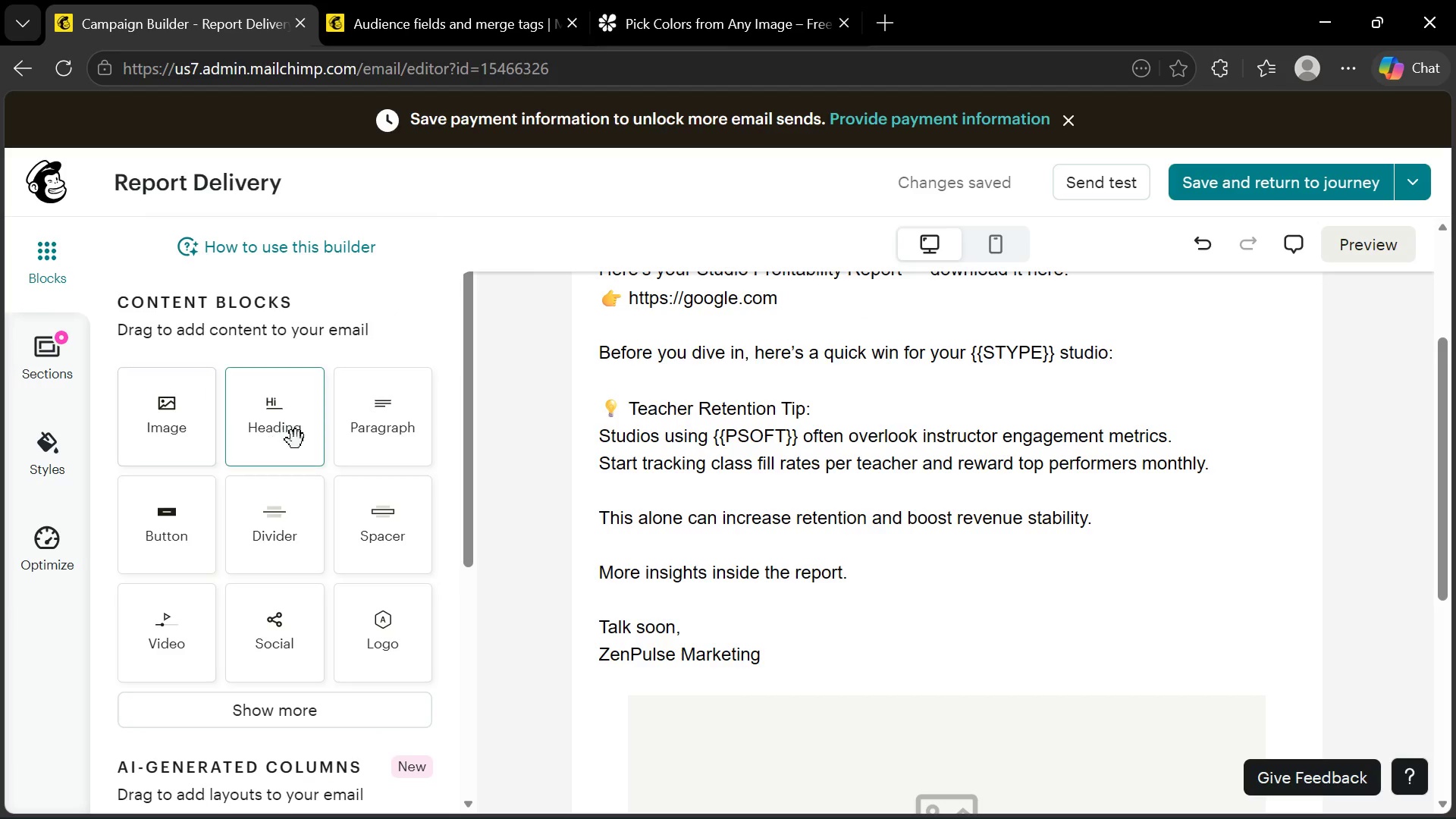 
left_click_drag(start_coordinate=[369, 423], to_coordinate=[788, 672])
 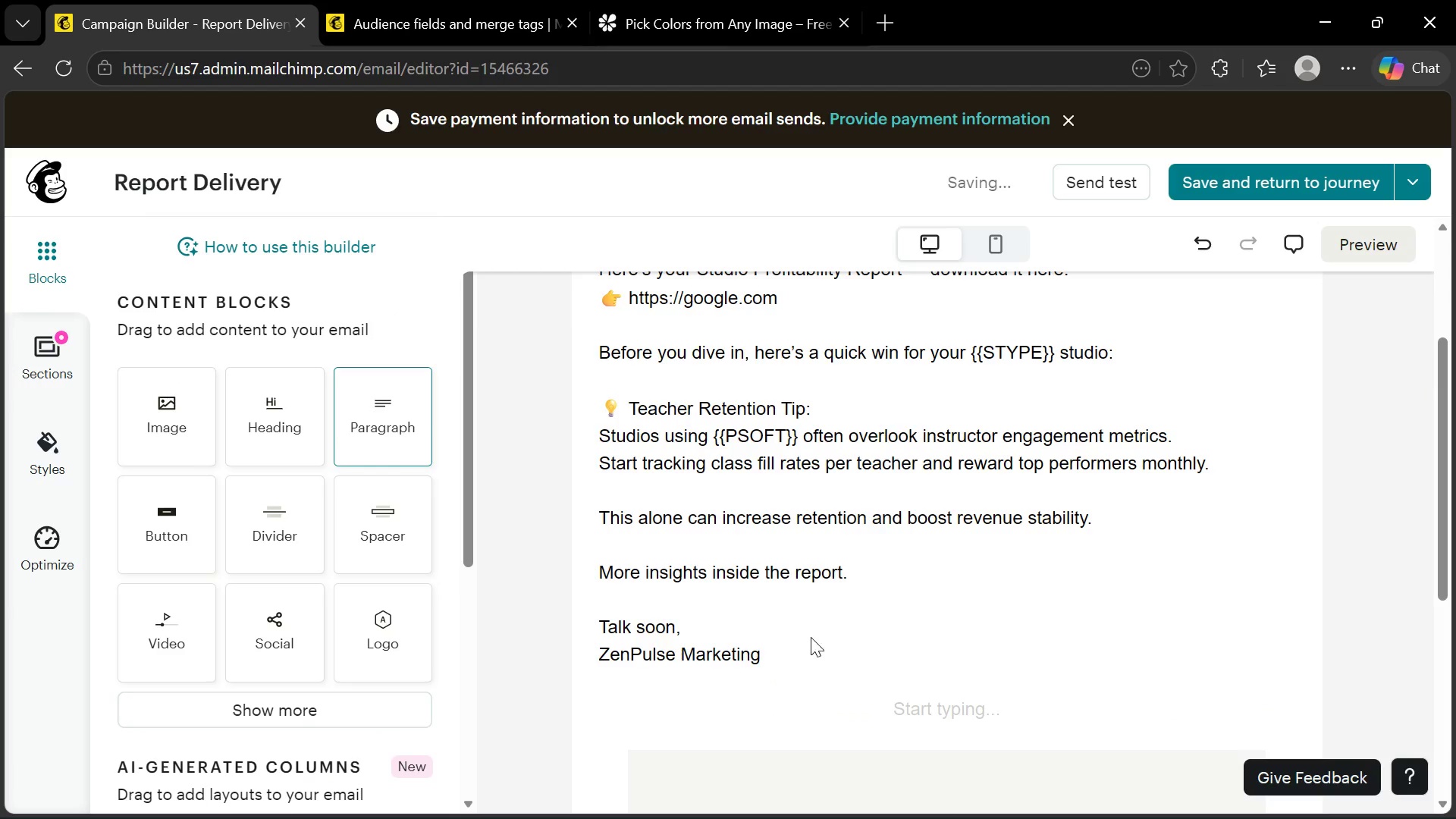 
scroll: coordinate [800, 594], scroll_direction: up, amount: 1.0
 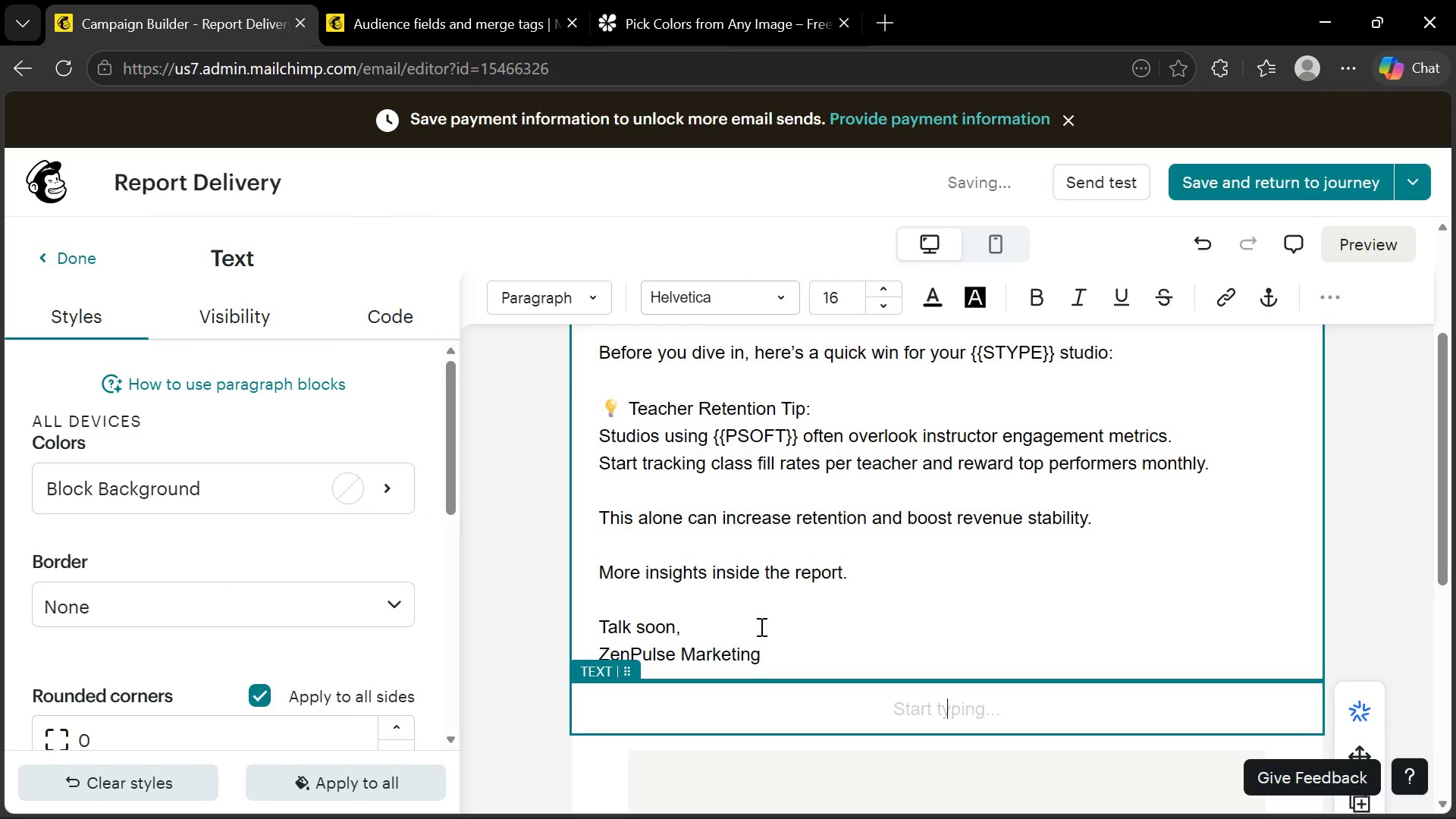 
scroll: coordinate [760, 622], scroll_direction: down, amount: 4.0
 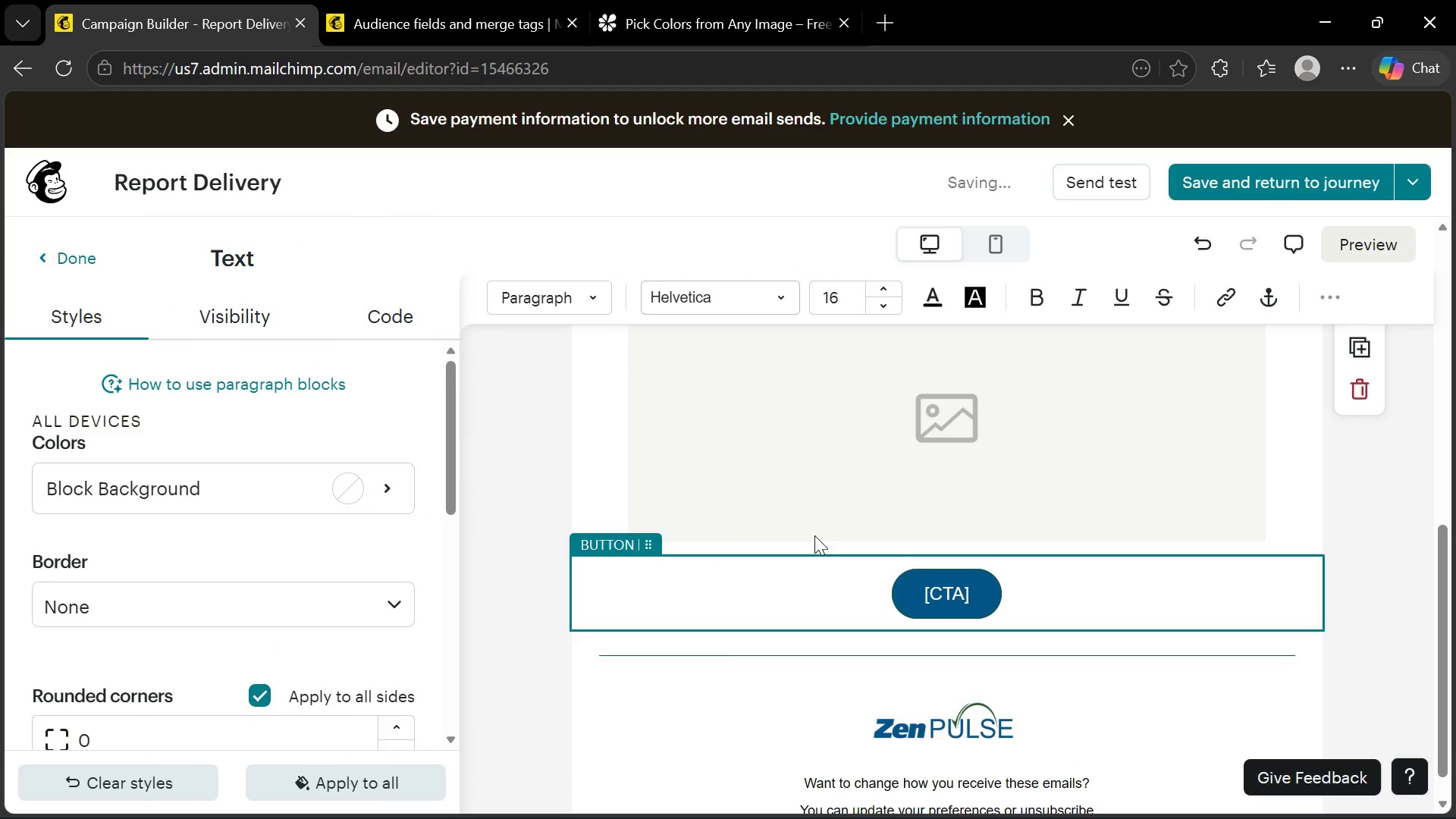 
left_click([846, 497])
 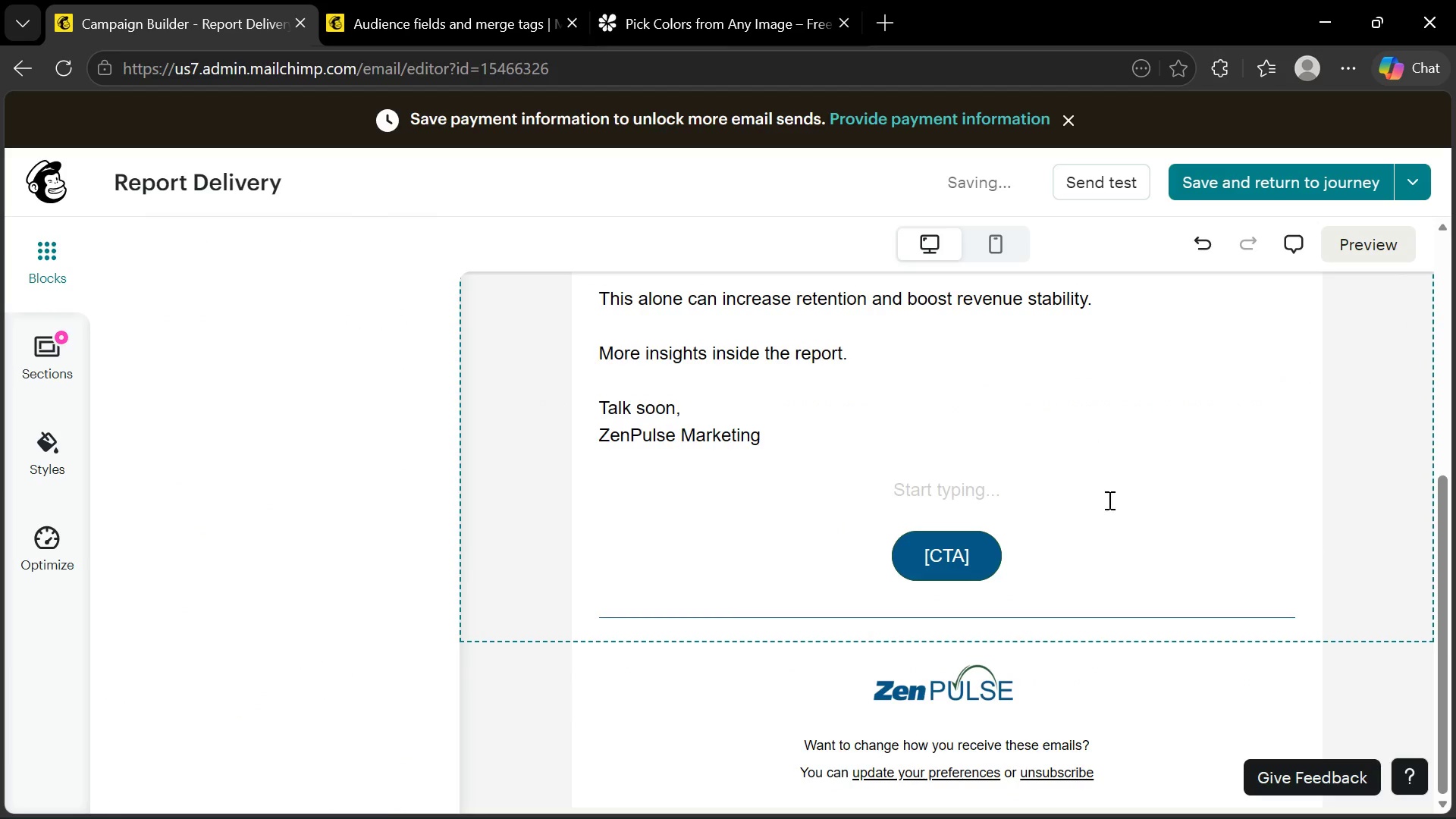 
scroll: coordinate [852, 544], scroll_direction: up, amount: 4.0
 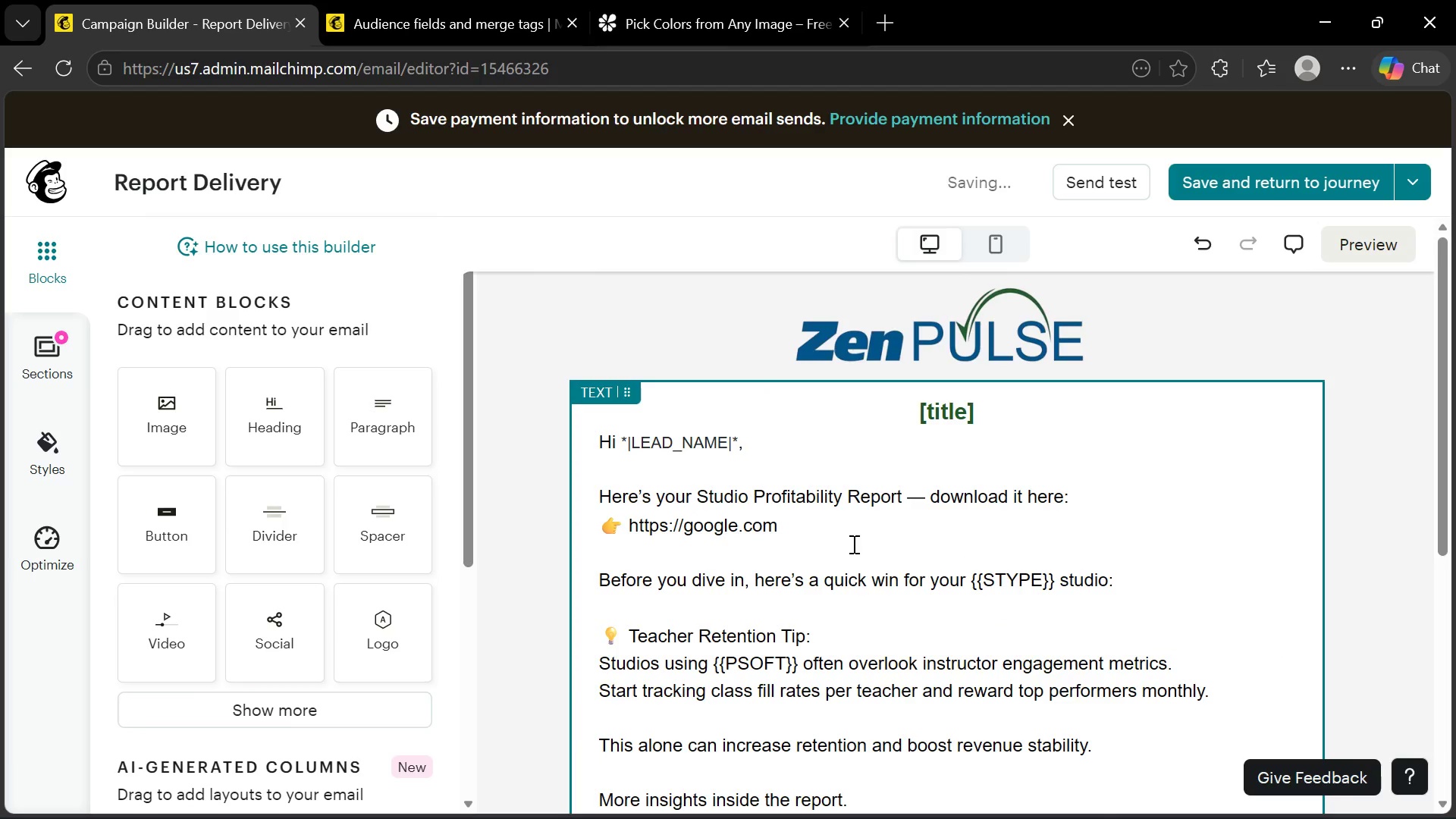 
scroll: coordinate [850, 546], scroll_direction: down, amount: 3.0
 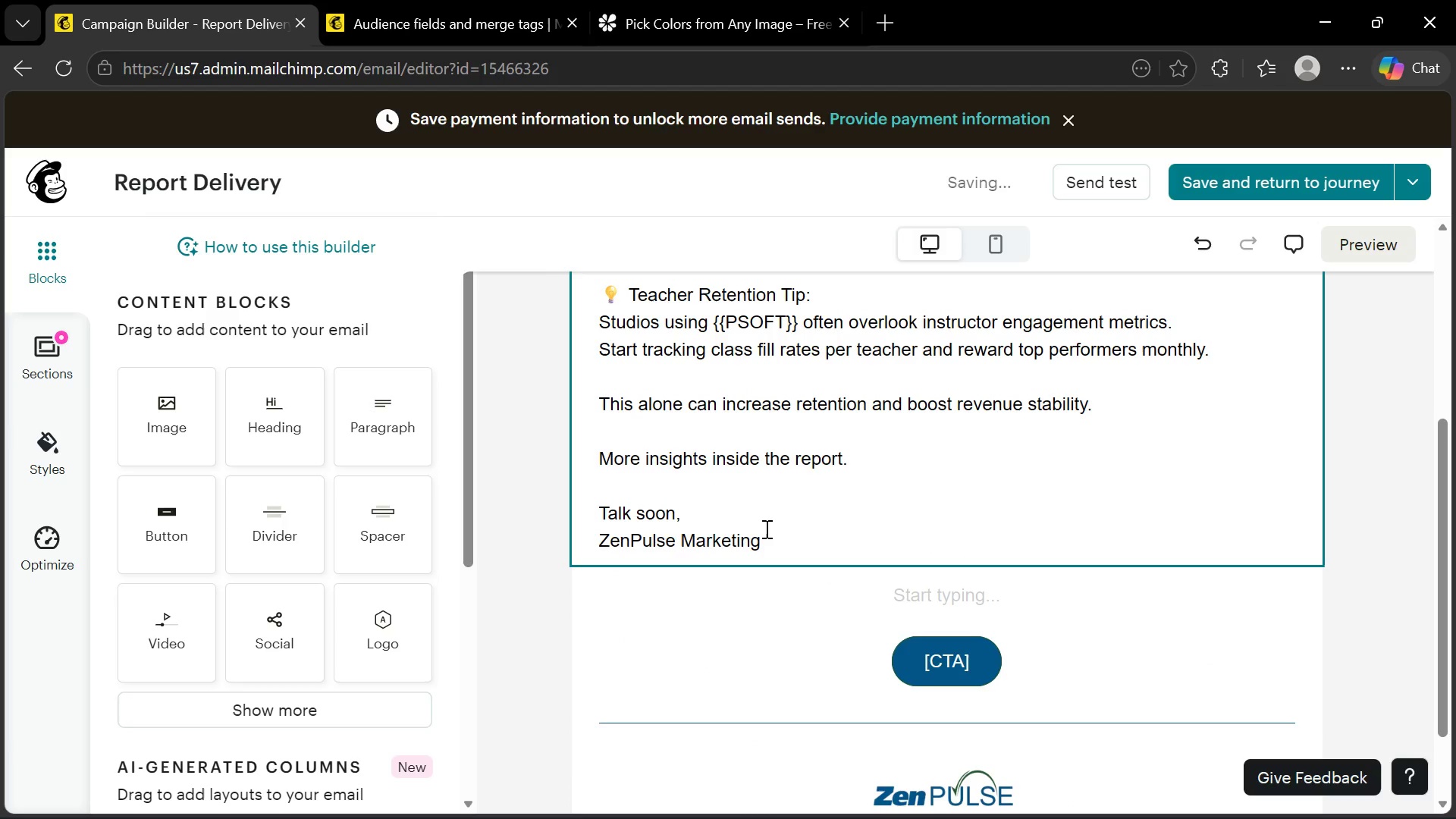 
left_click_drag(start_coordinate=[777, 538], to_coordinate=[621, 251])
 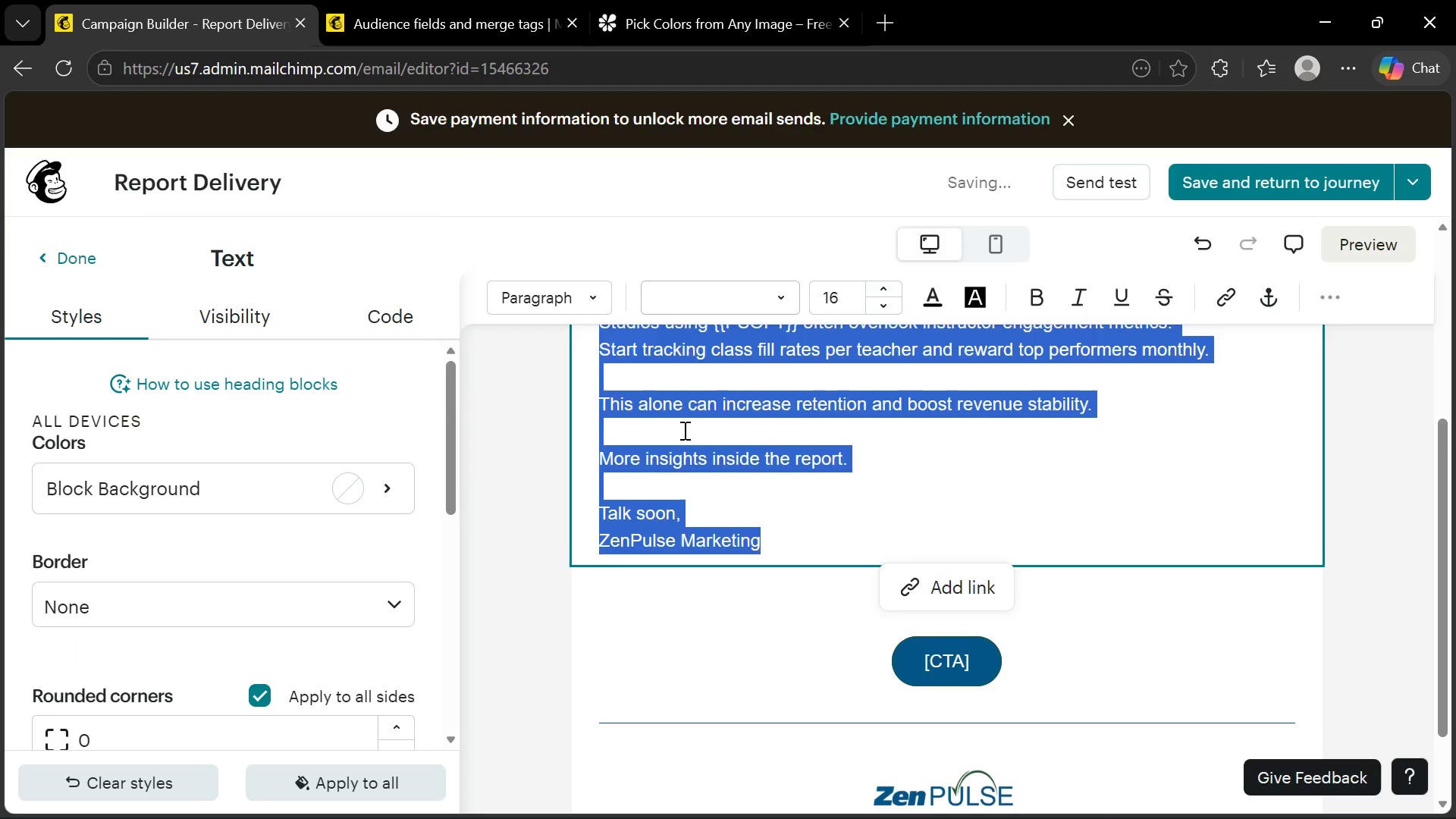 
scroll: coordinate [682, 433], scroll_direction: up, amount: 3.0
 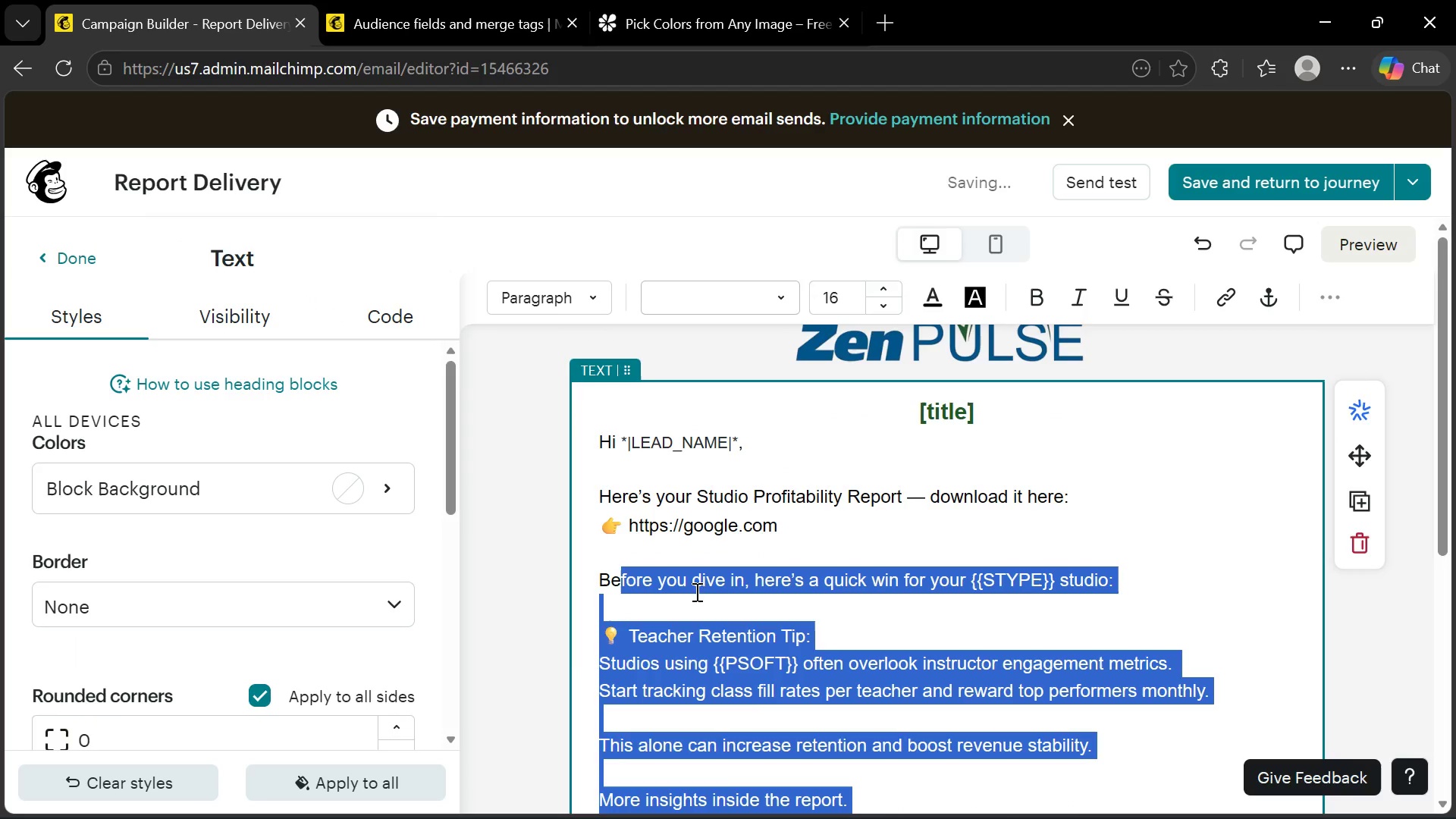 
left_click([688, 607])
 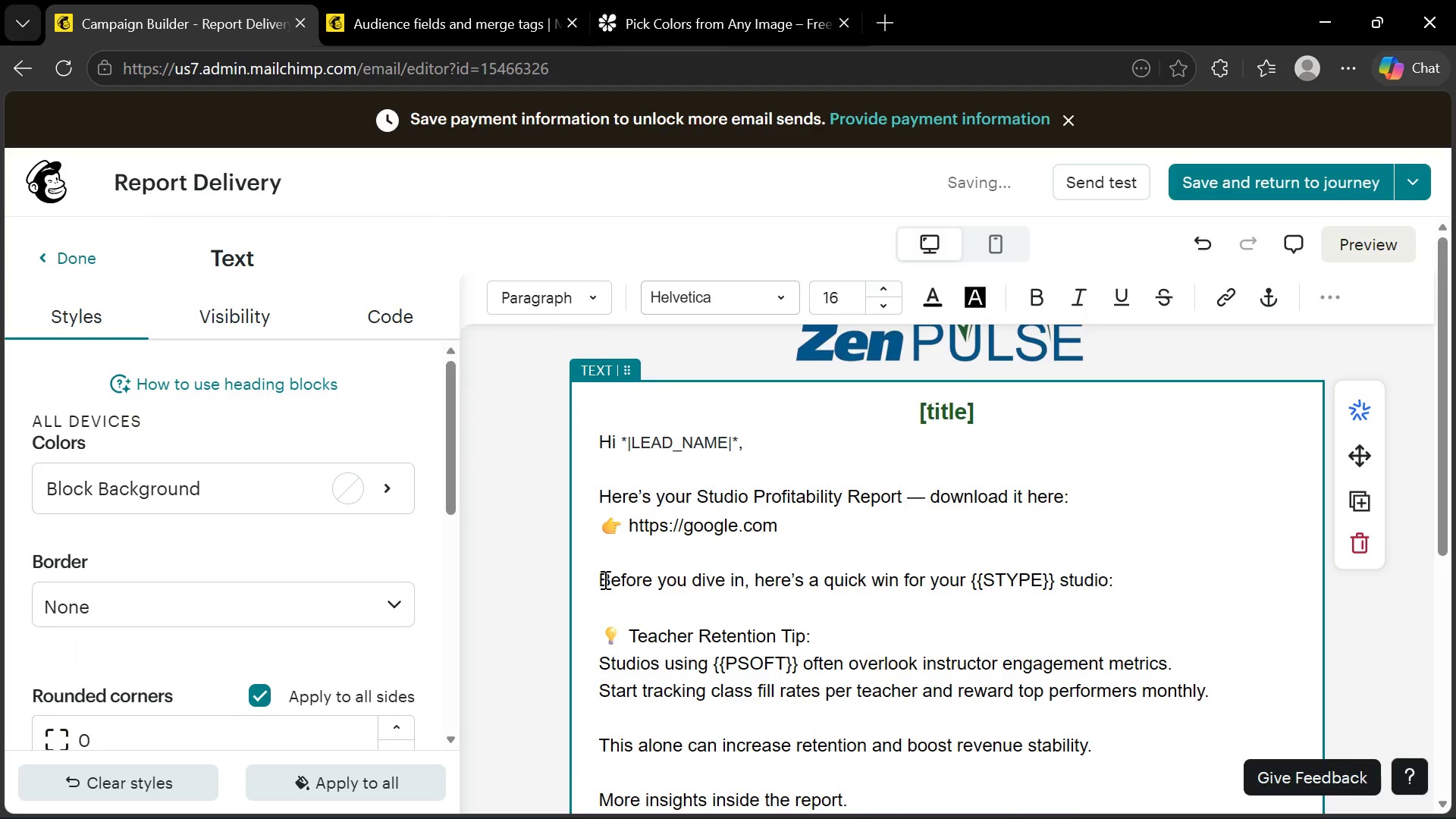 
left_click_drag(start_coordinate=[601, 578], to_coordinate=[772, 717])
 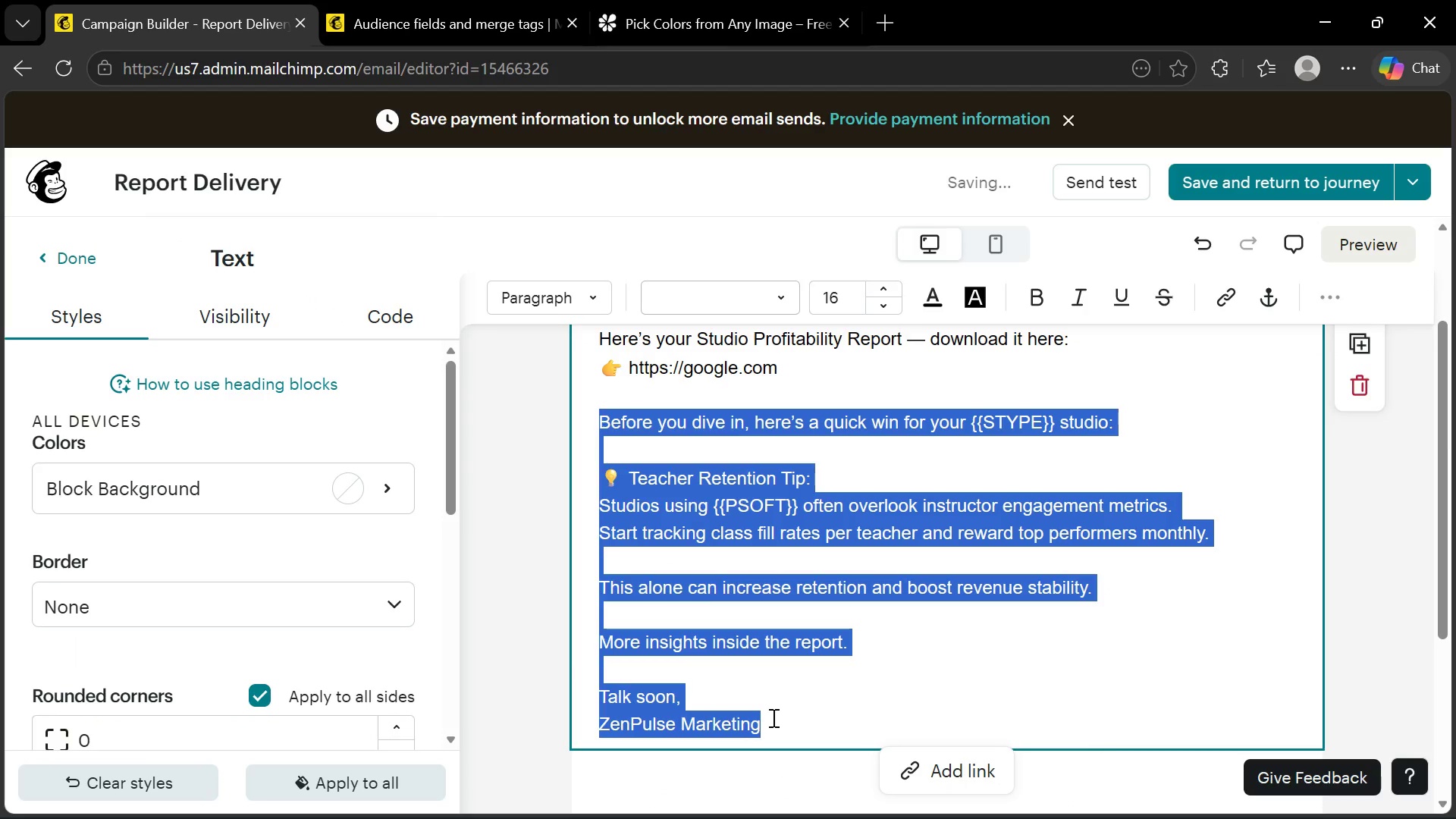 
key(Control+X)
 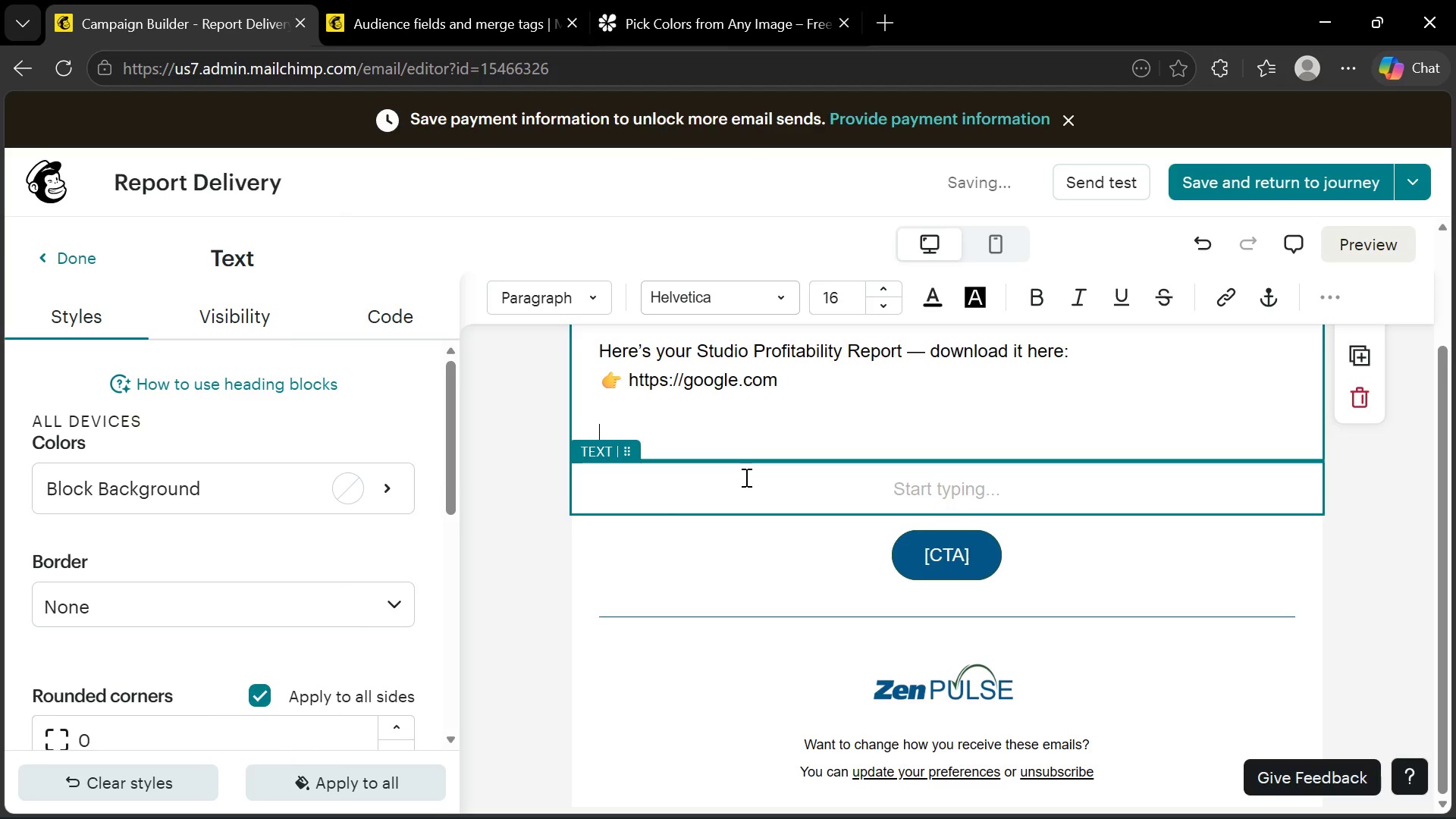 
key(Backspace)
 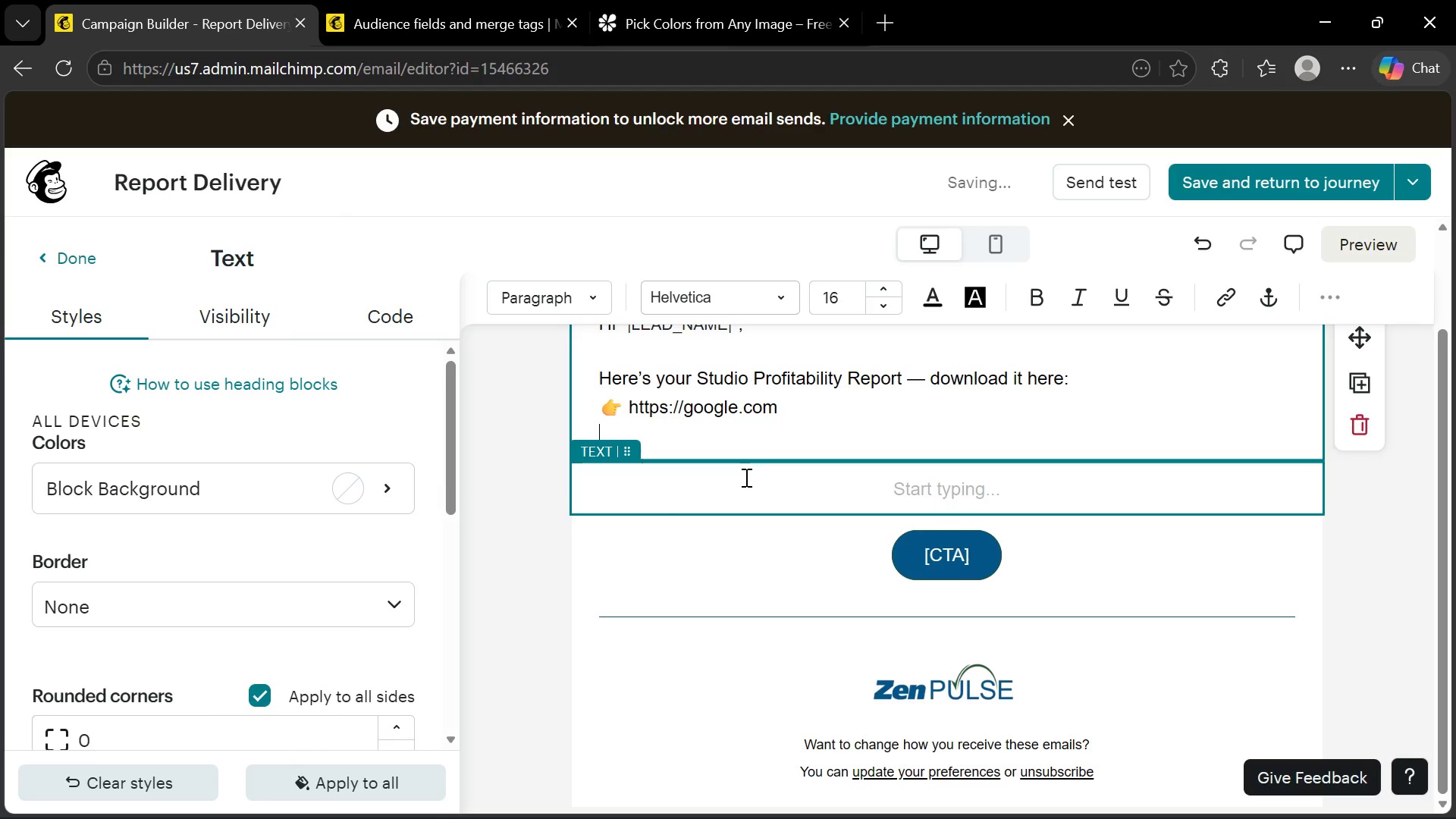 
key(Backspace)
 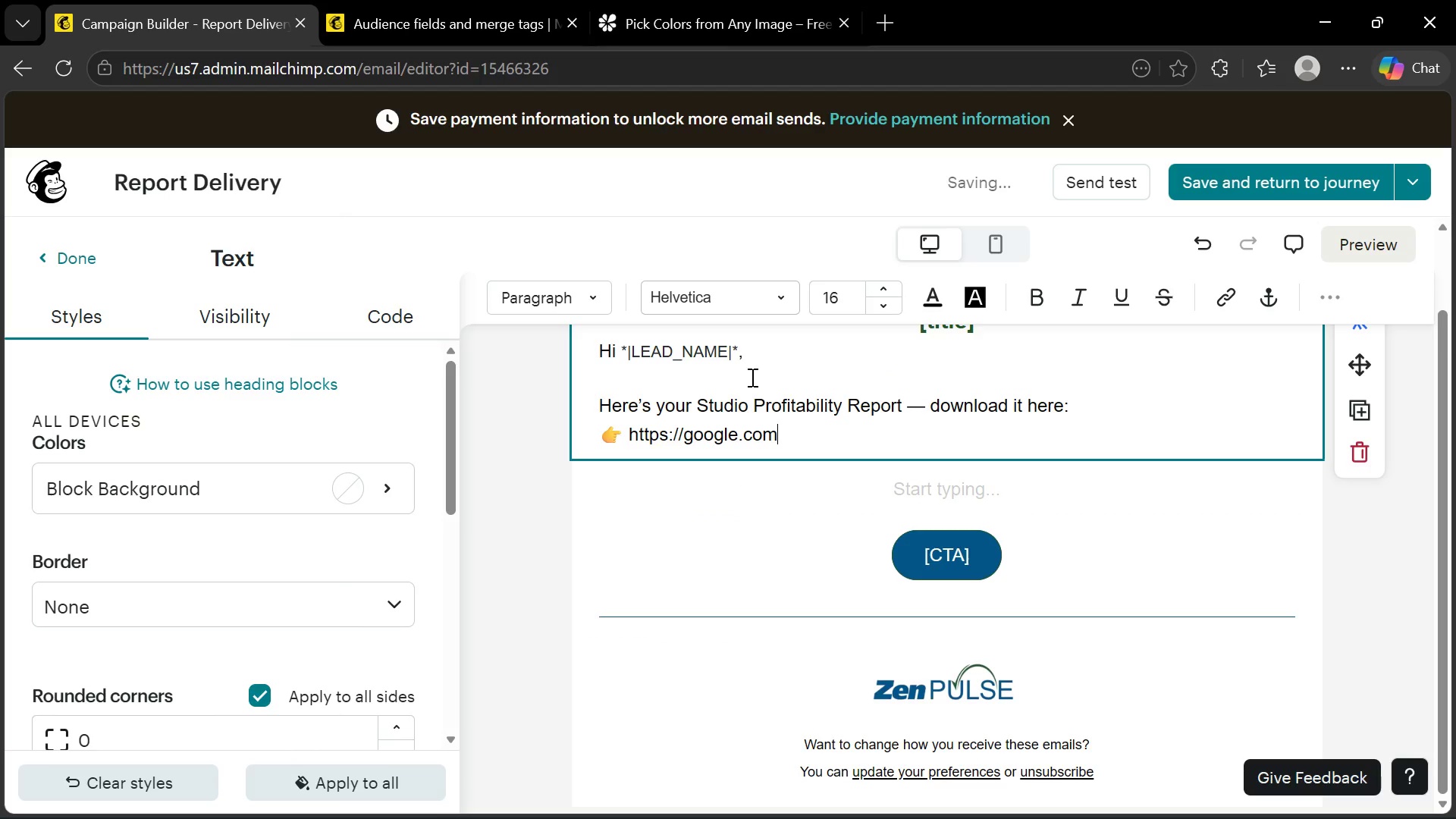 
scroll: coordinate [808, 611], scroll_direction: down, amount: 3.0
 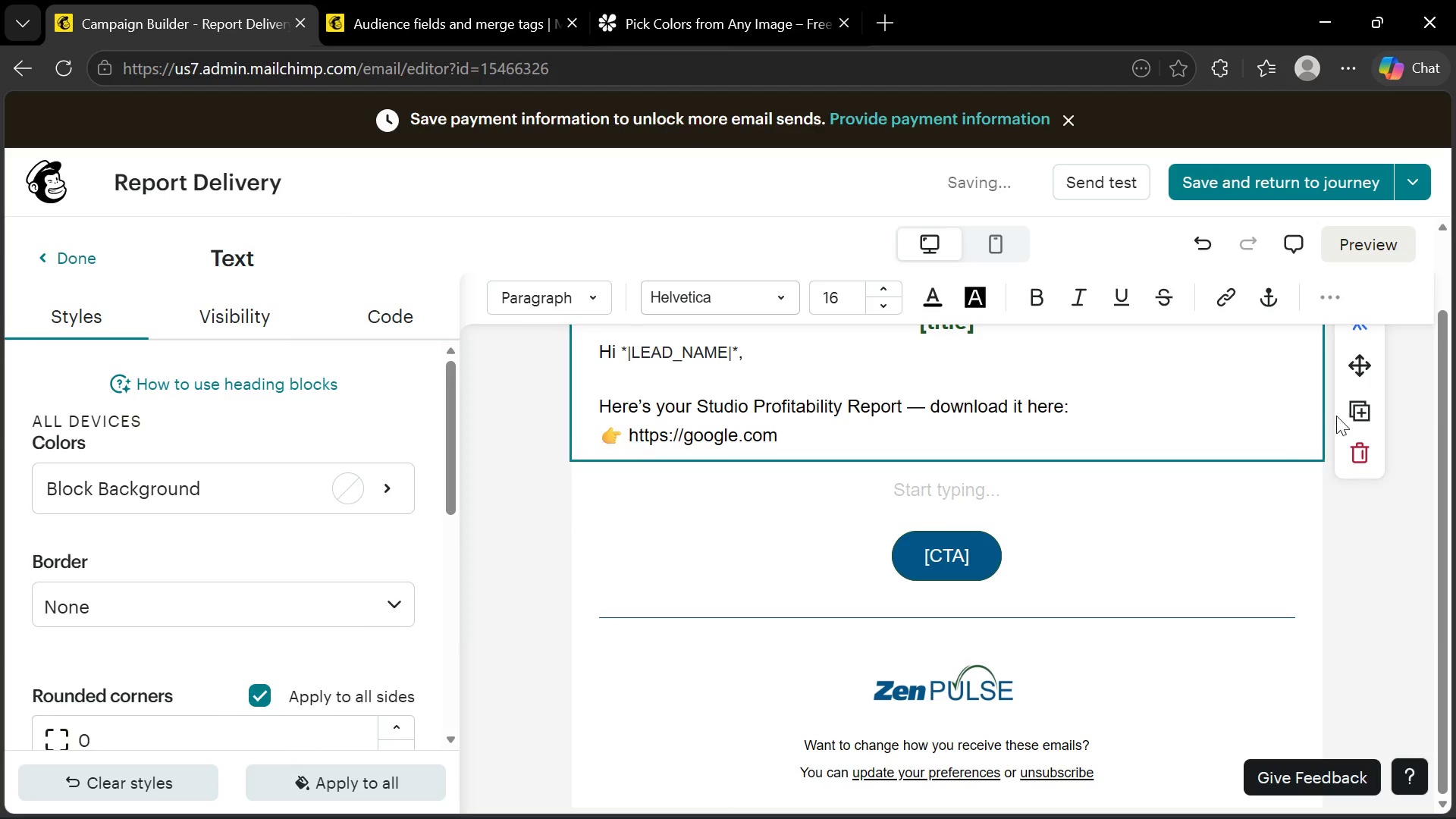 
left_click_drag(start_coordinate=[1360, 372], to_coordinate=[1018, 630])
 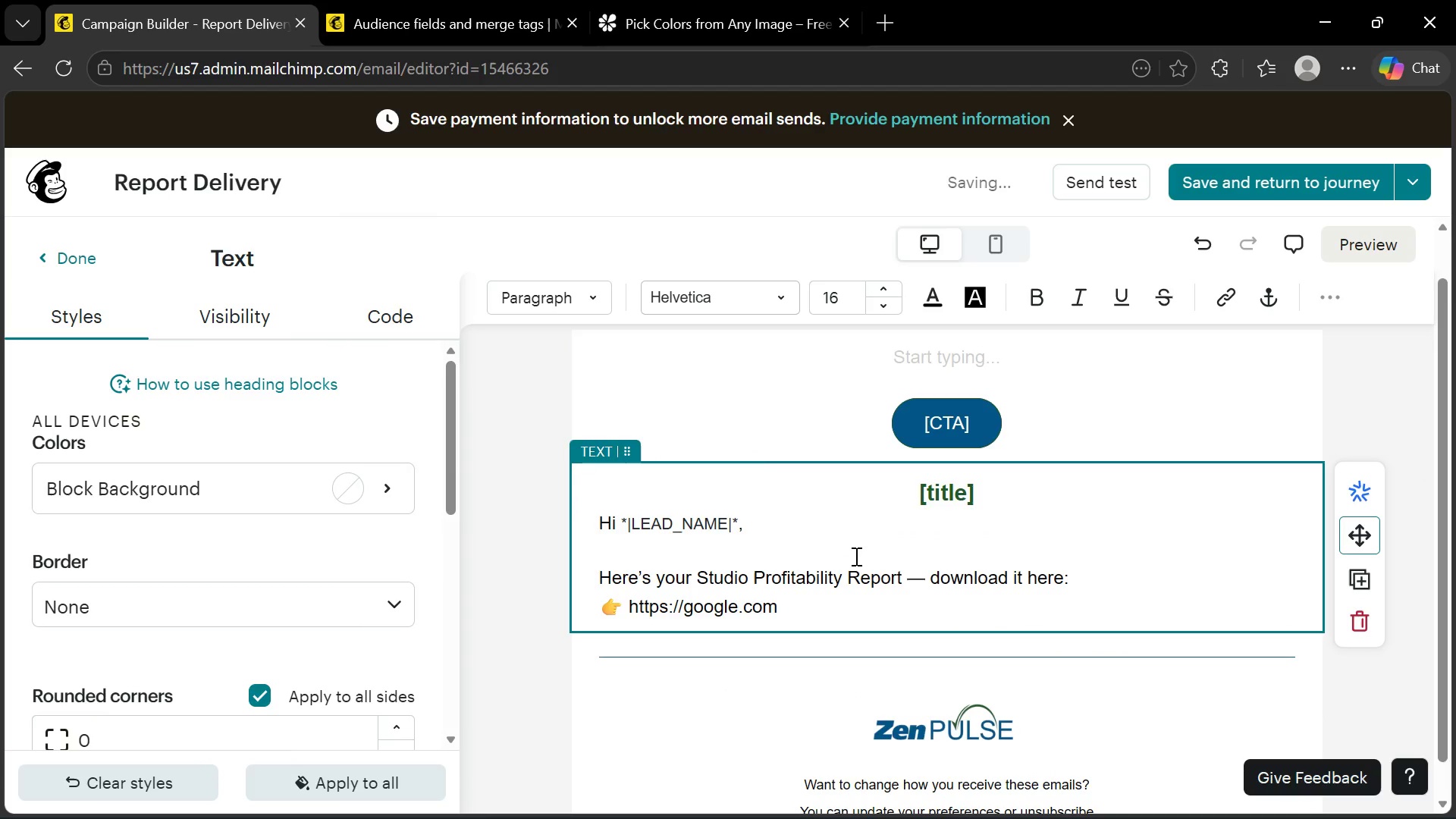 
scroll: coordinate [855, 556], scroll_direction: up, amount: 3.0
 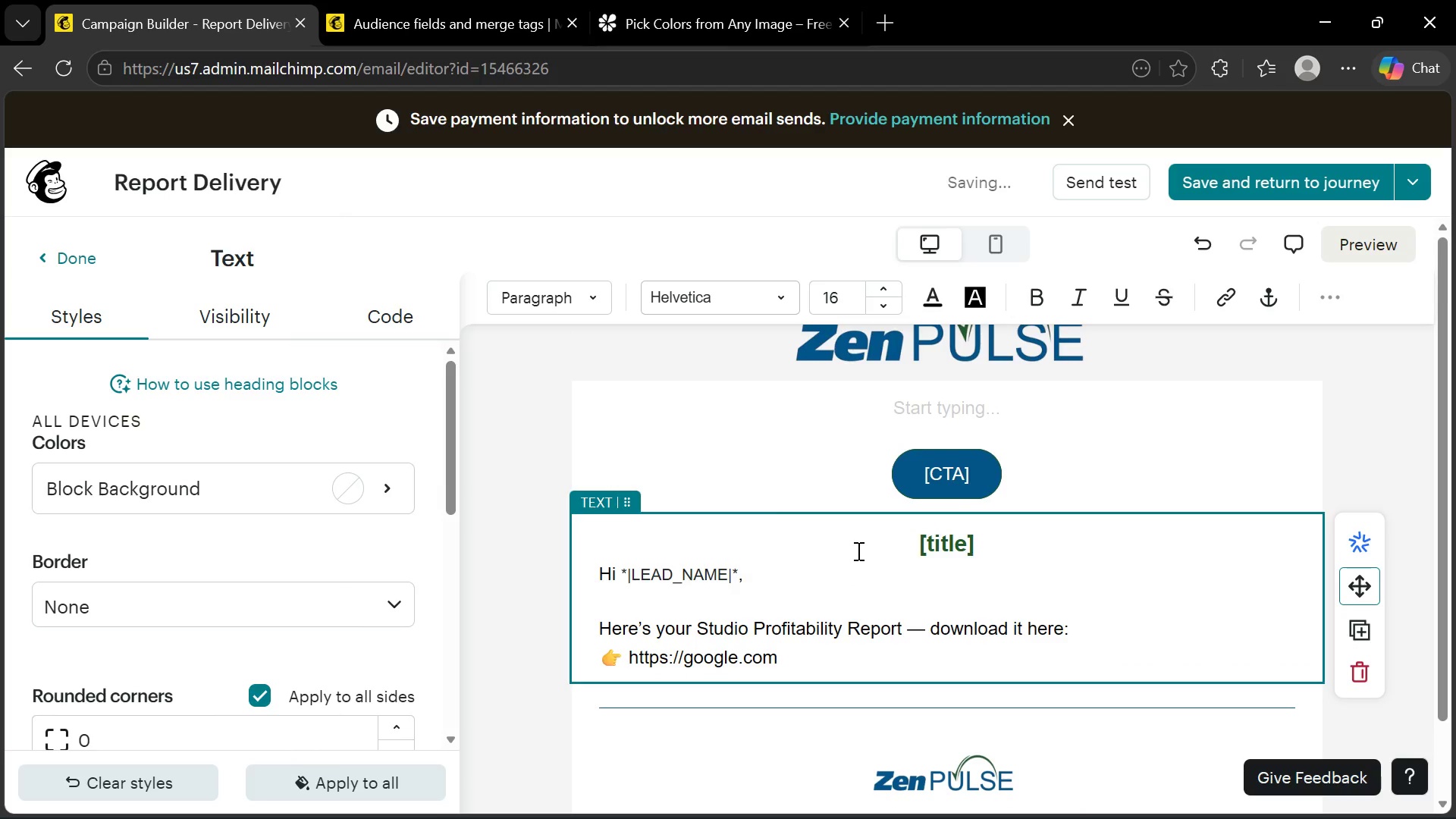 
key(Control+Z)
 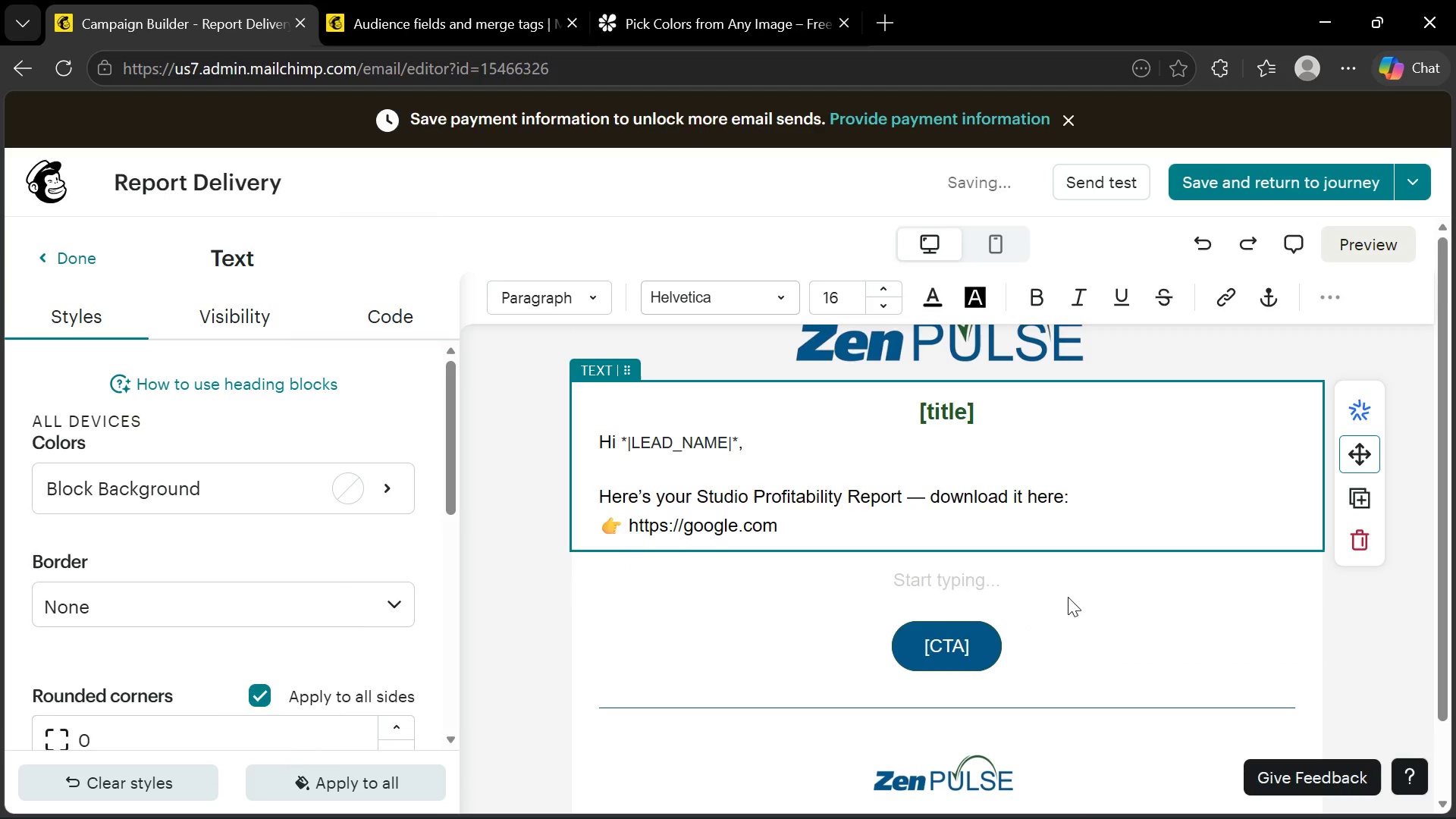 
left_click([1018, 585])
 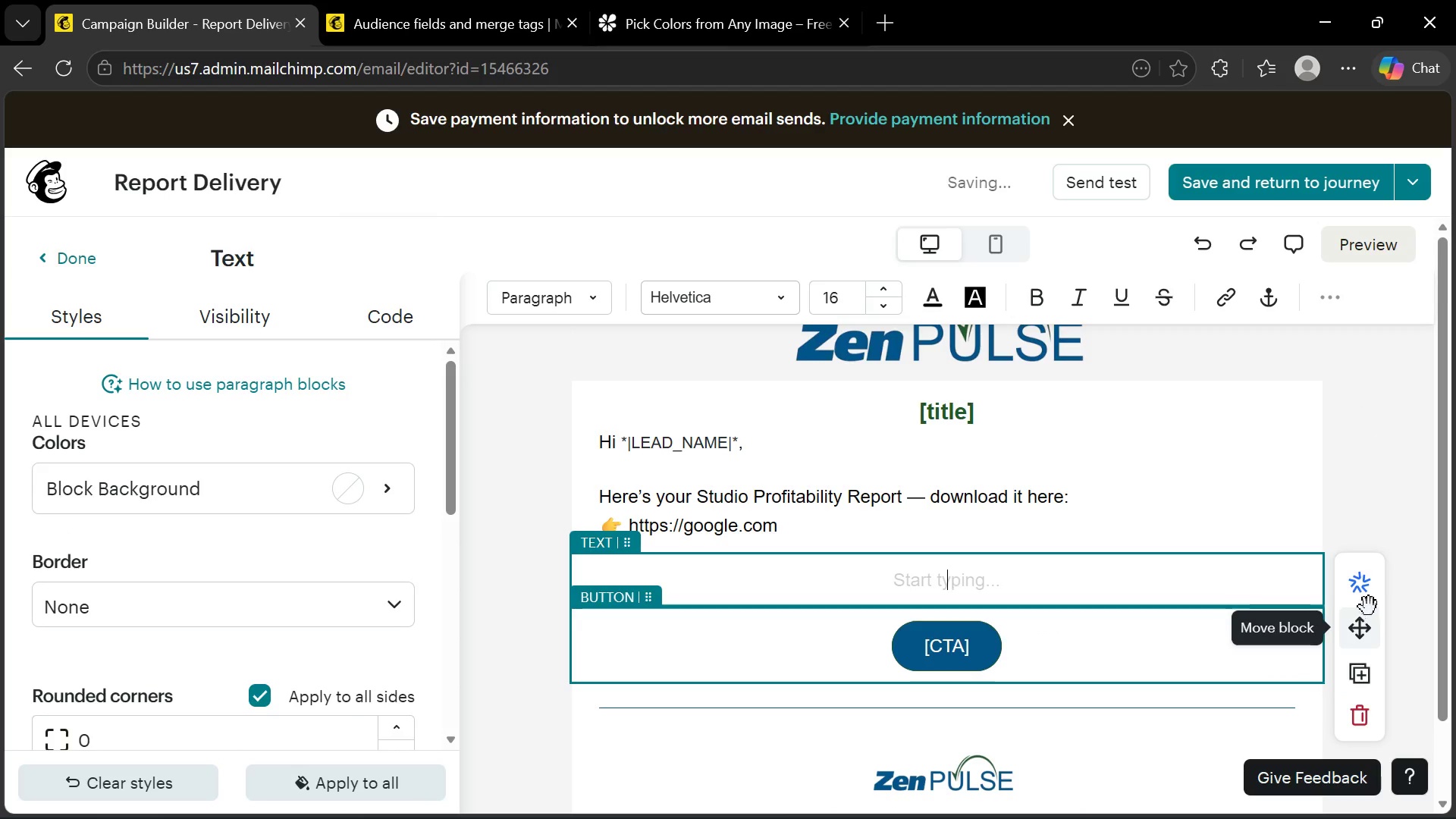 
left_click_drag(start_coordinate=[1362, 631], to_coordinate=[1009, 667])
 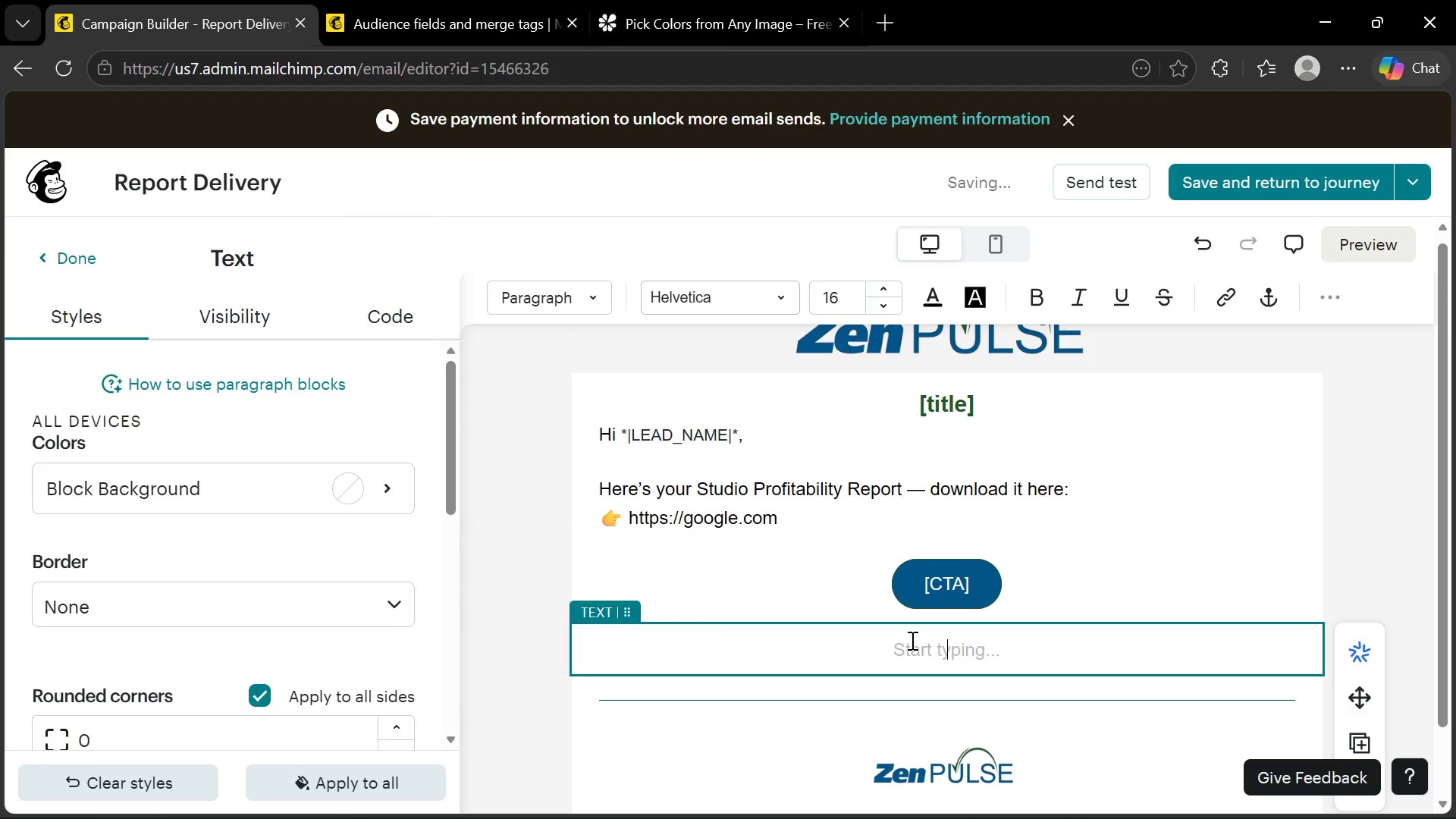 
key(Control+V)
 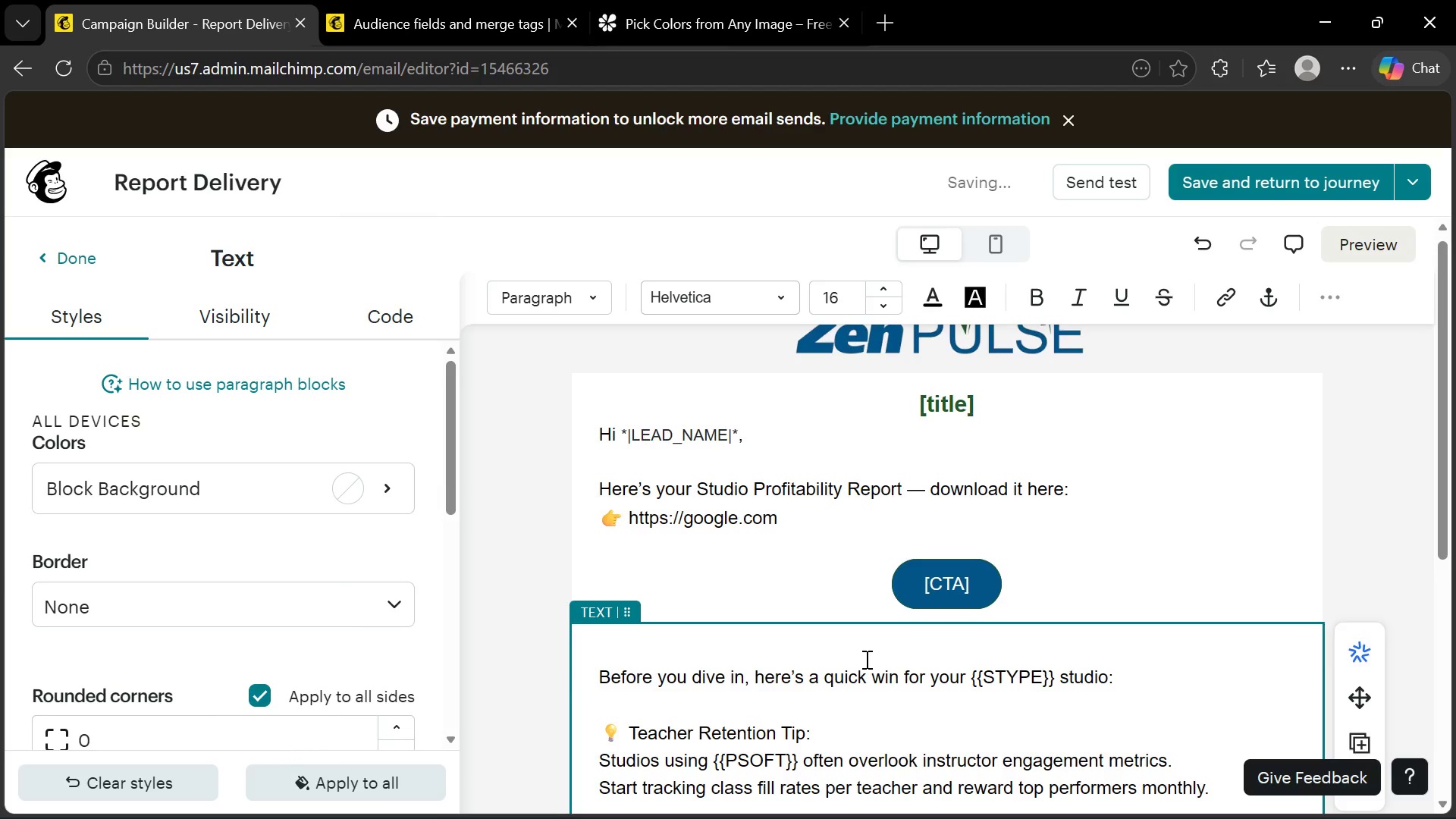 
scroll: coordinate [865, 659], scroll_direction: down, amount: 1.0
 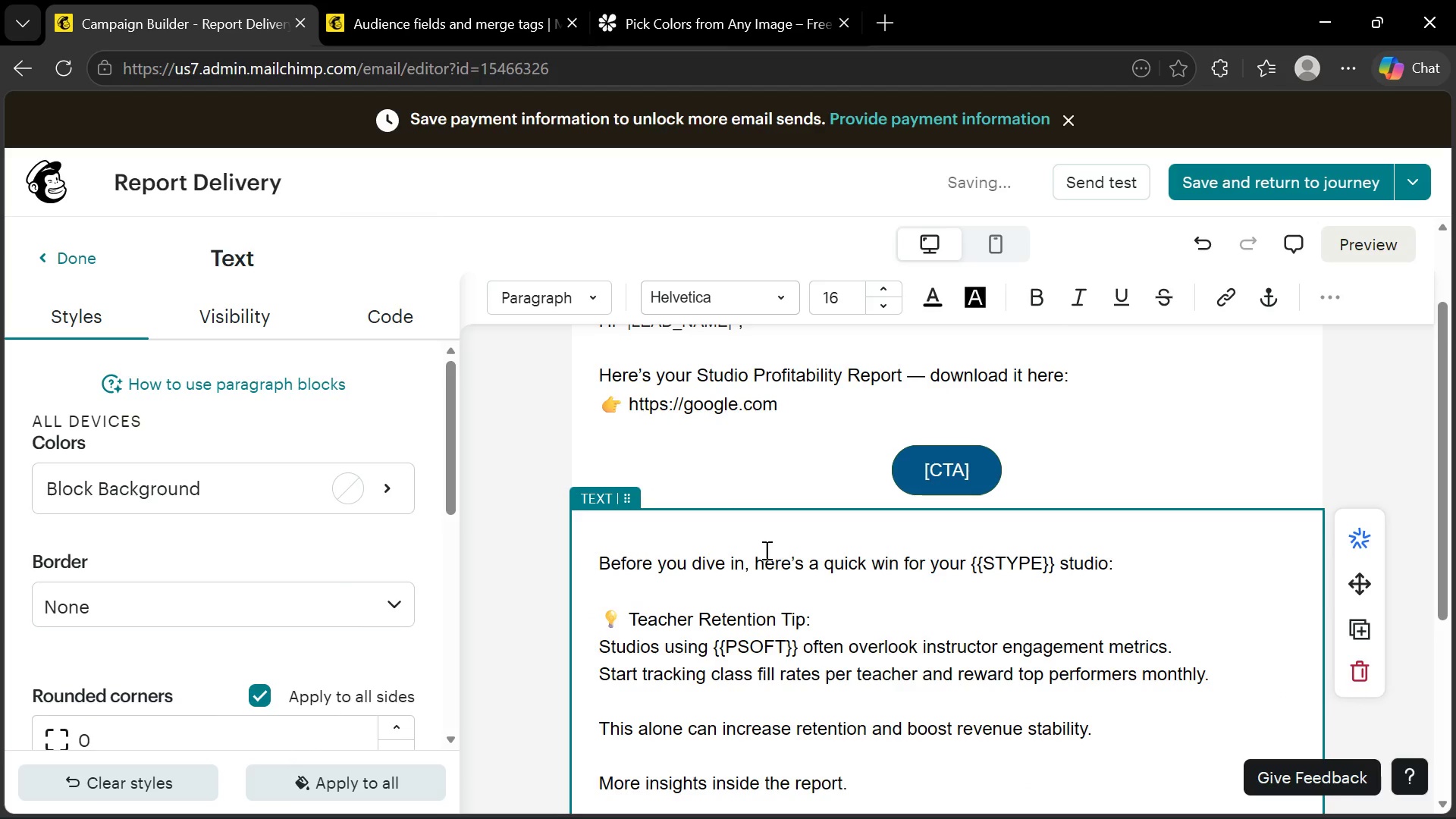 
left_click([754, 538])
 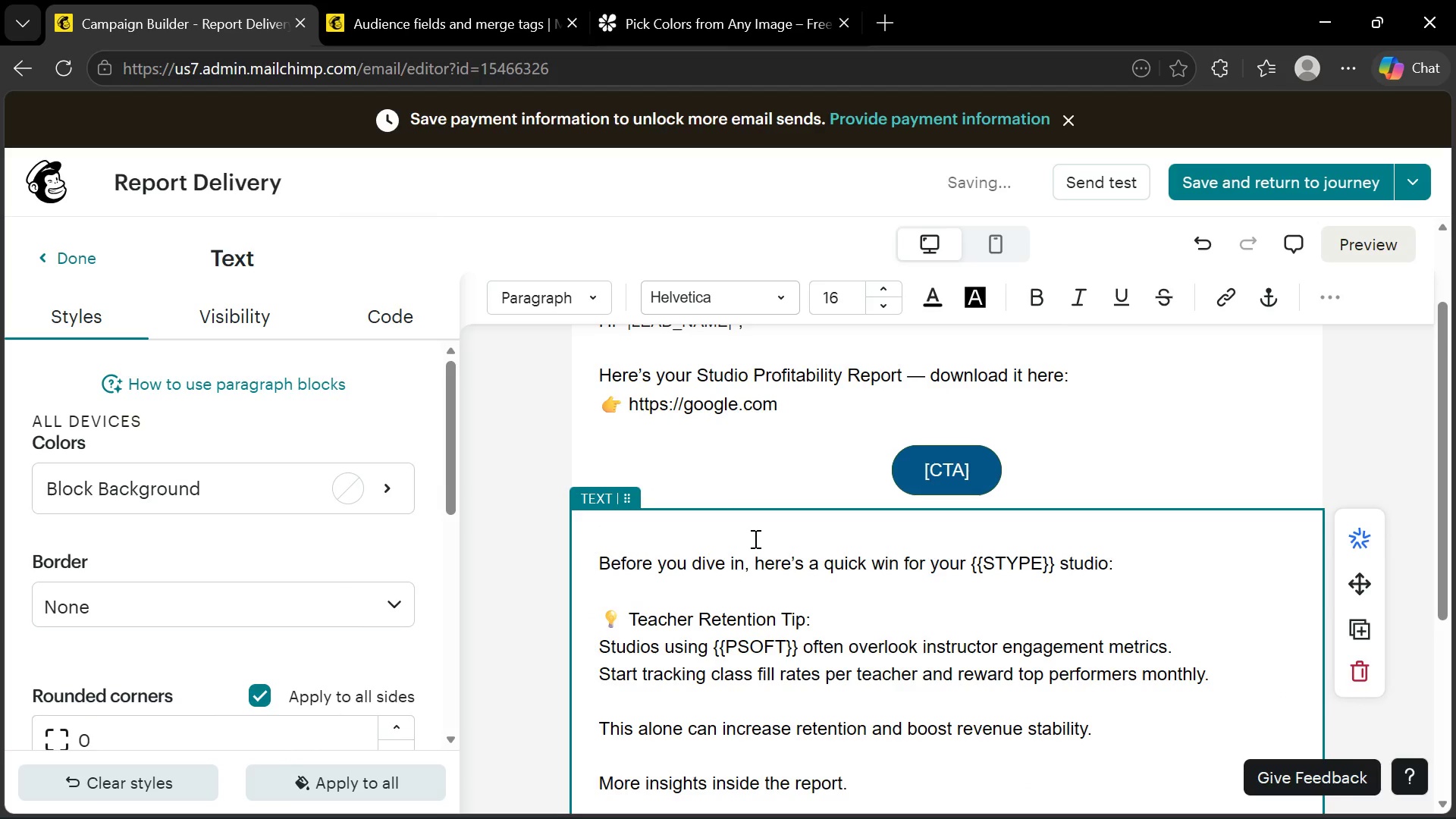 
key(Delete)
 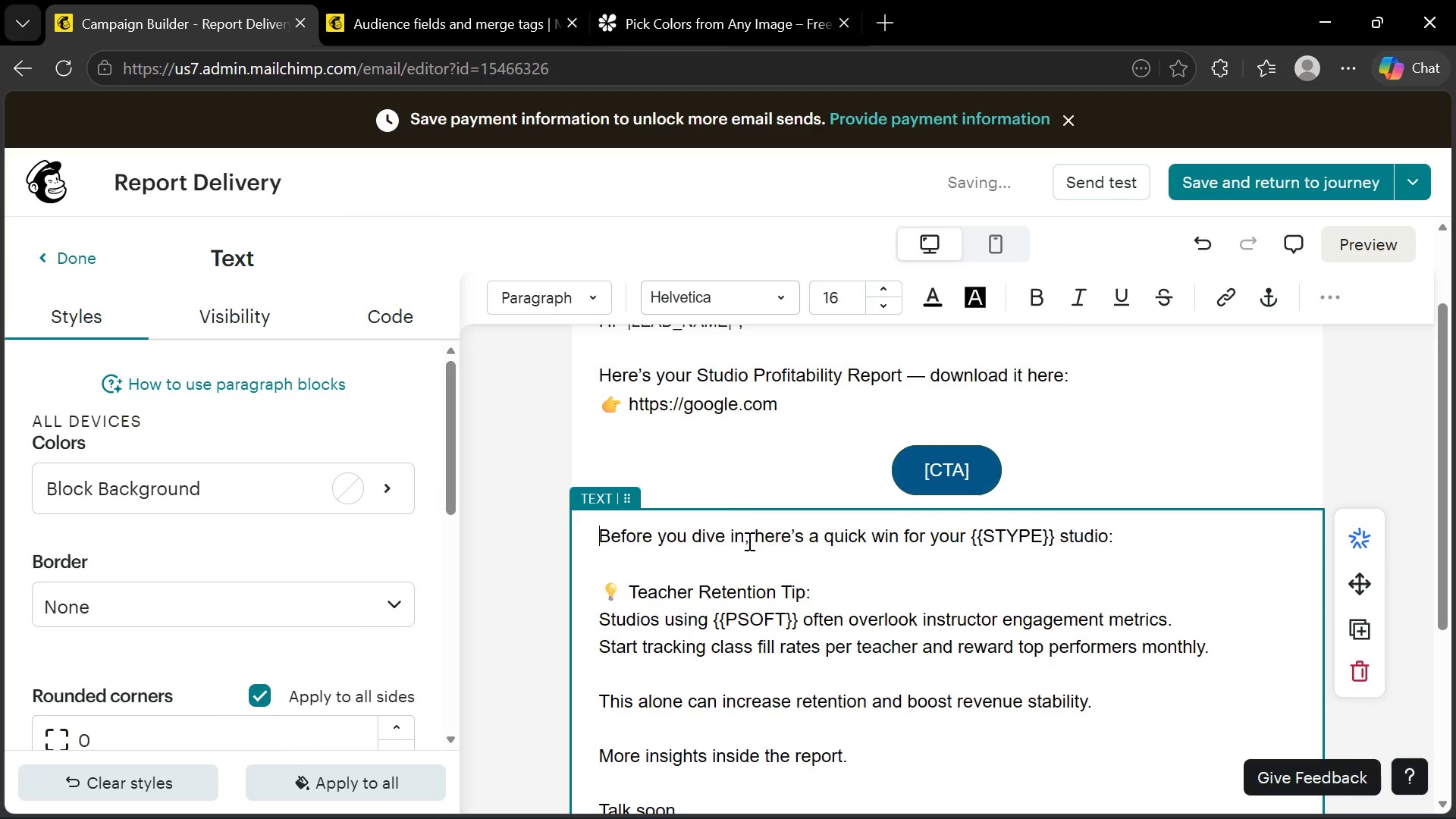 
left_click([719, 563])
 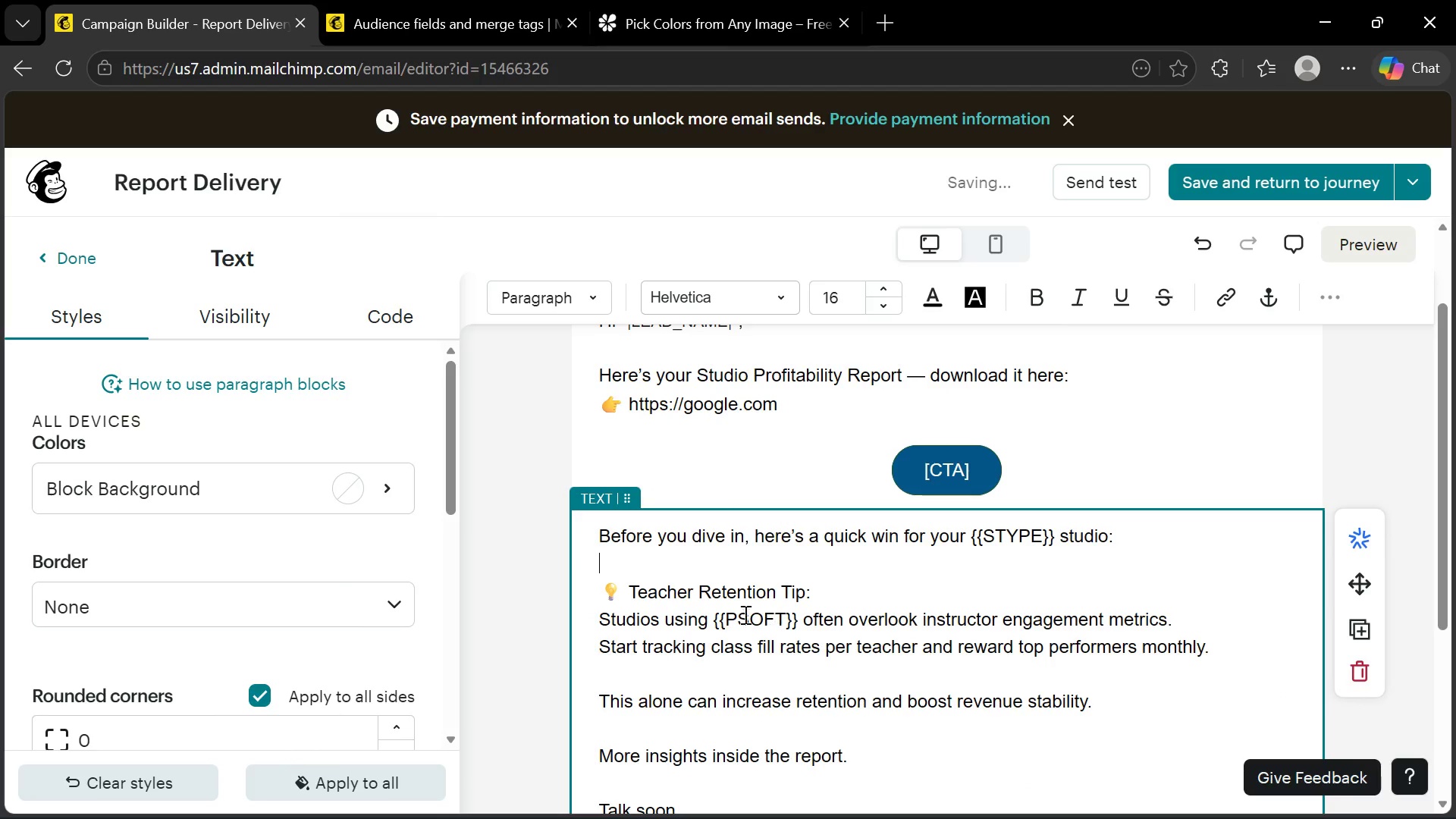 
scroll: coordinate [682, 620], scroll_direction: down, amount: 2.0
 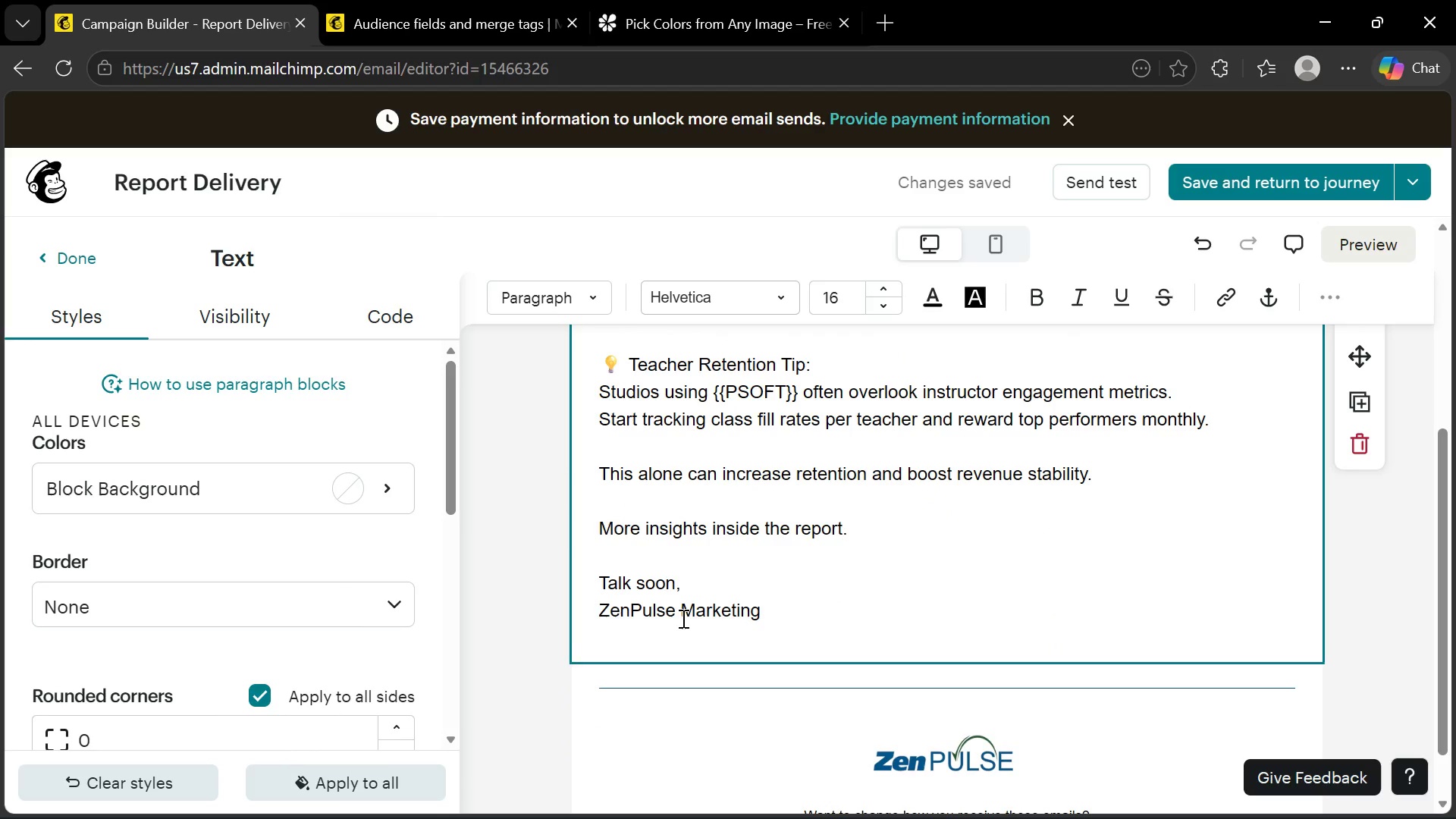 
scroll: coordinate [682, 618], scroll_direction: up, amount: 1.0
 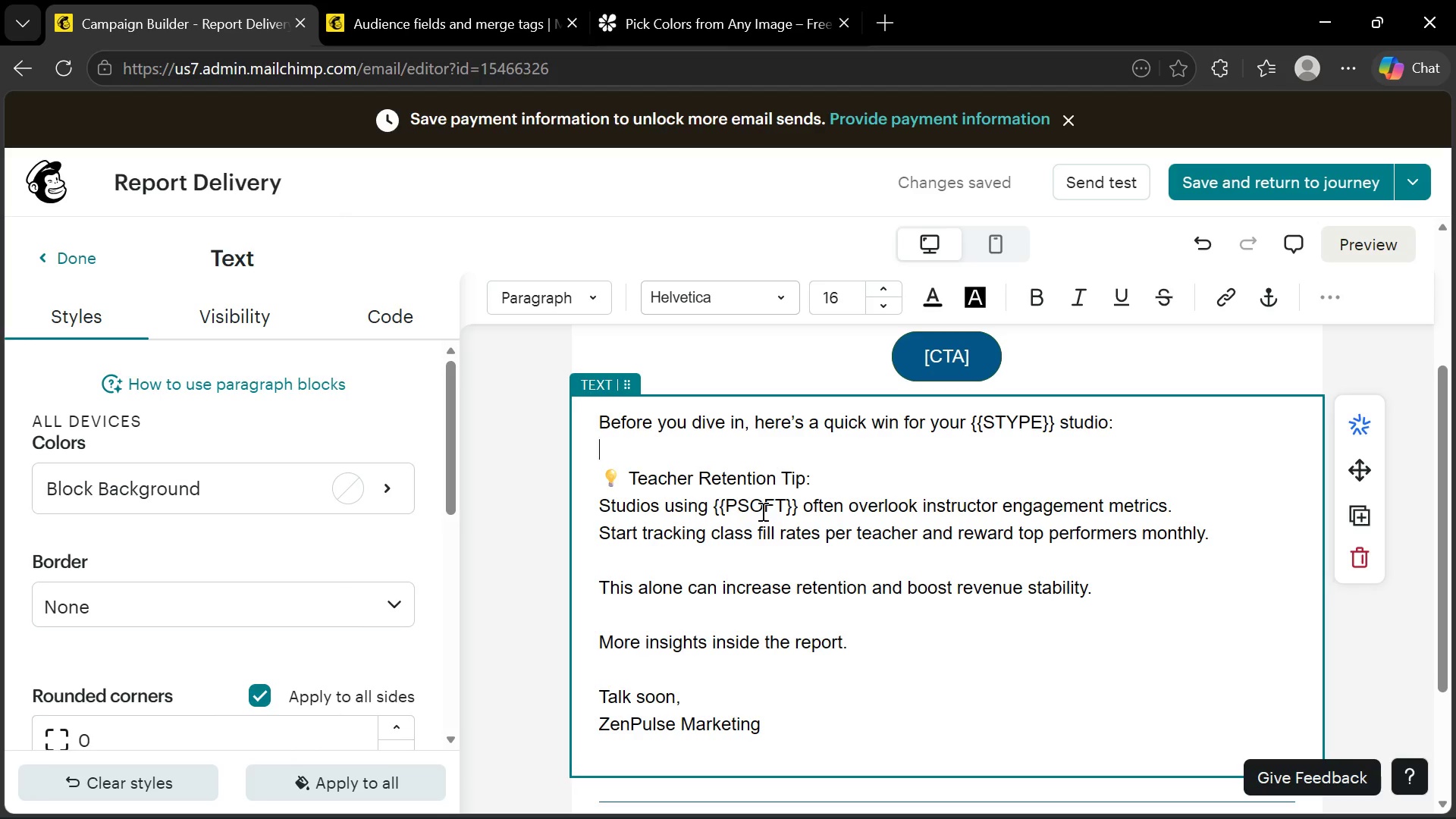 
left_click([673, 690])
 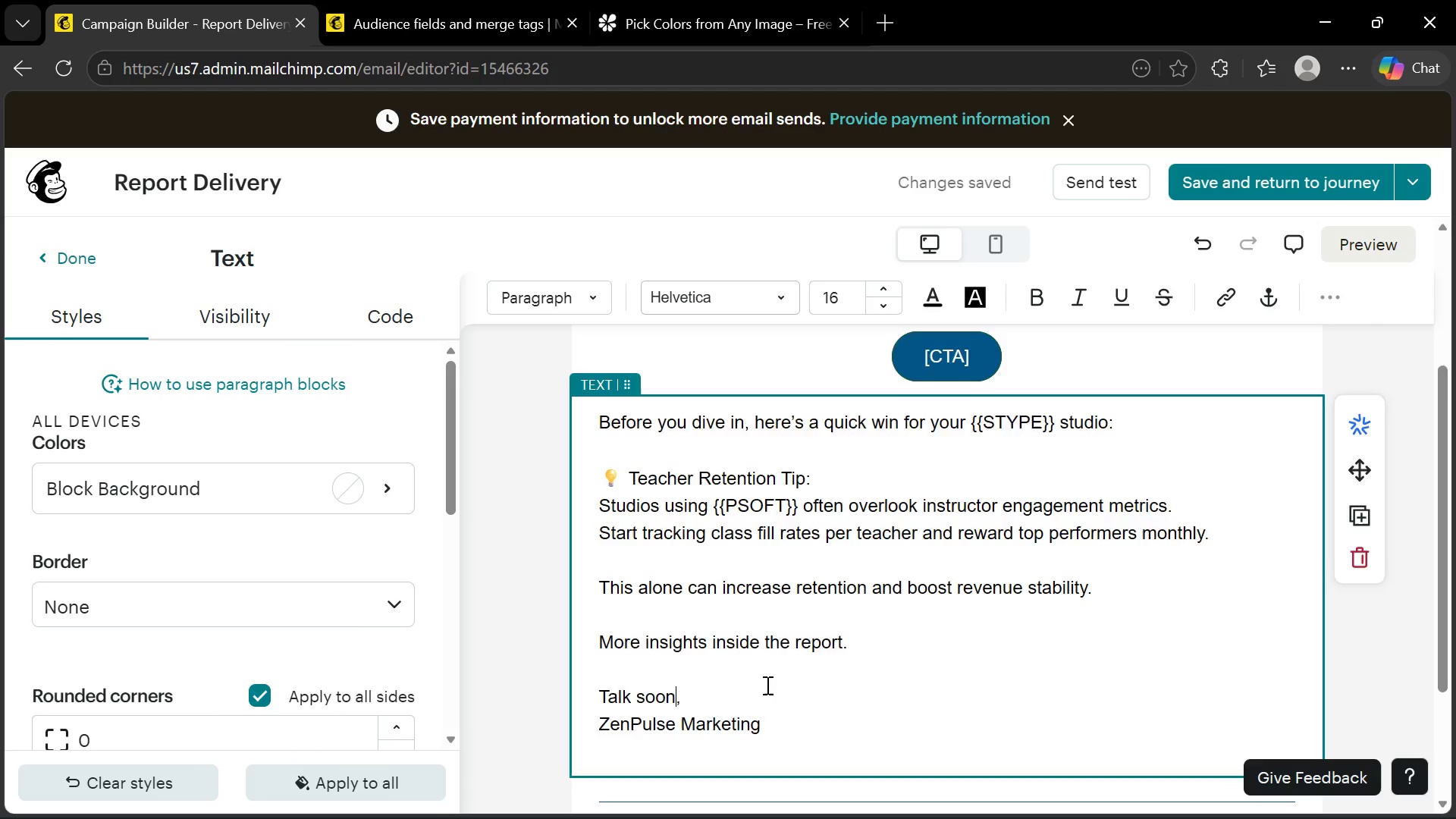 
scroll: coordinate [766, 685], scroll_direction: down, amount: 1.0
 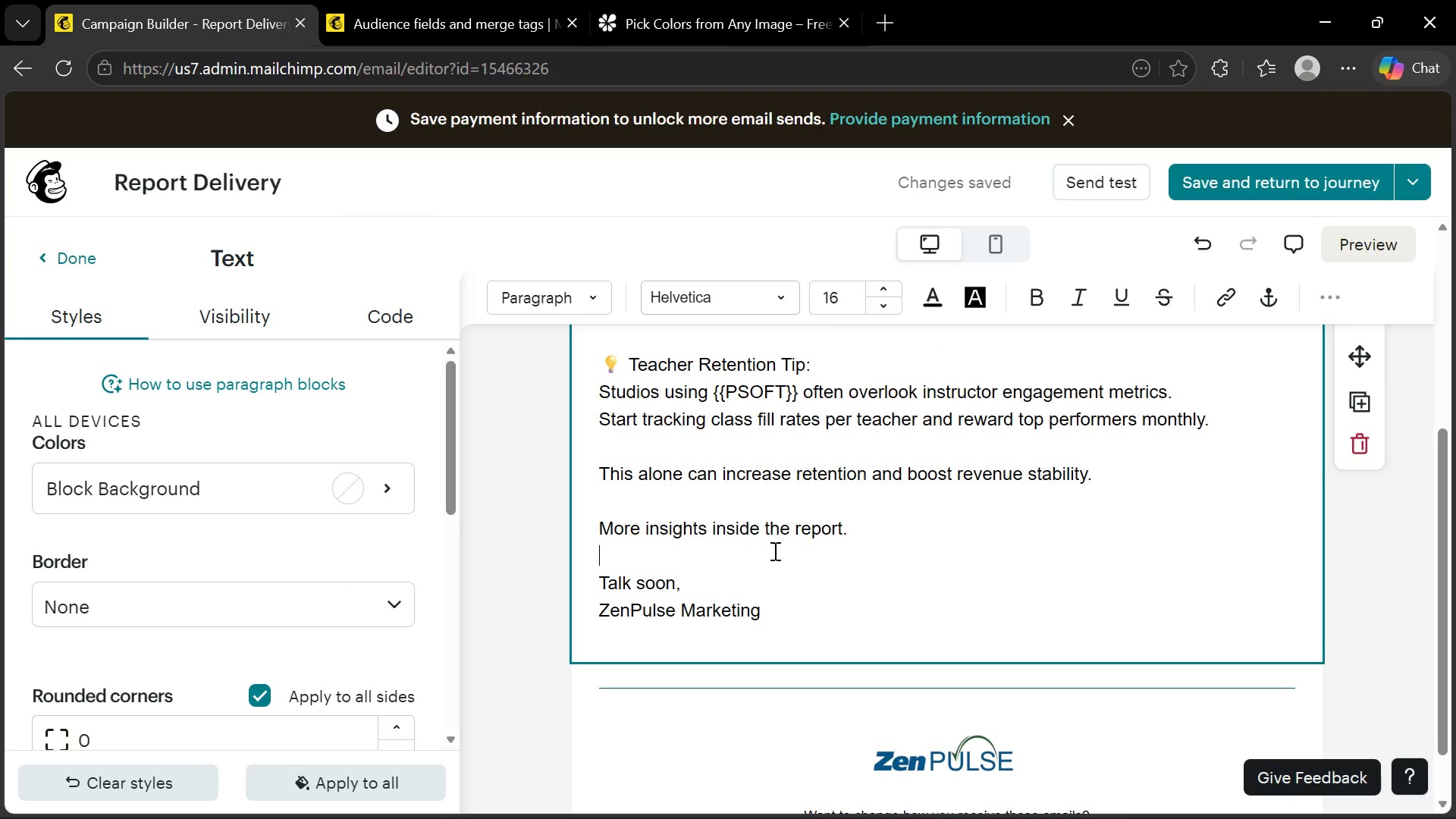 
left_click_drag(start_coordinate=[766, 610], to_coordinate=[590, 585])
 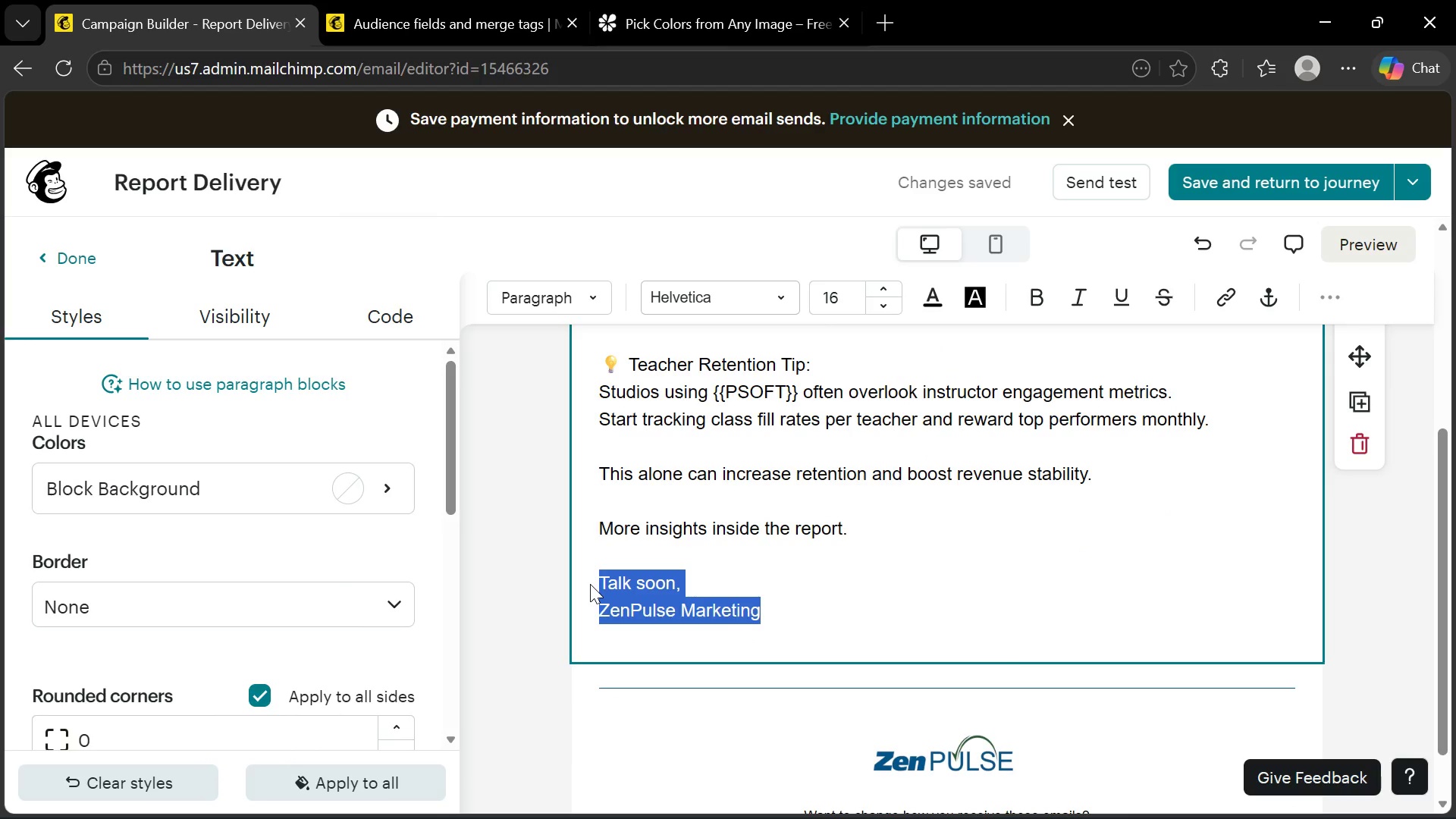 
key(Control+B)
 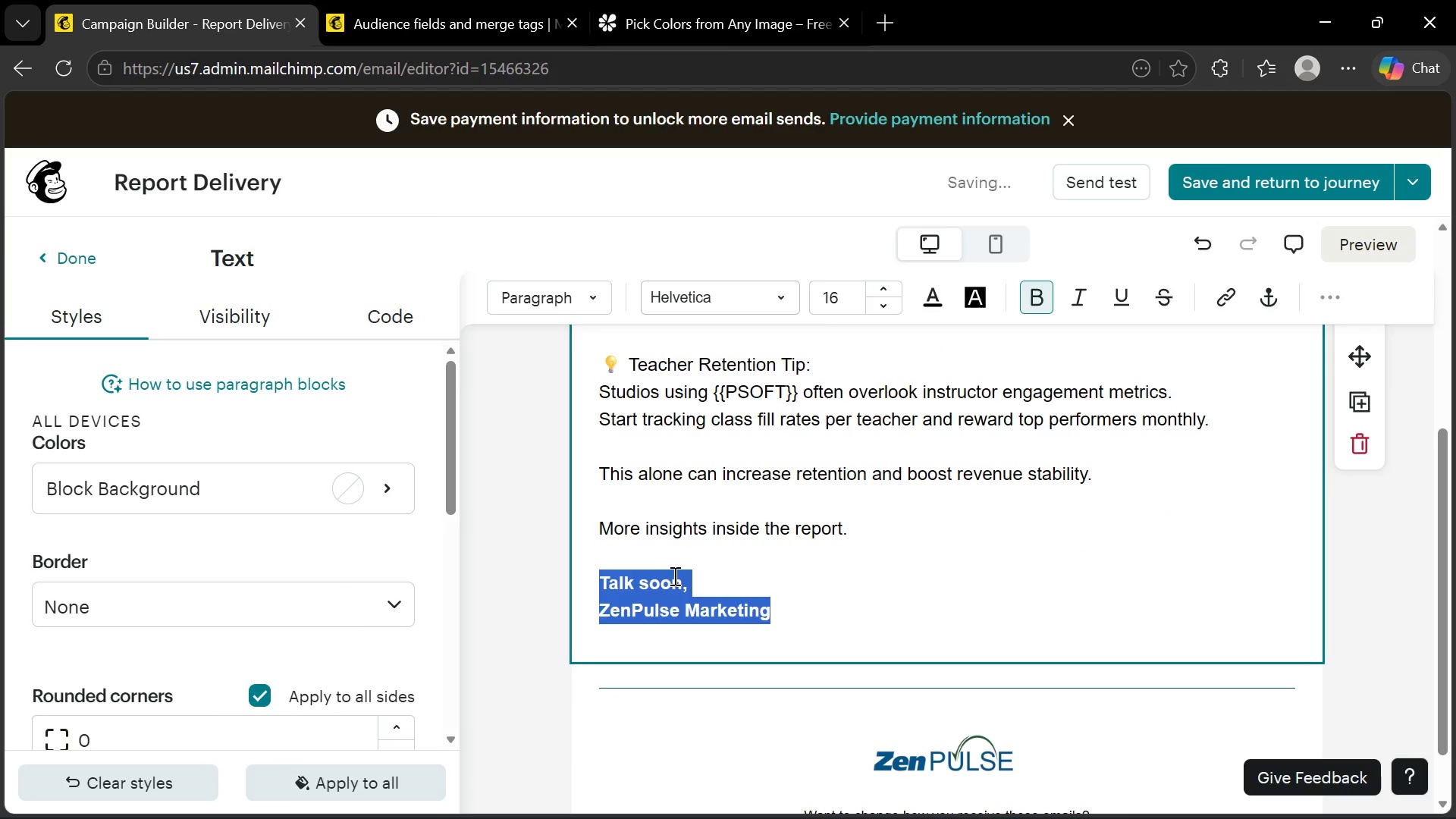 
left_click([649, 562])
 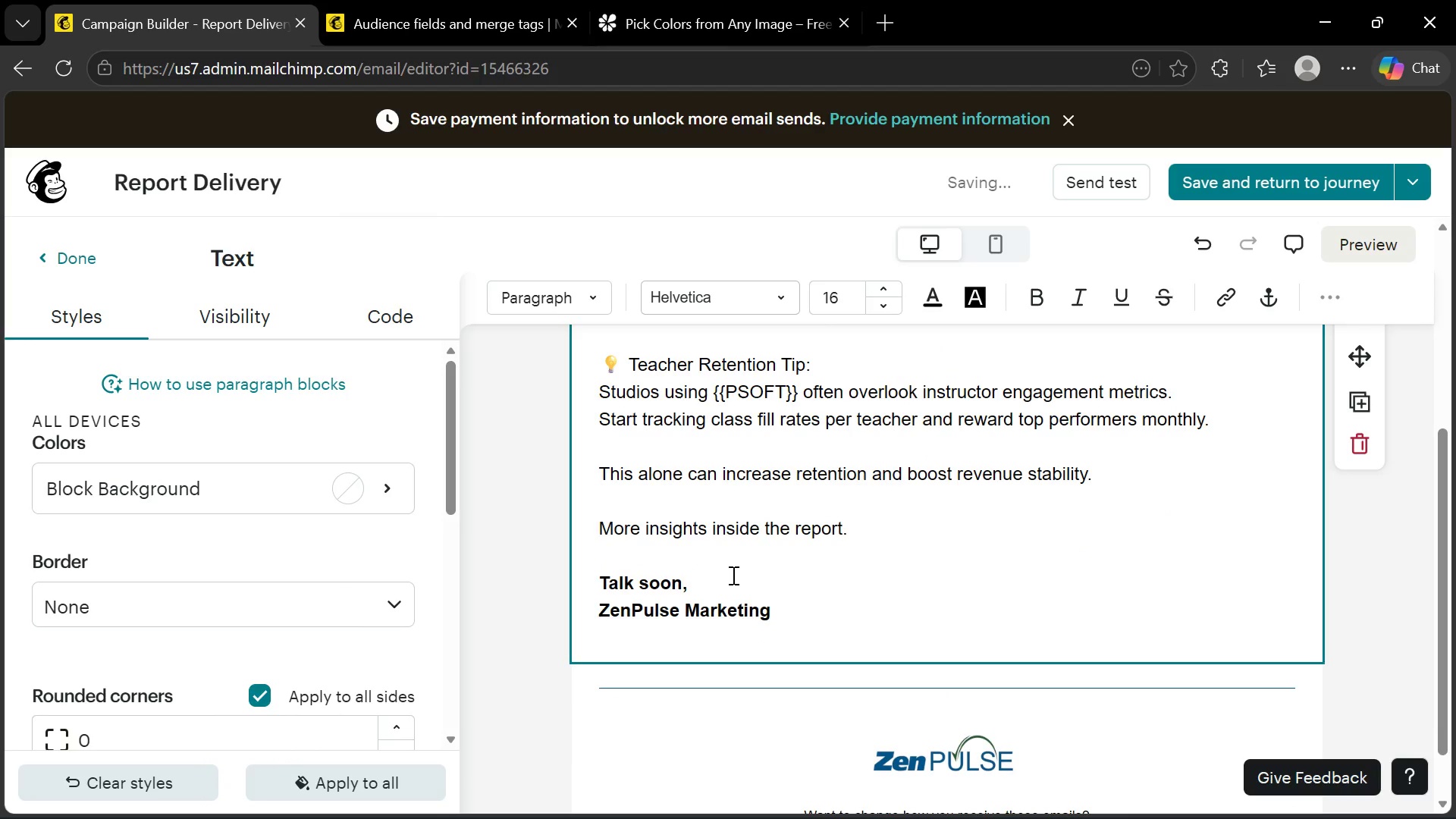 
scroll: coordinate [733, 575], scroll_direction: up, amount: 2.0
 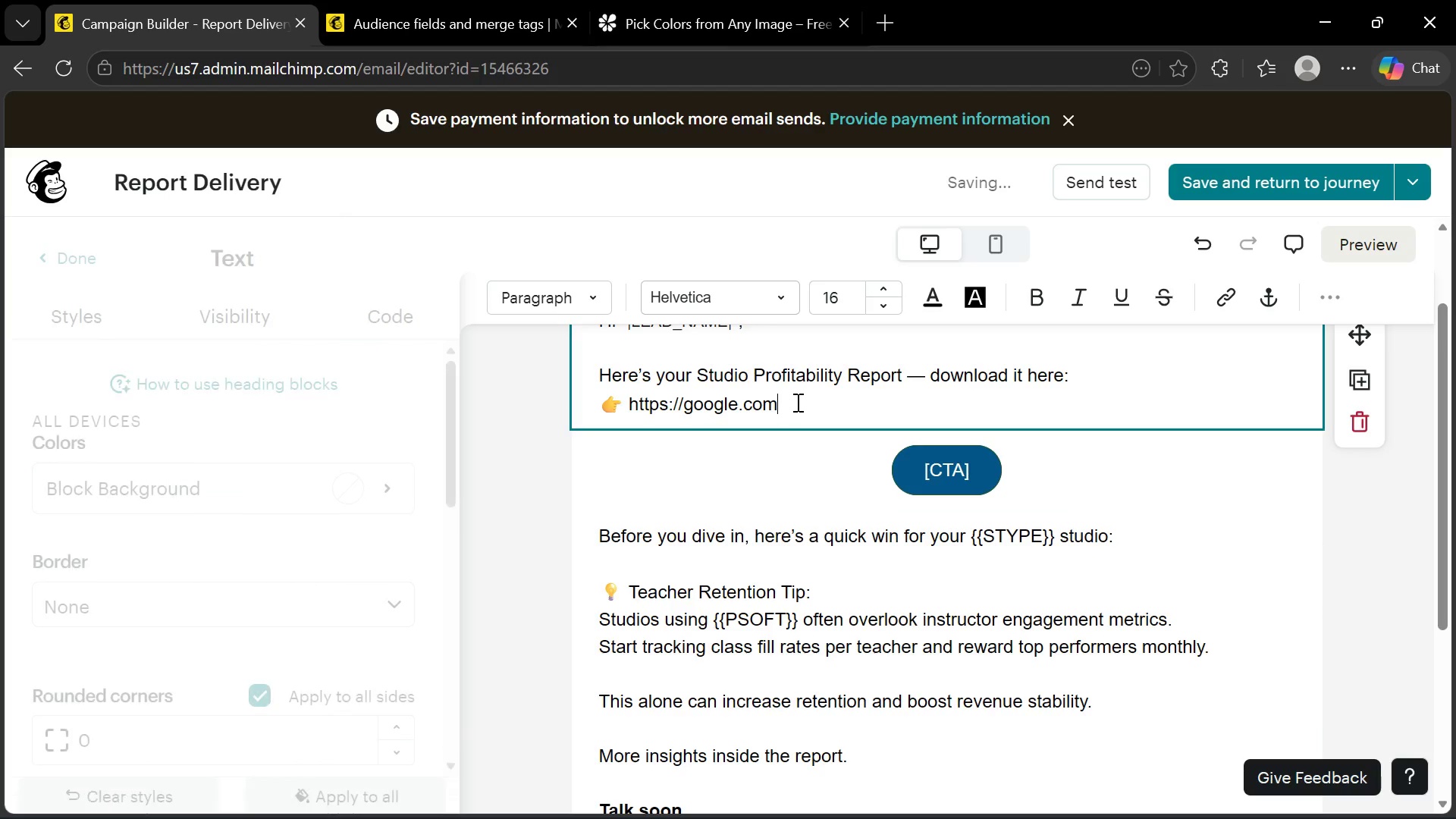 
left_click_drag(start_coordinate=[792, 407], to_coordinate=[621, 400])
 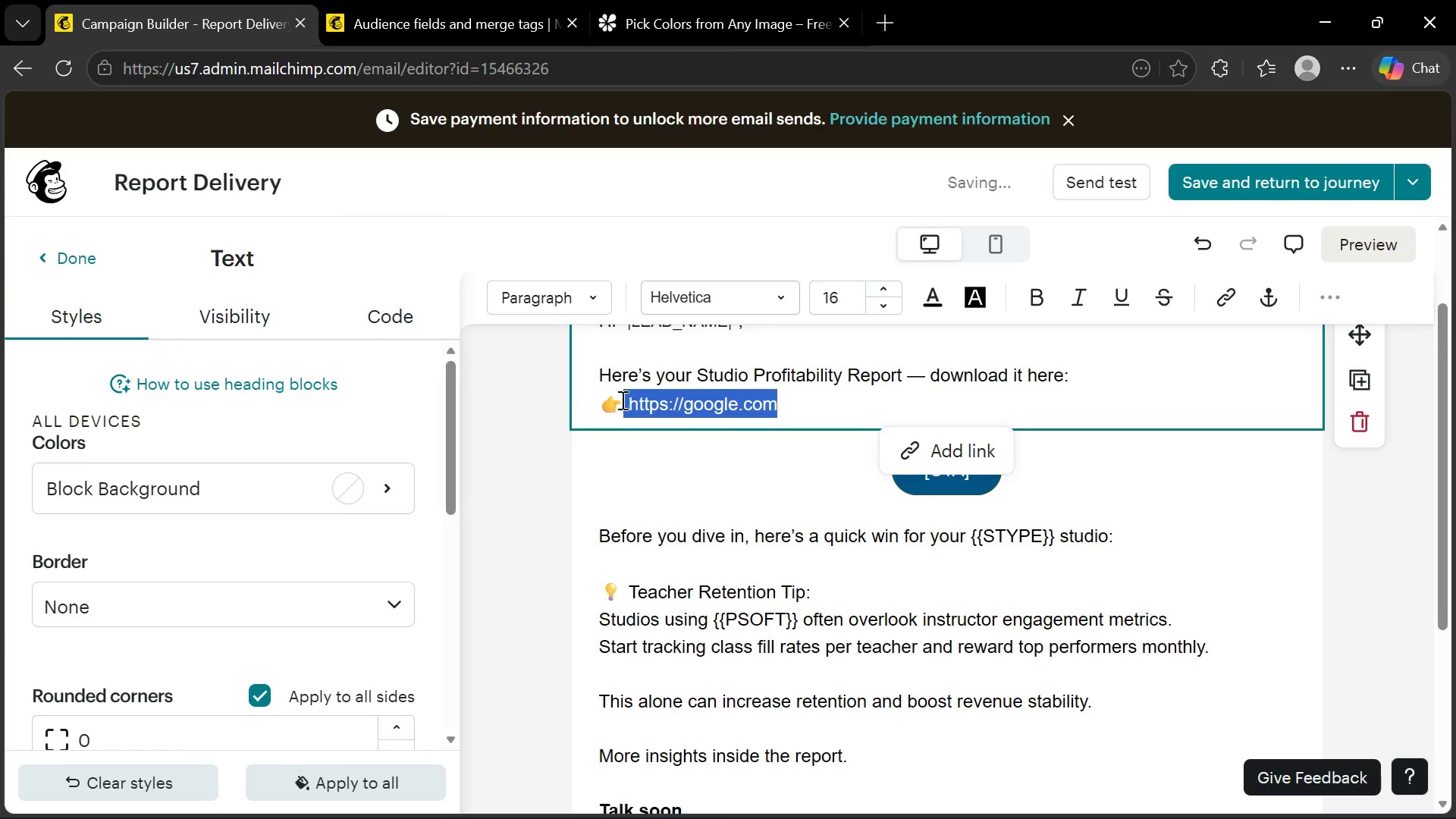 
key(Control+C)
 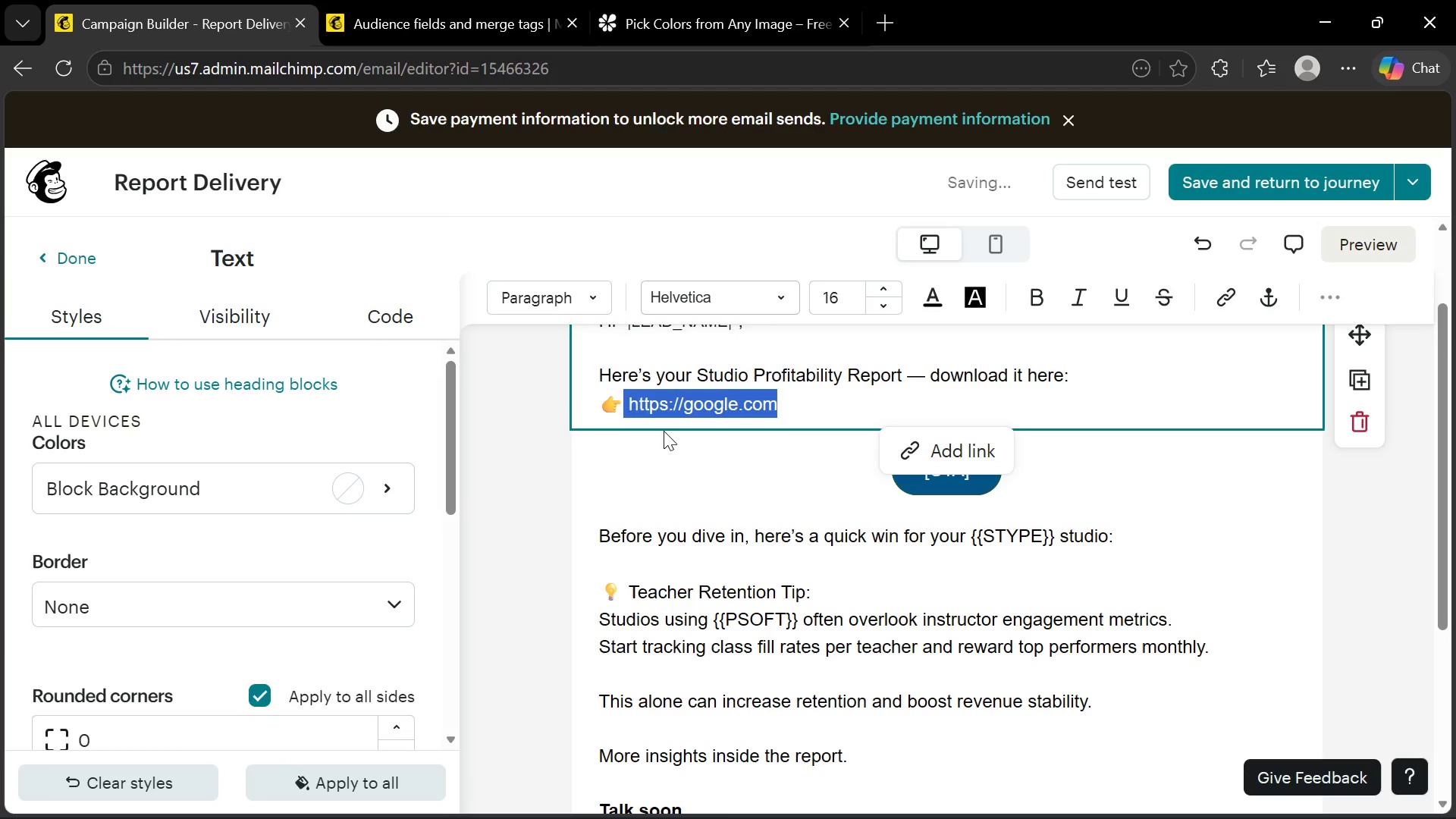 
key(Control+C)
 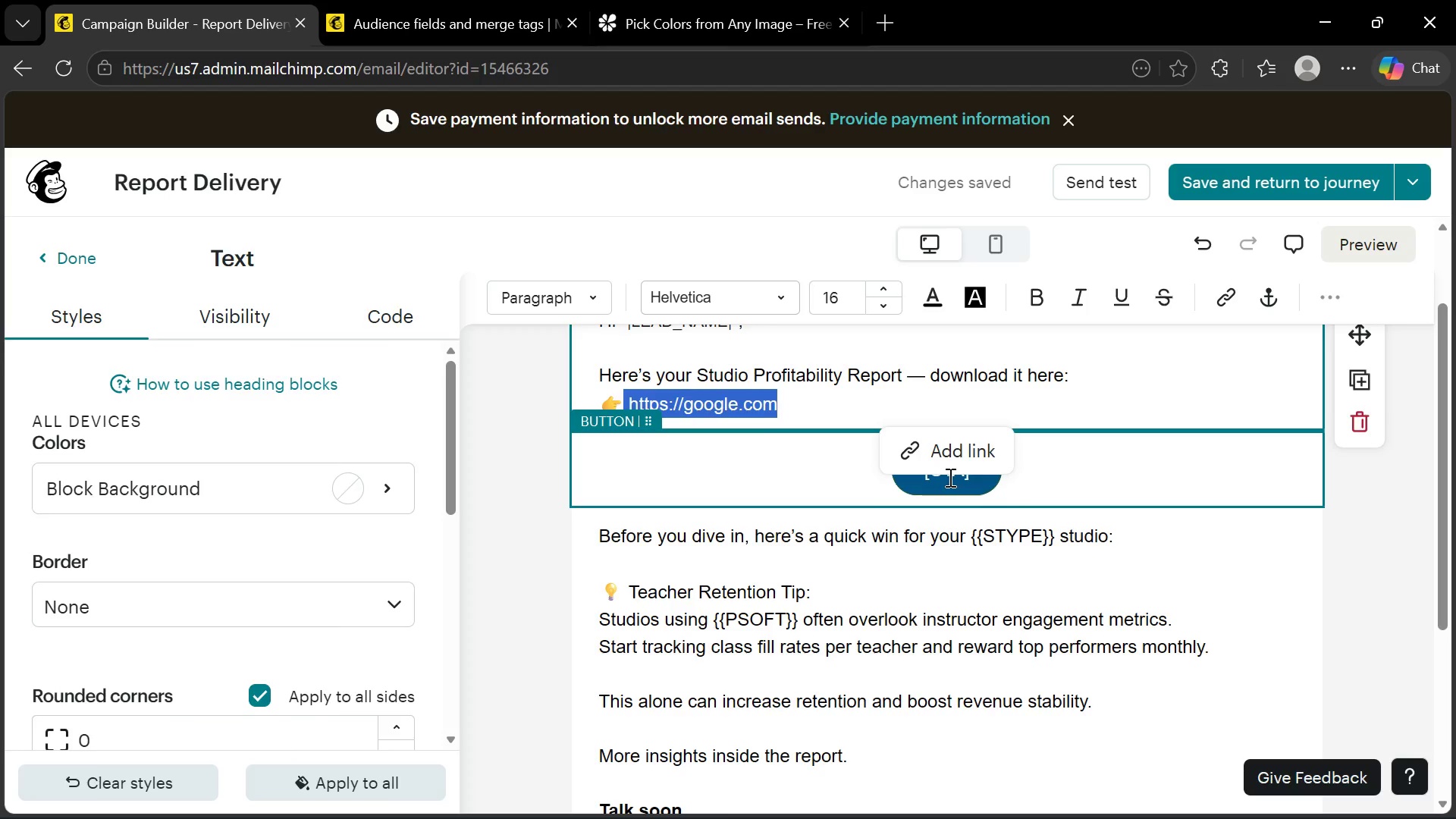 
wait(5.67)
 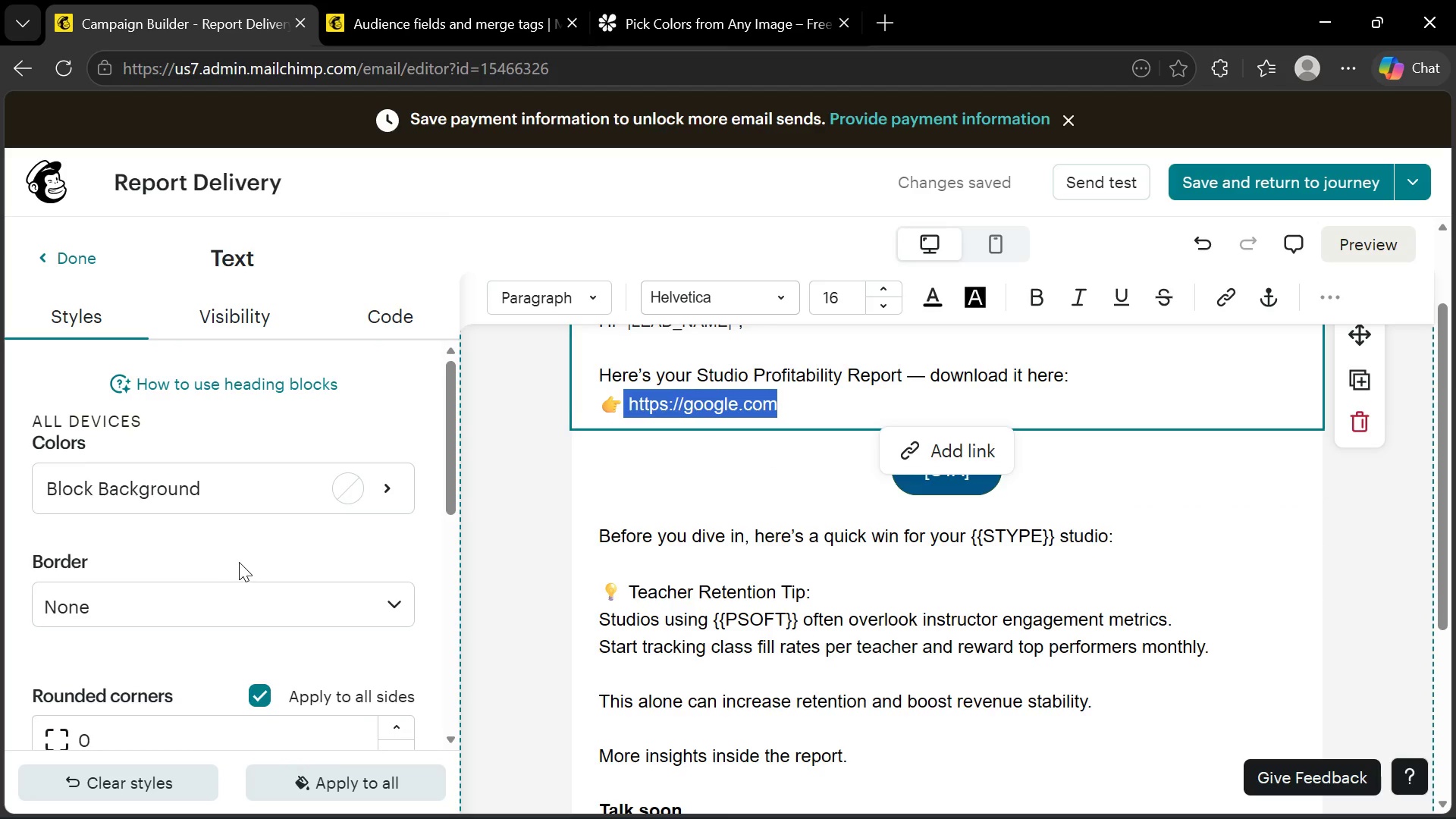 
left_click([947, 525])
 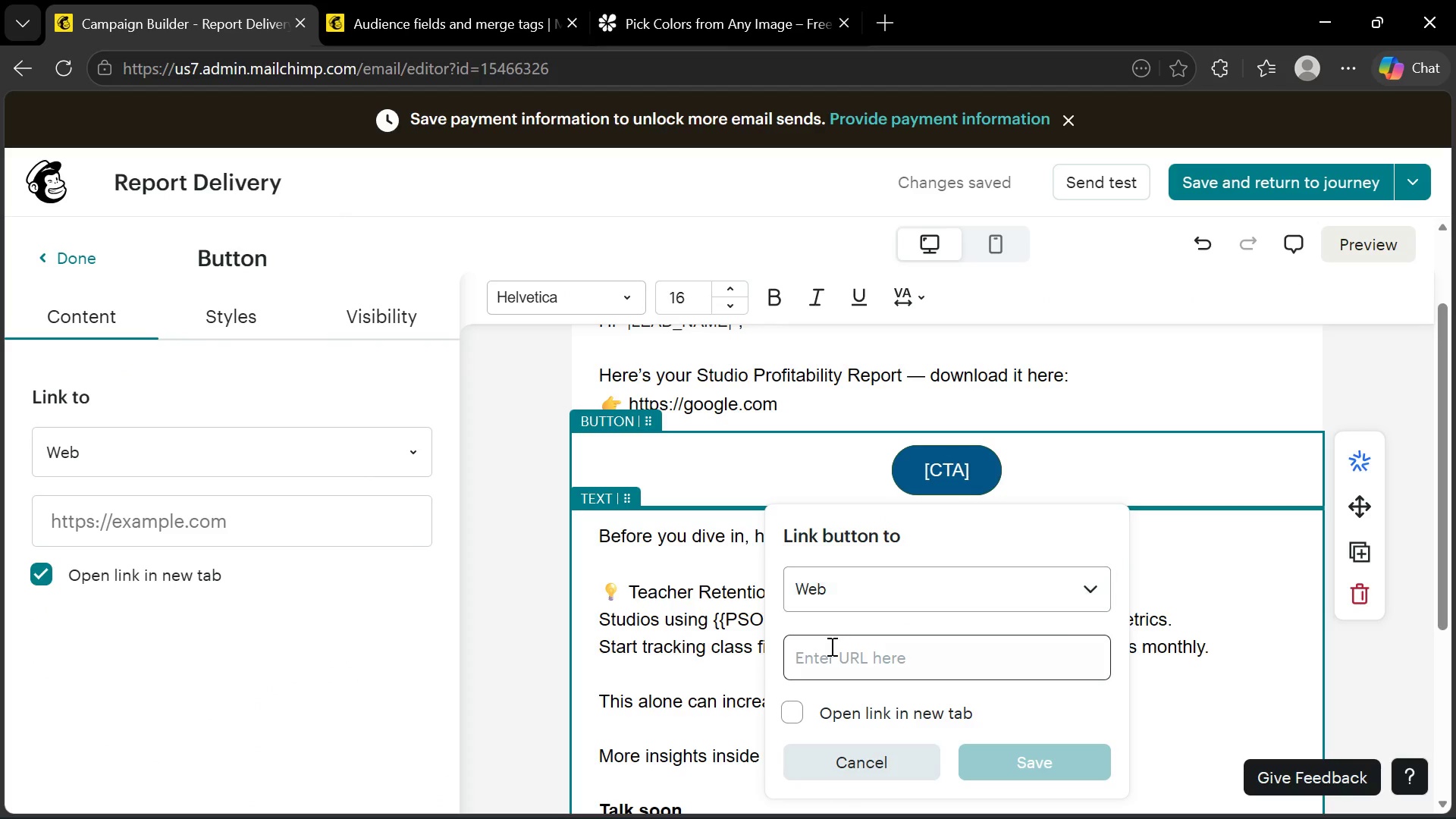 
left_click([830, 652])
 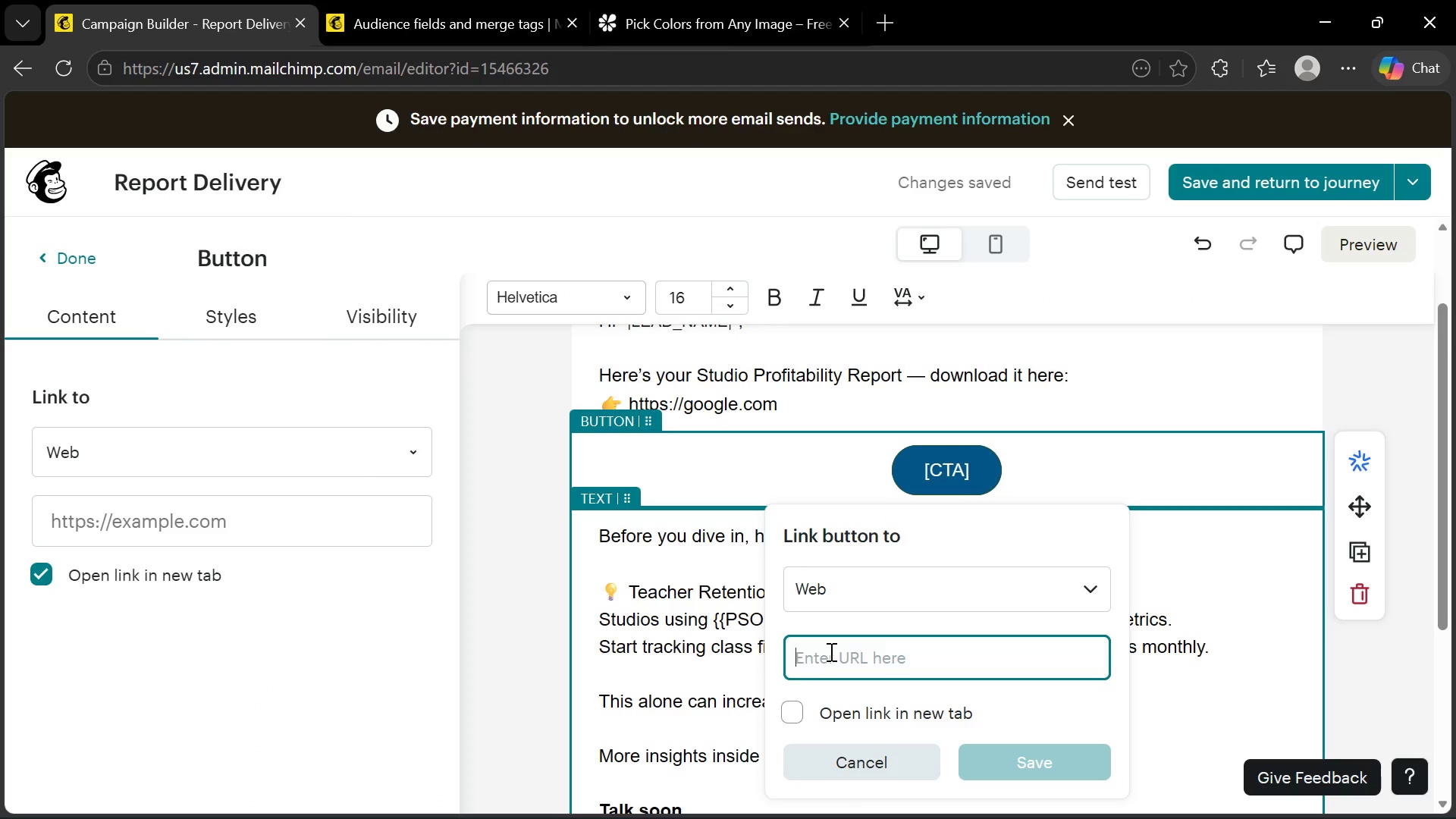 
hold_key(key=ControlLeft, duration=1.47)
 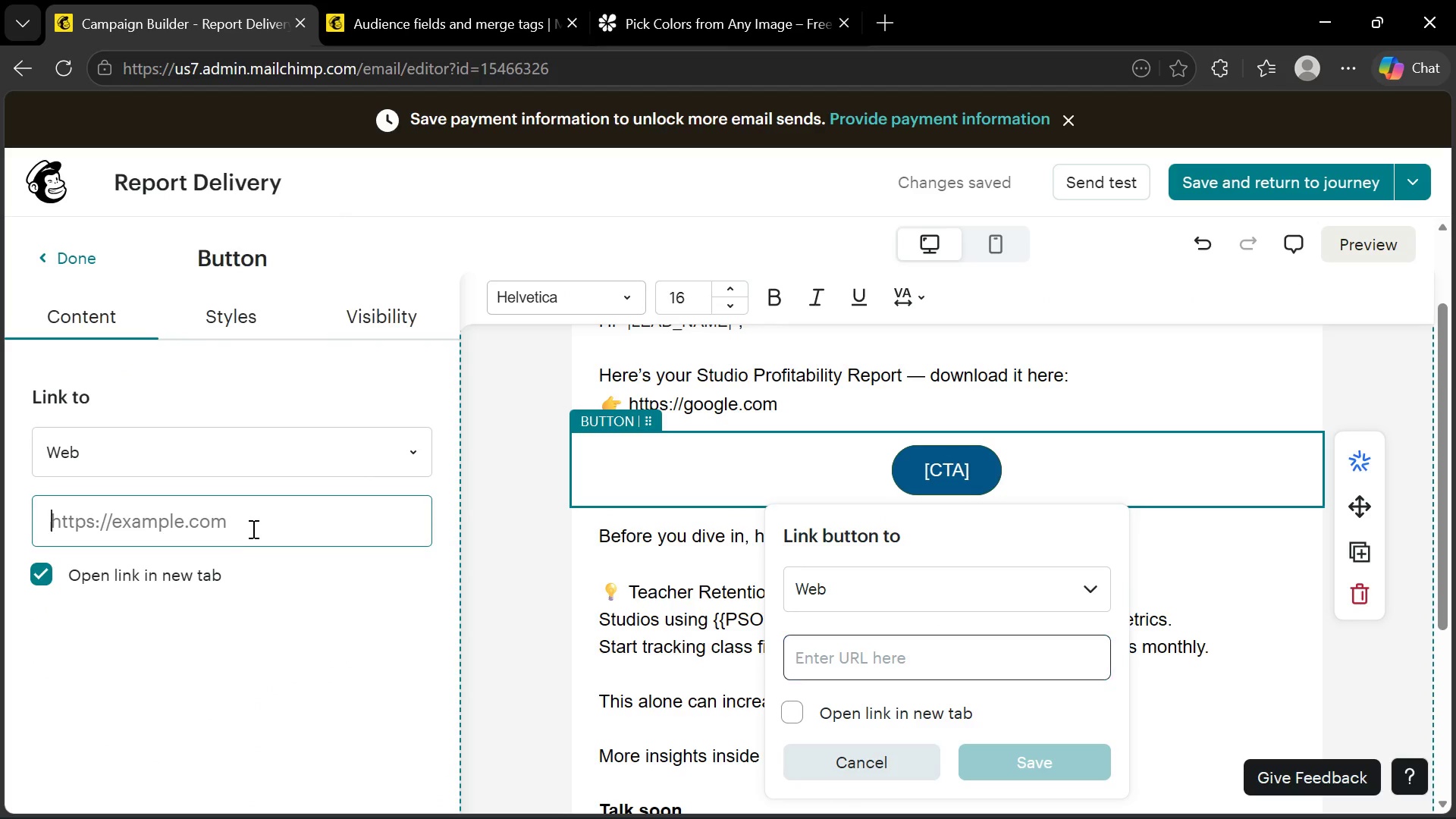 
key(Control+V)
 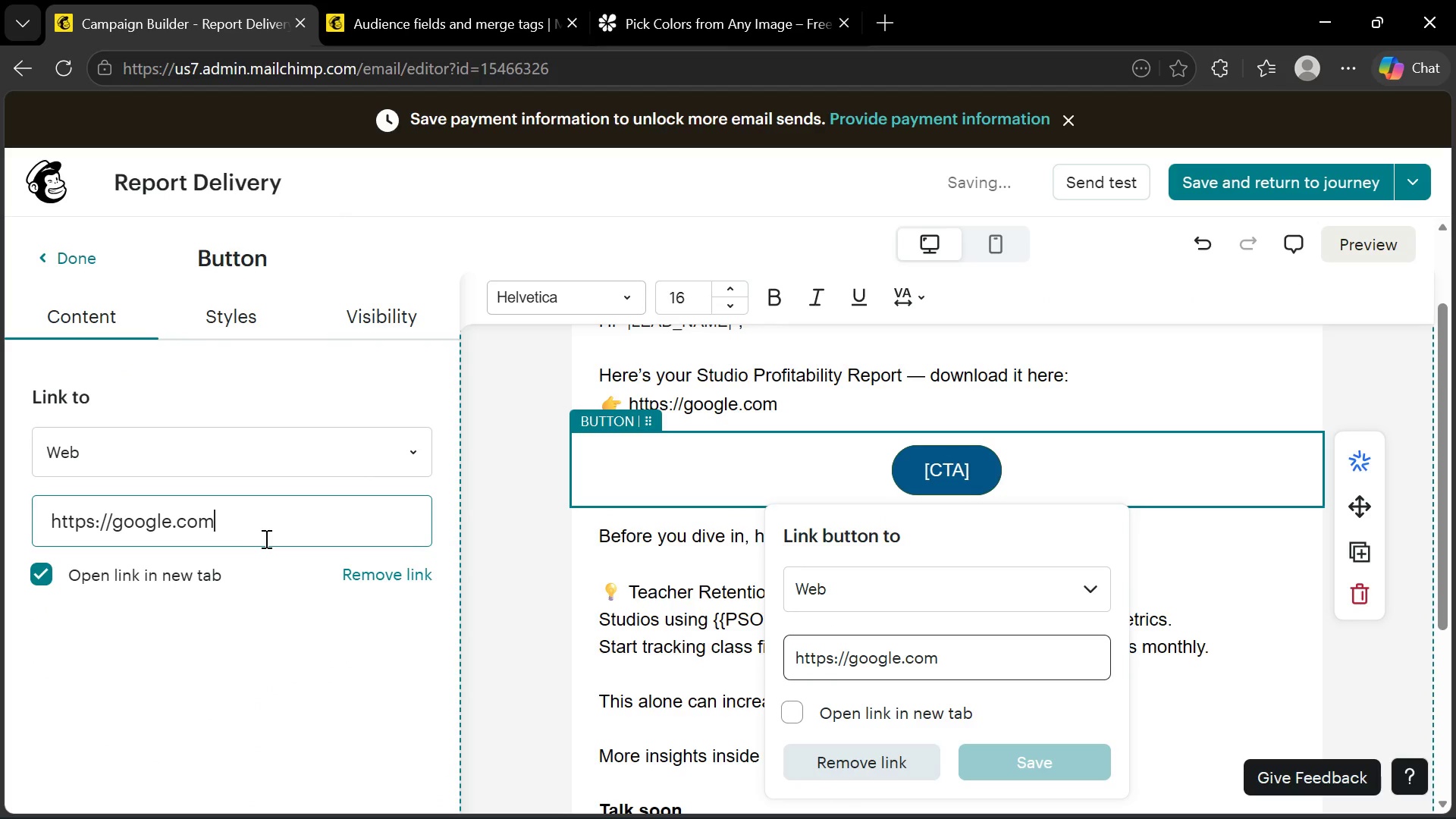 
key(Enter)
 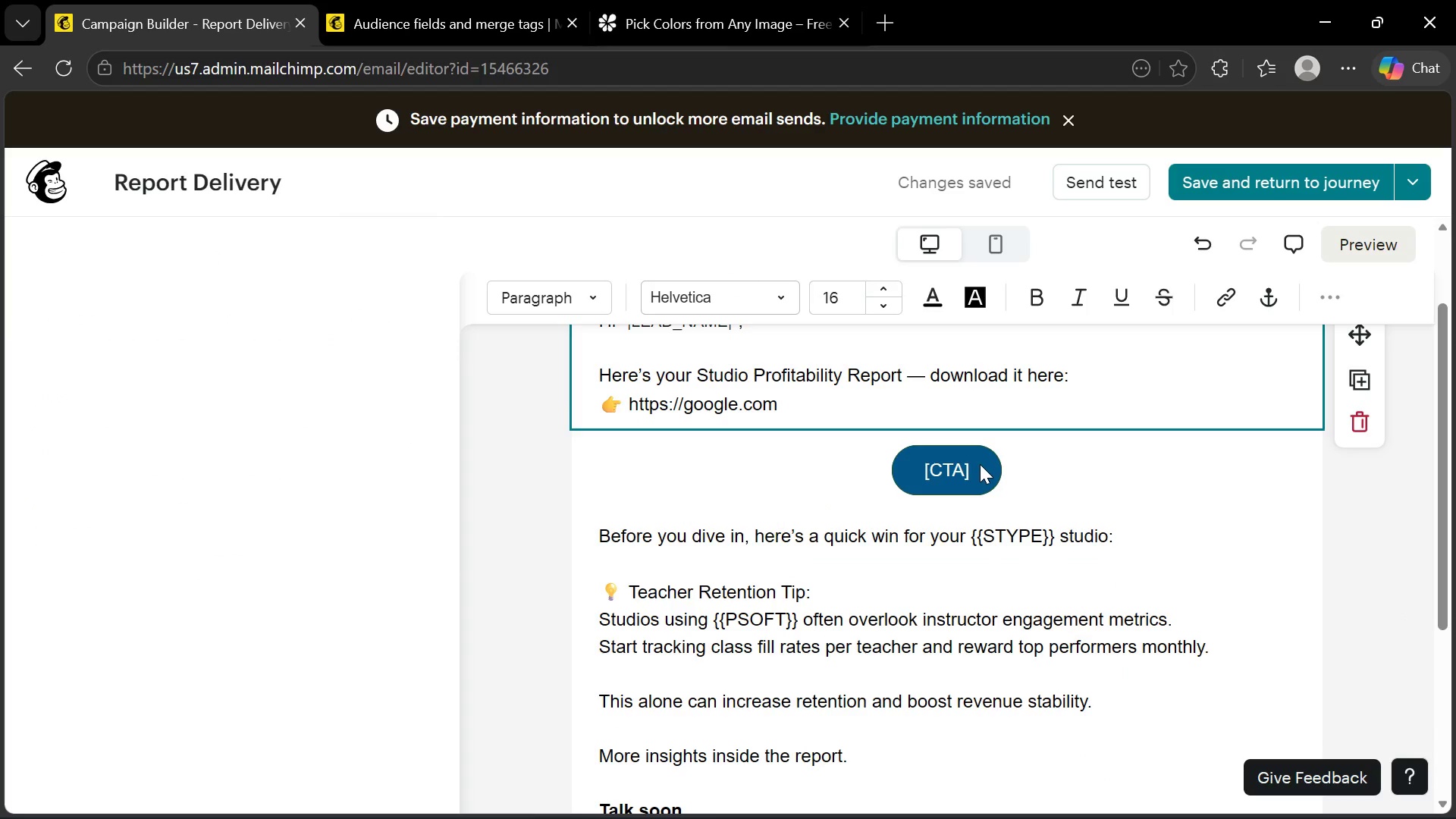 
wait(6.55)
 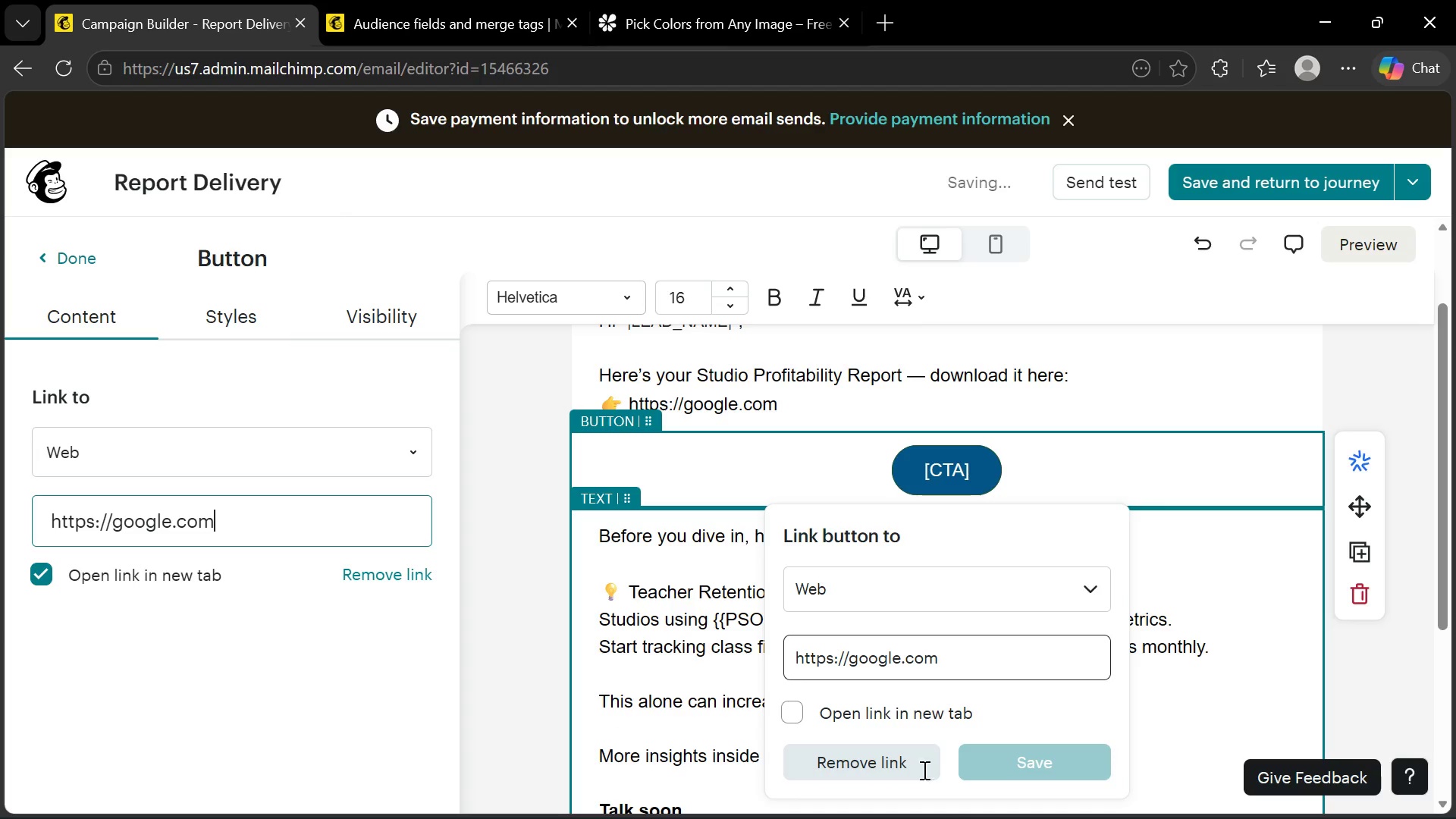 
left_click([948, 471])
 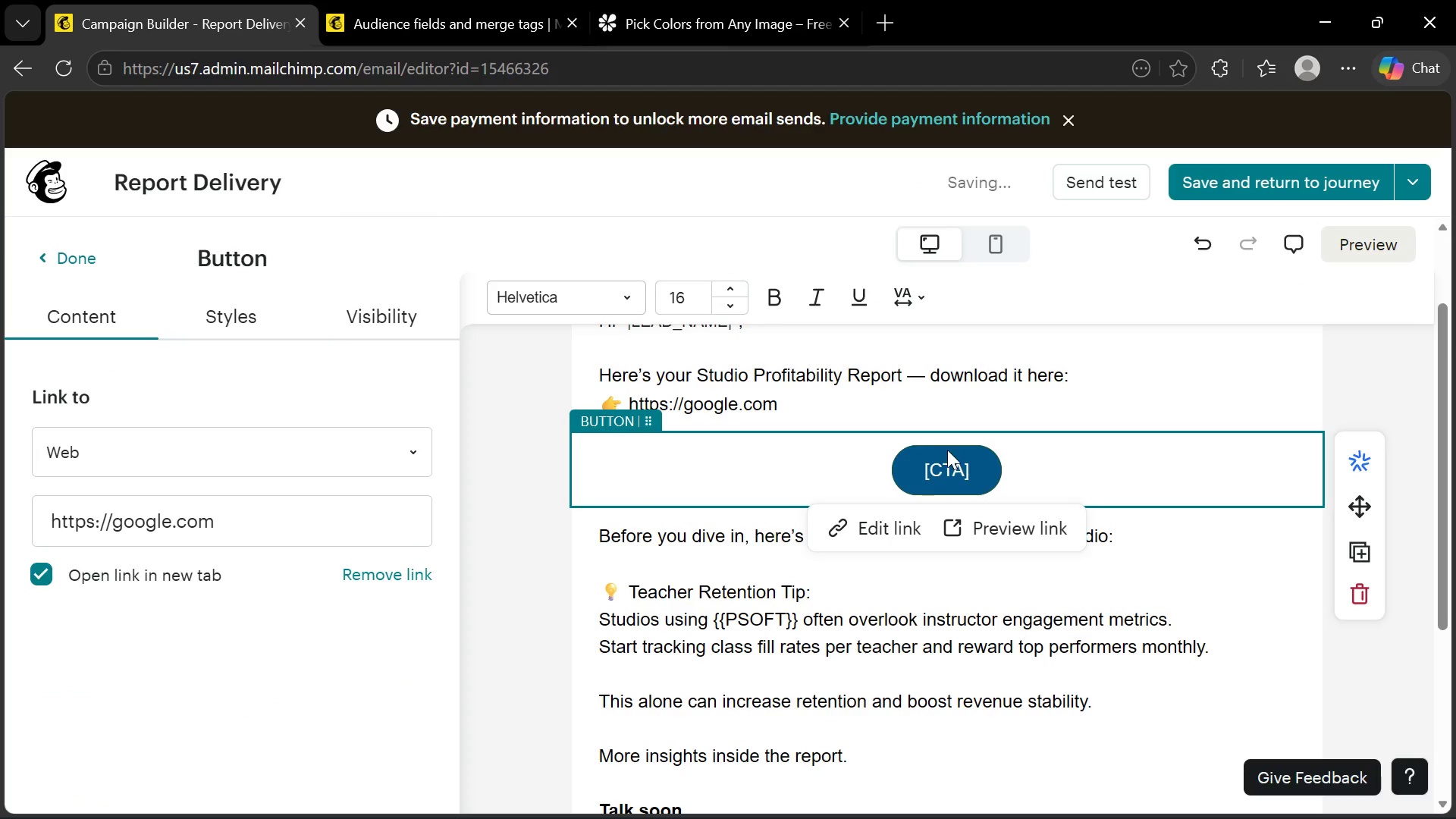 
scroll: coordinate [947, 446], scroll_direction: up, amount: 1.0
 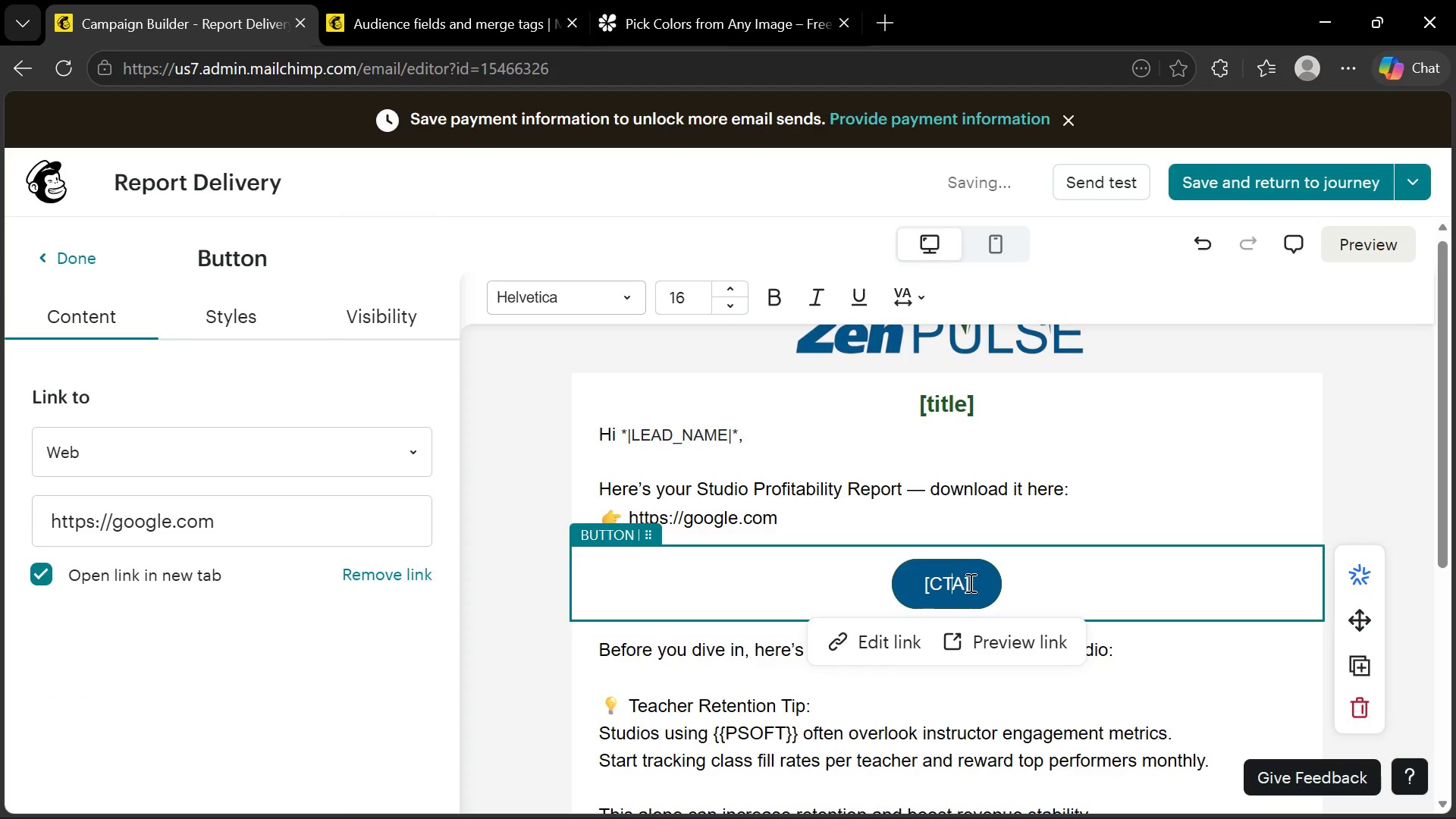 
left_click_drag(start_coordinate=[971, 585], to_coordinate=[927, 582])
 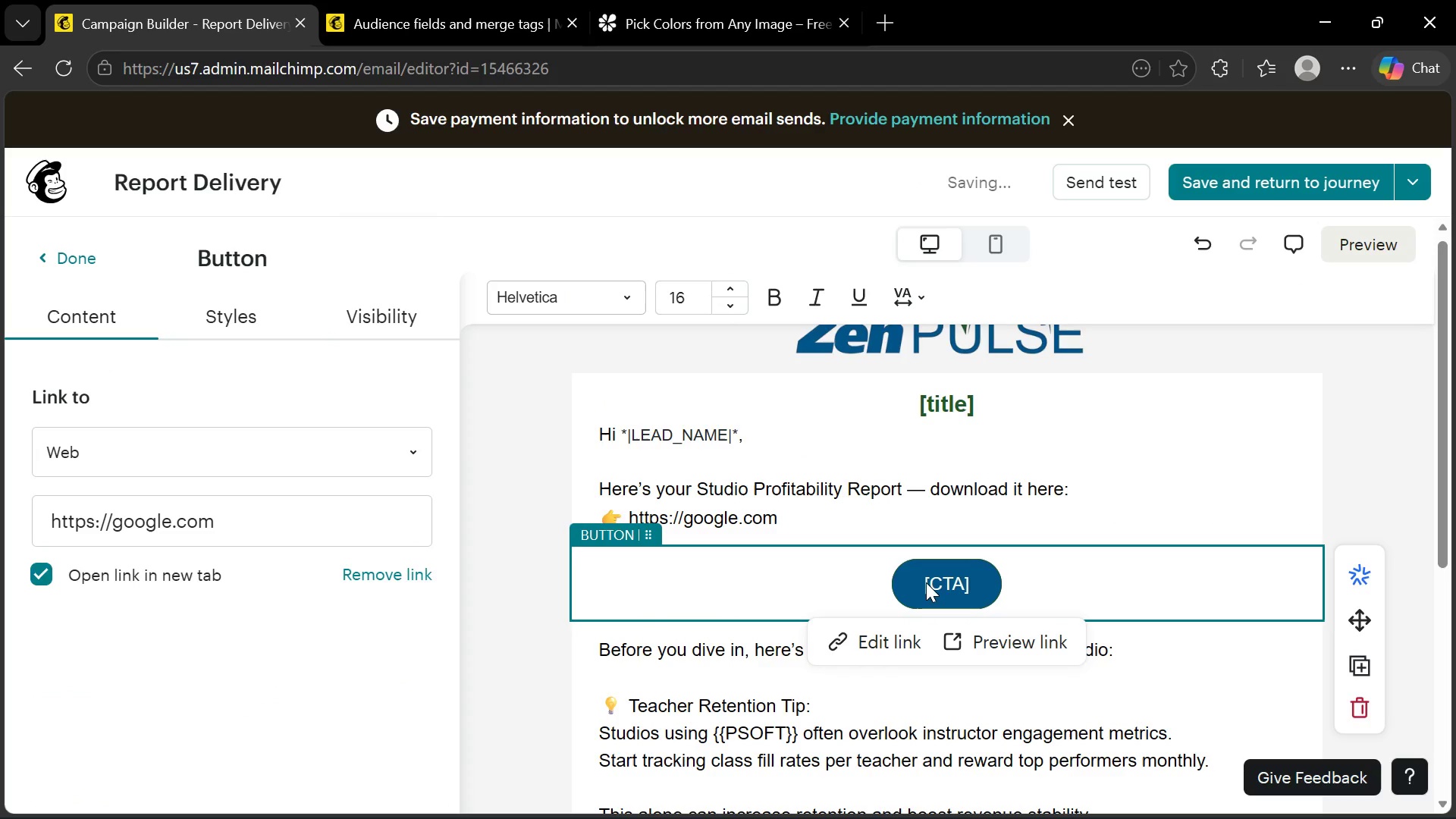 
left_click_drag(start_coordinate=[923, 582], to_coordinate=[973, 585])
 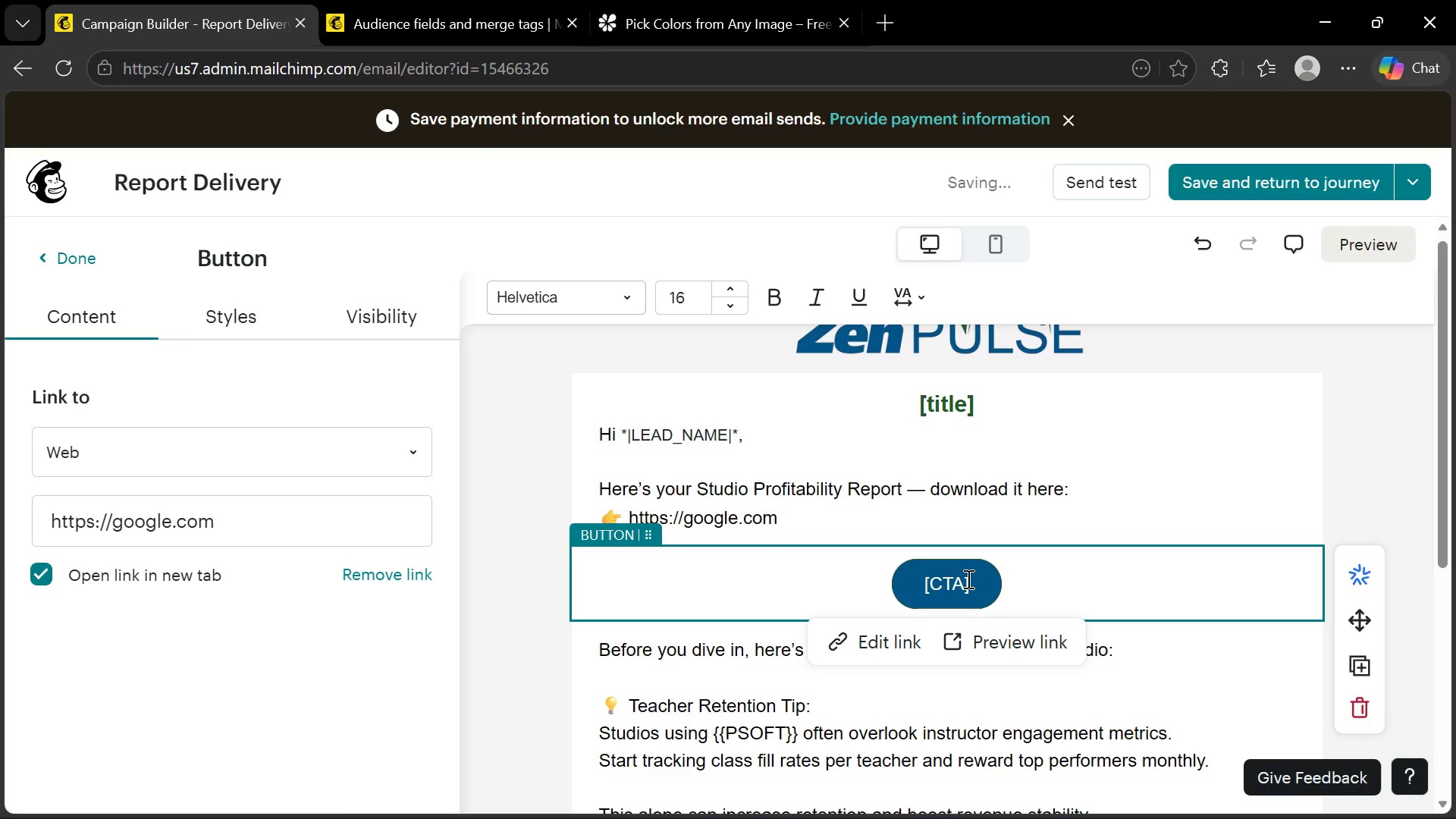 
left_click([967, 579])
 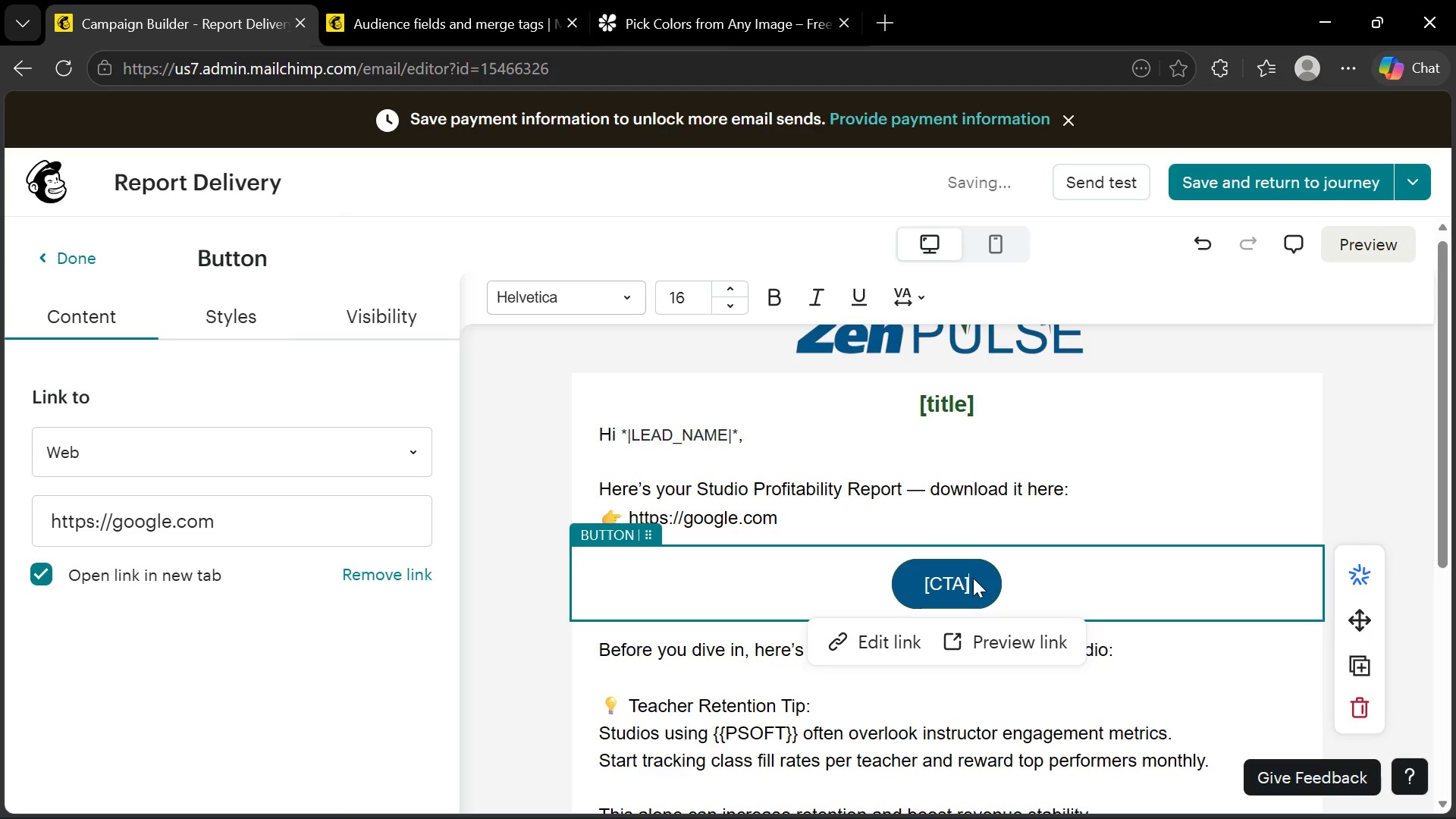 
left_click_drag(start_coordinate=[973, 579], to_coordinate=[923, 580])
 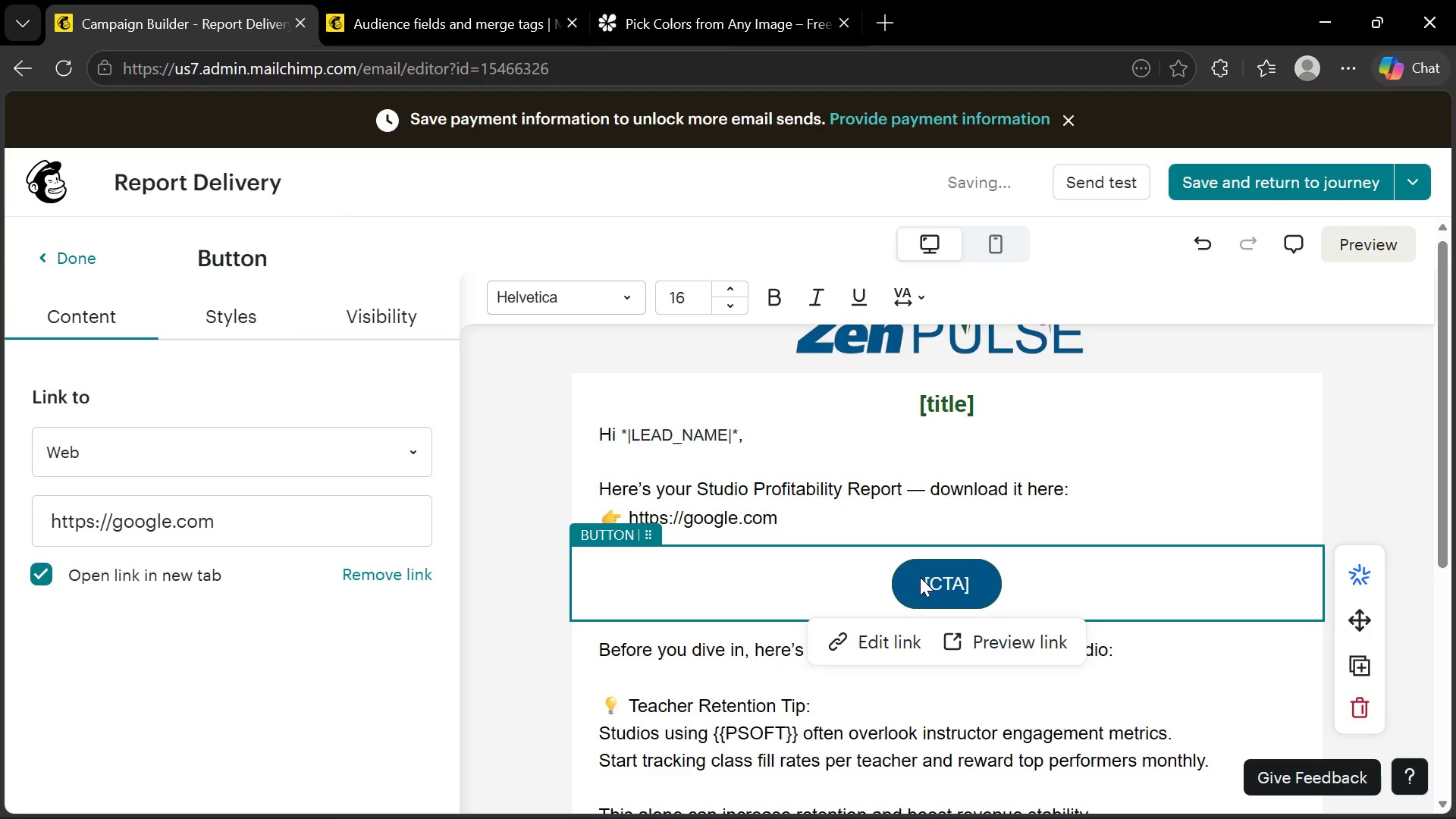 
left_click([920, 577])
 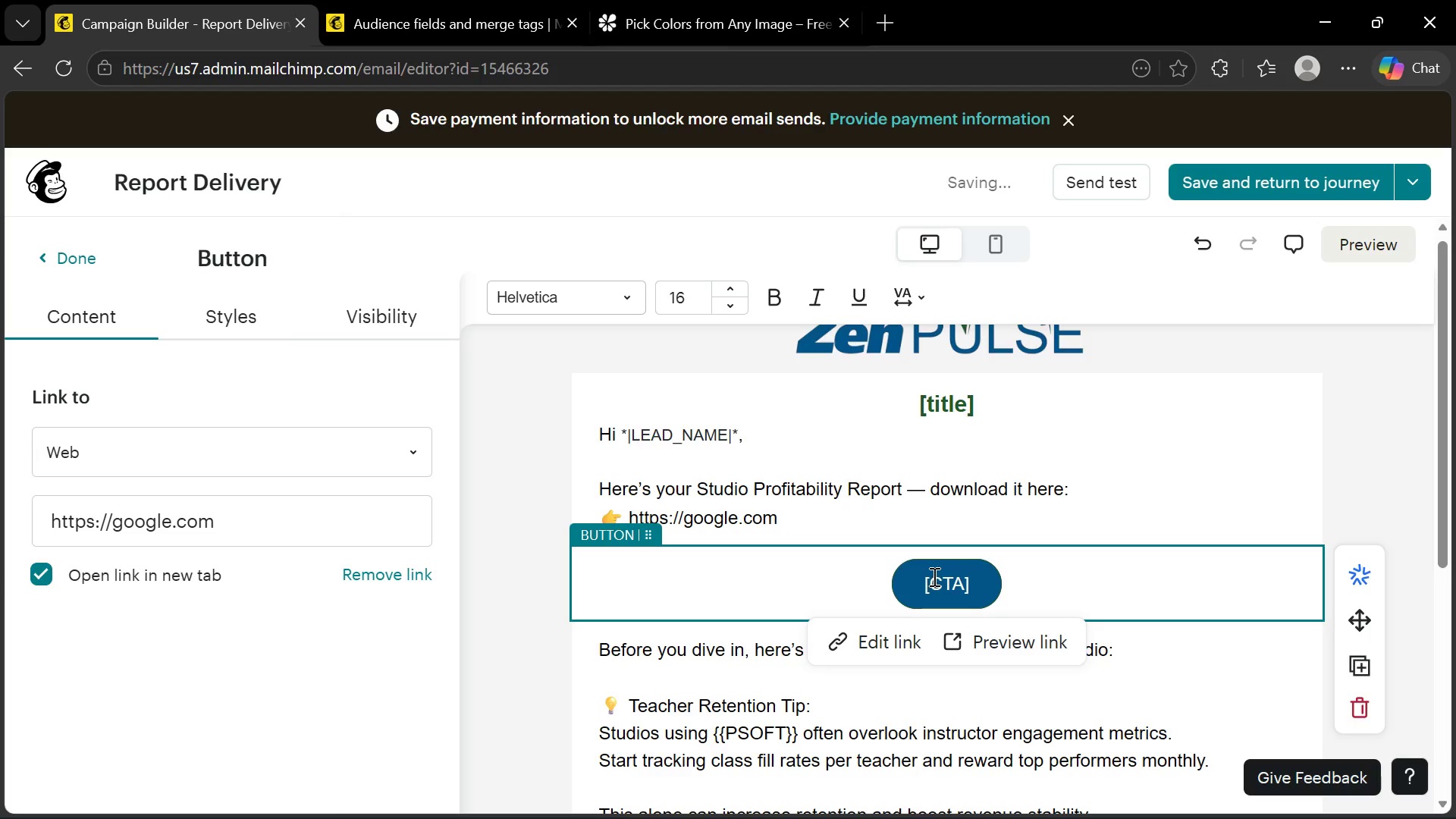 
double_click([933, 576])
 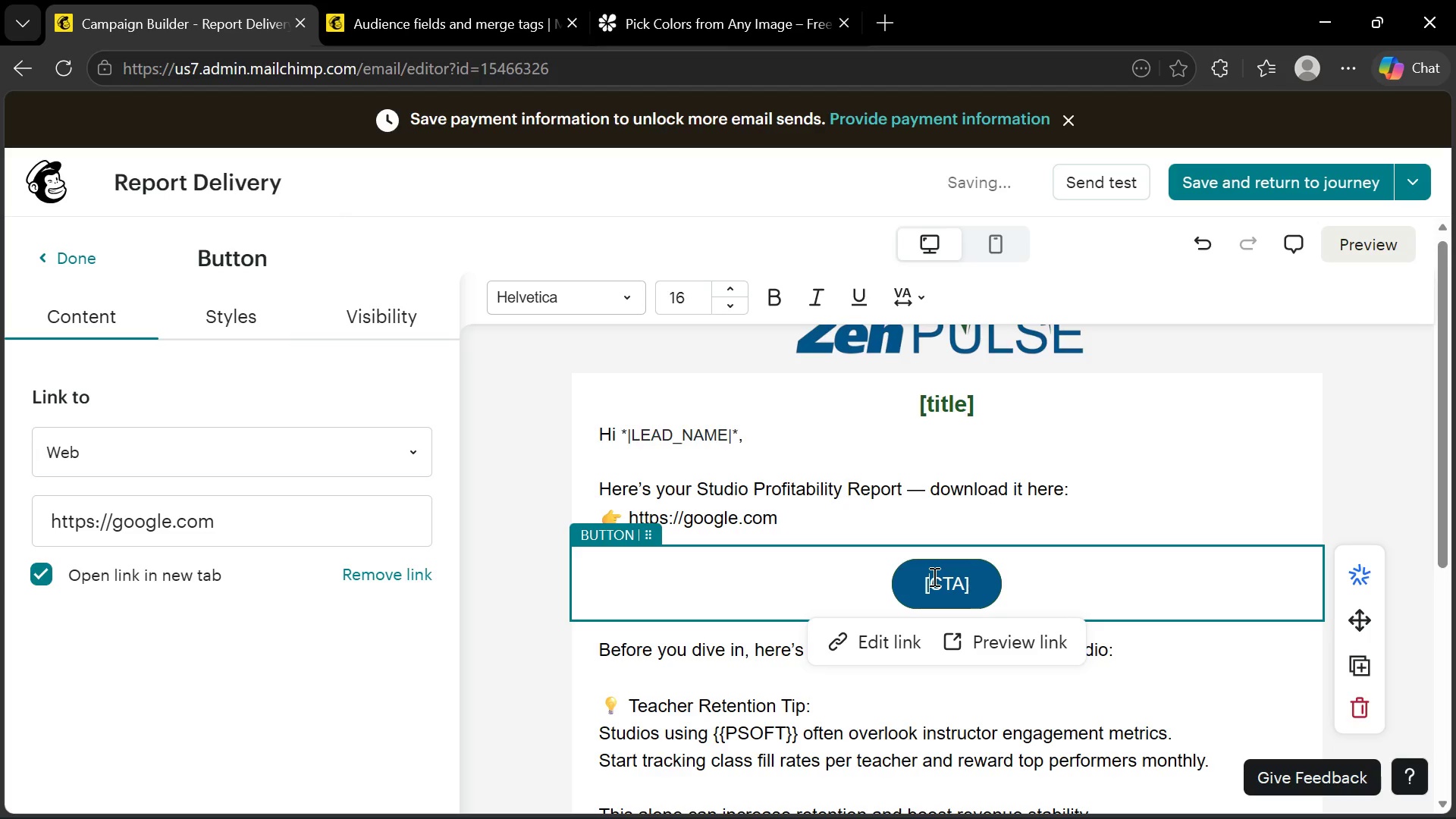 
triple_click([933, 576])
 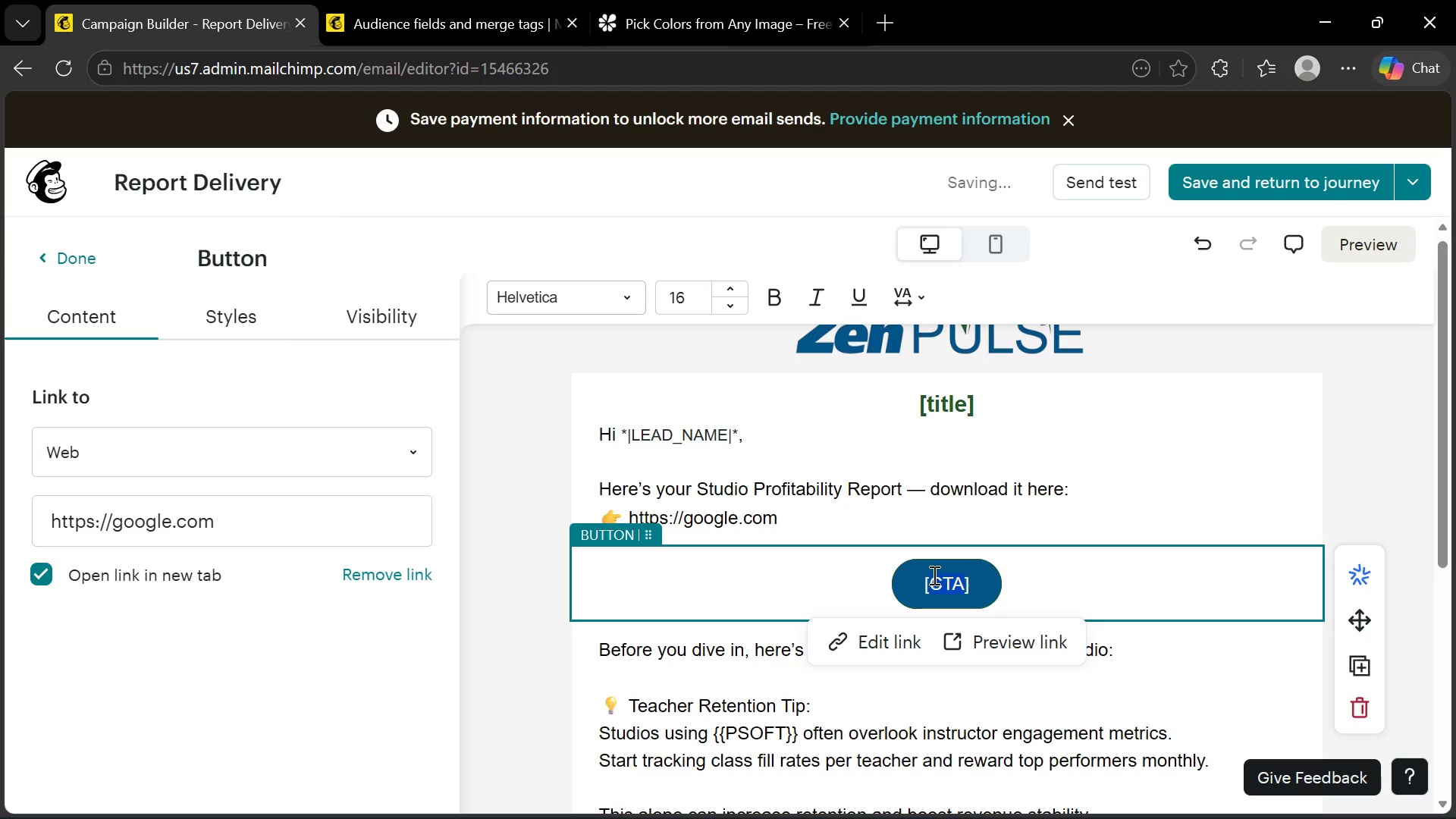 
triple_click([933, 575])
 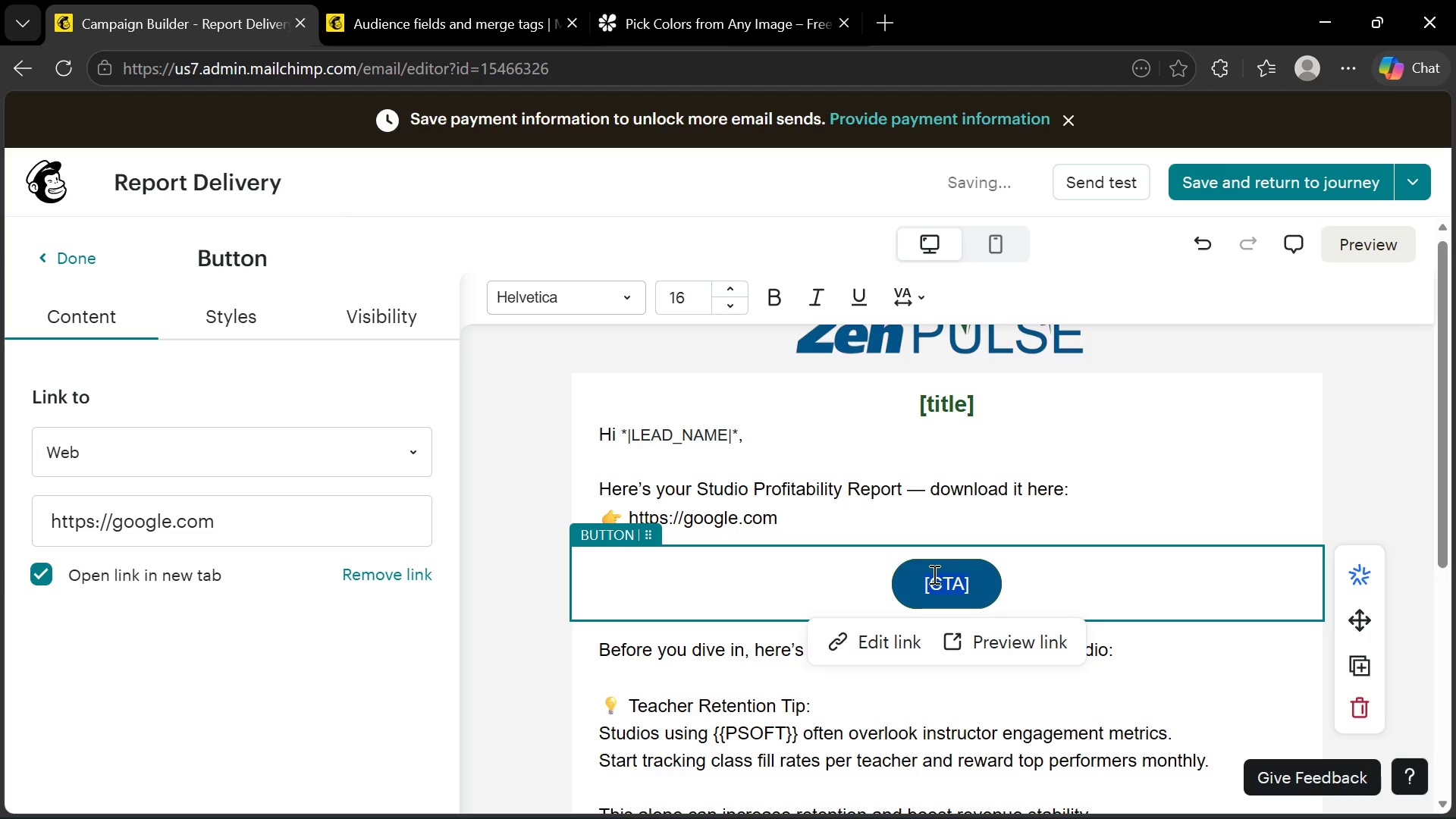 
type(Download Rep)
 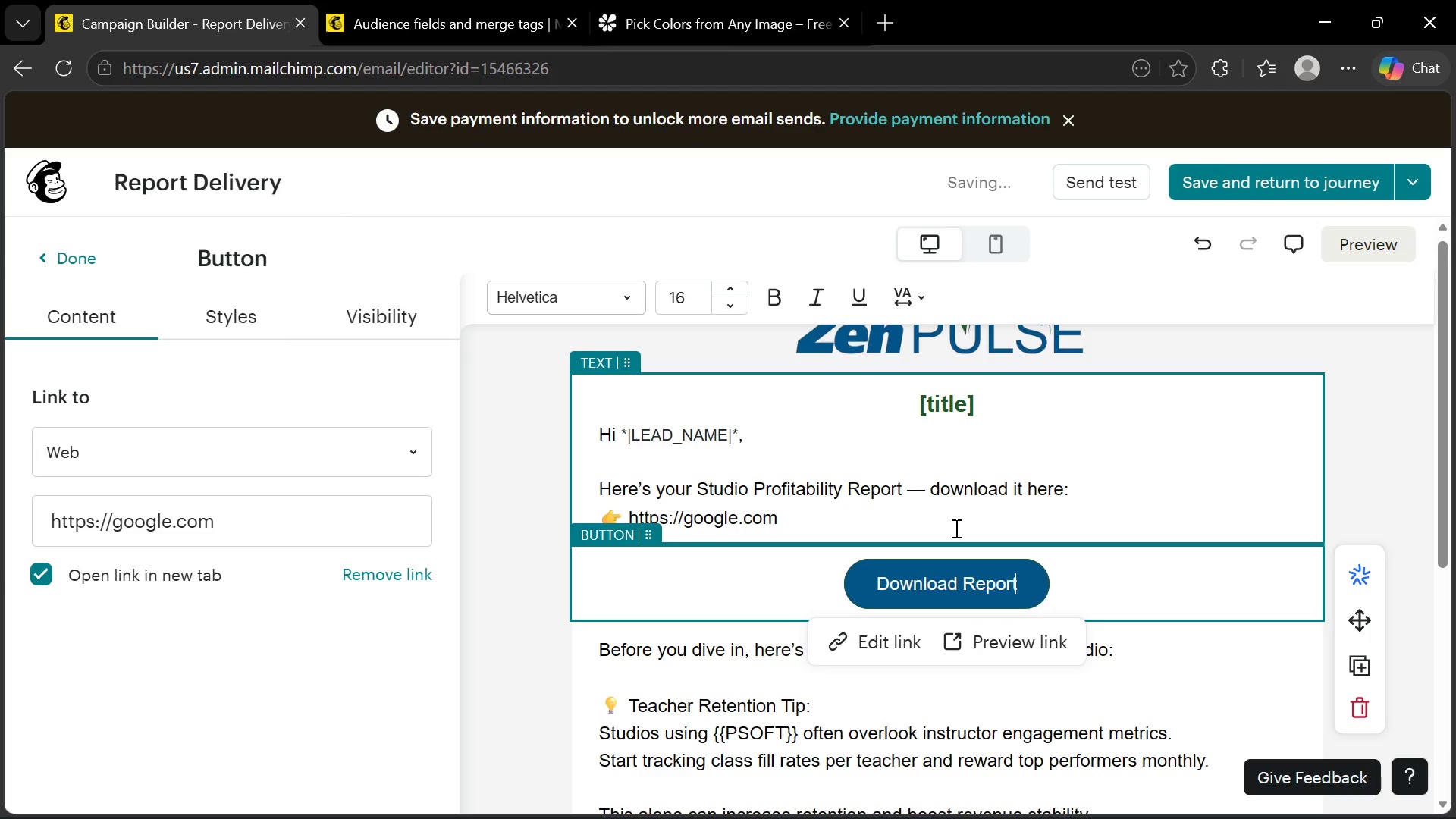 
 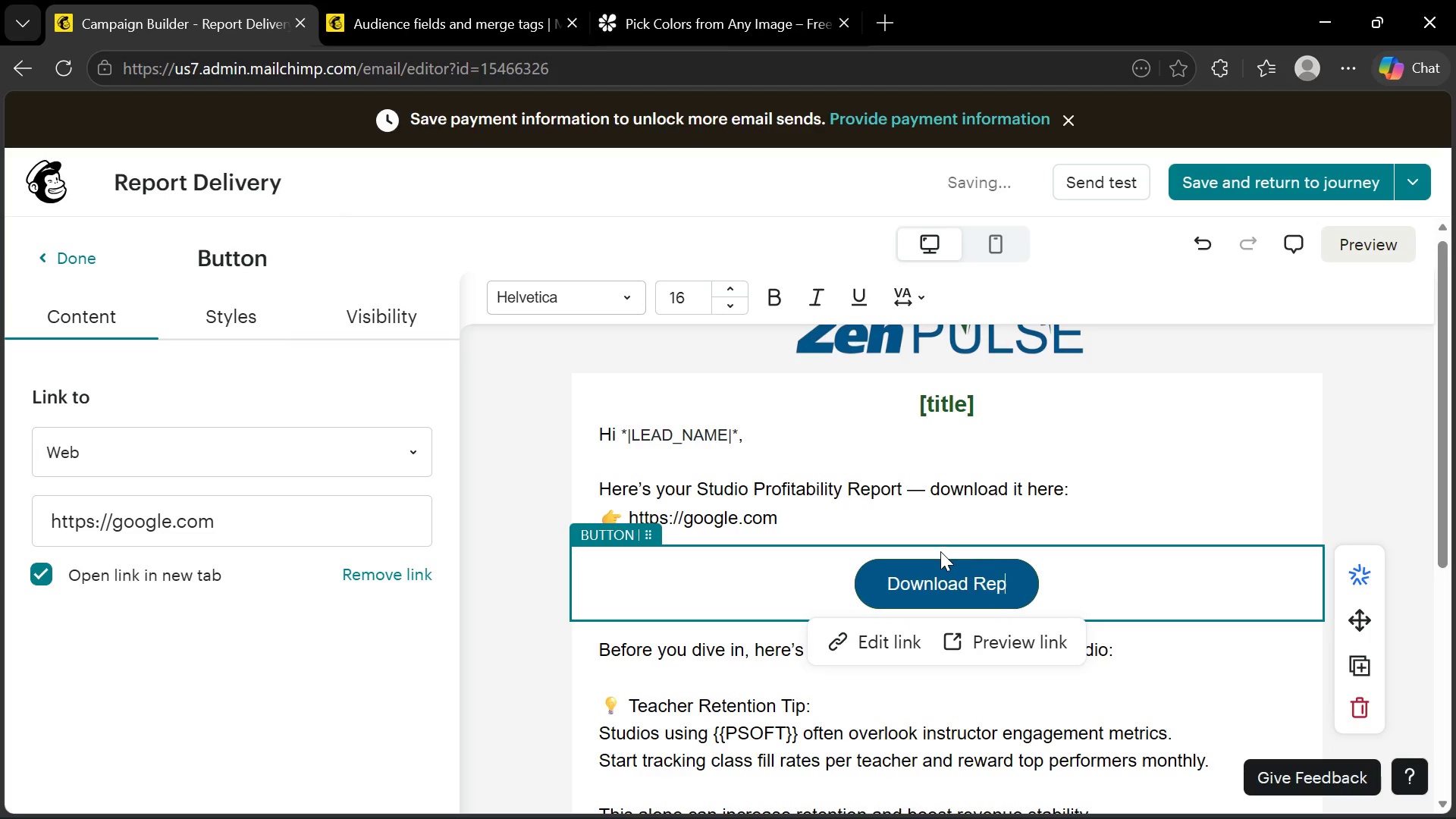 
type(ort)
 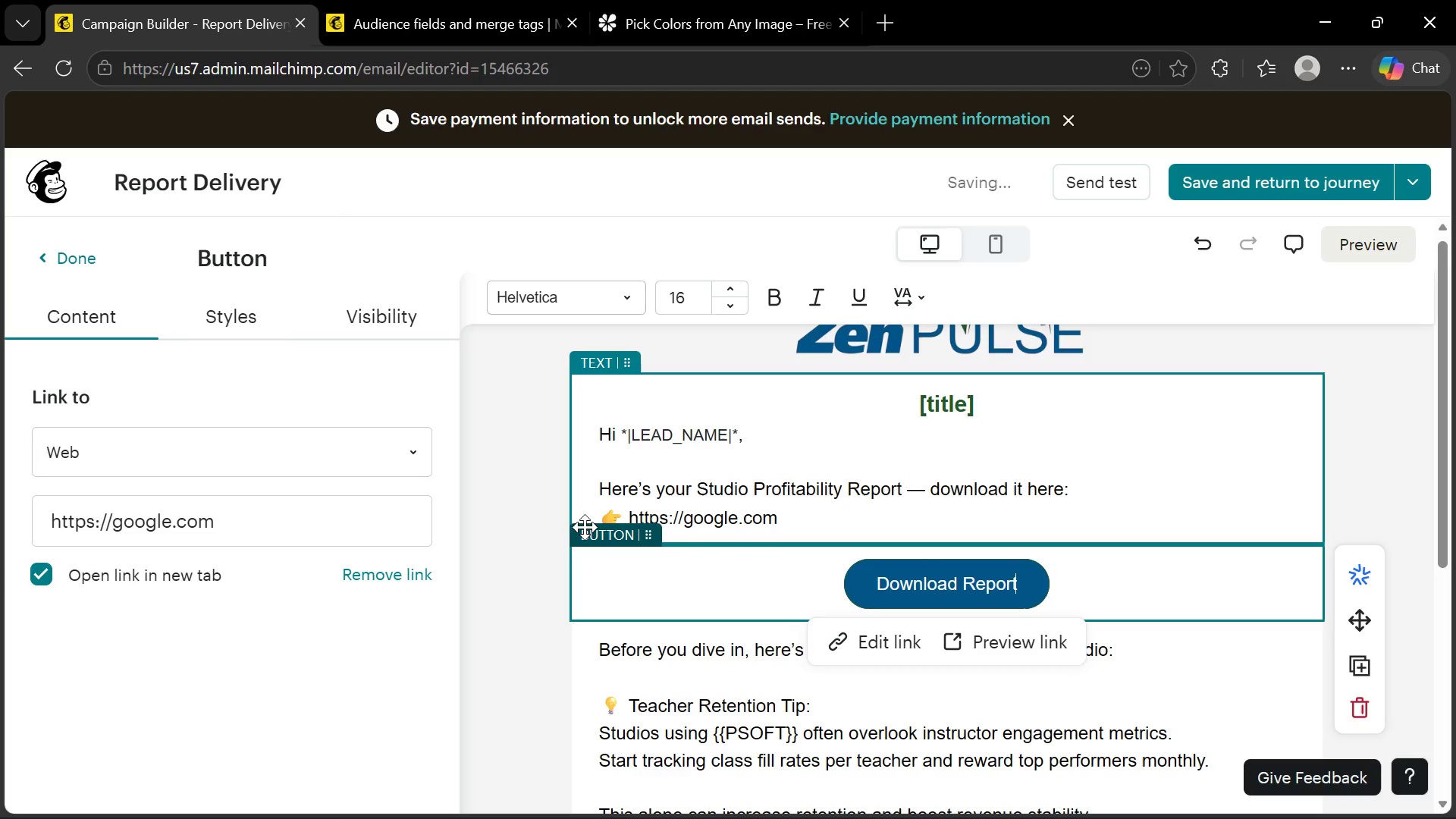 
left_click([543, 519])
 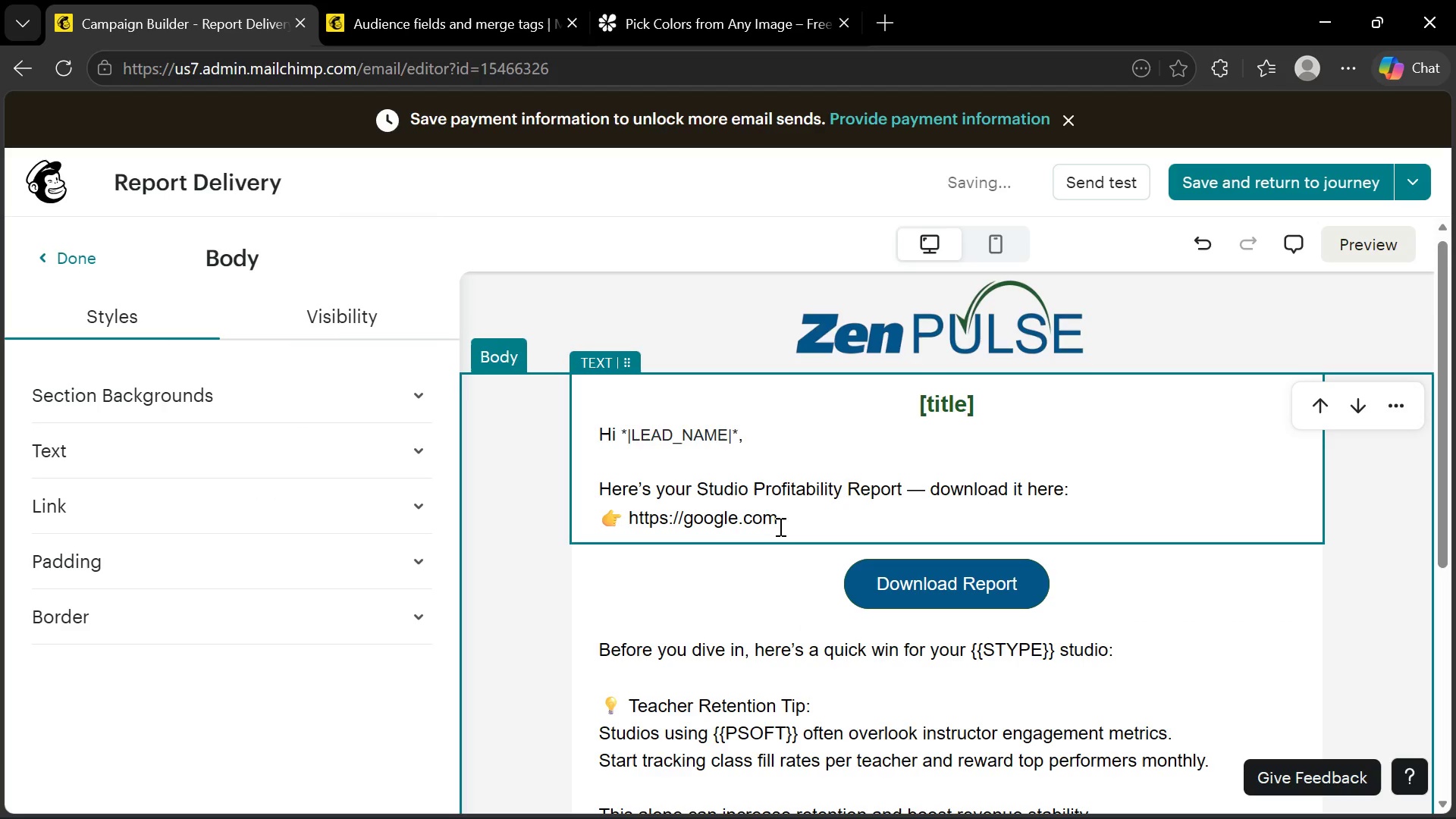 
left_click_drag(start_coordinate=[789, 522], to_coordinate=[605, 515])
 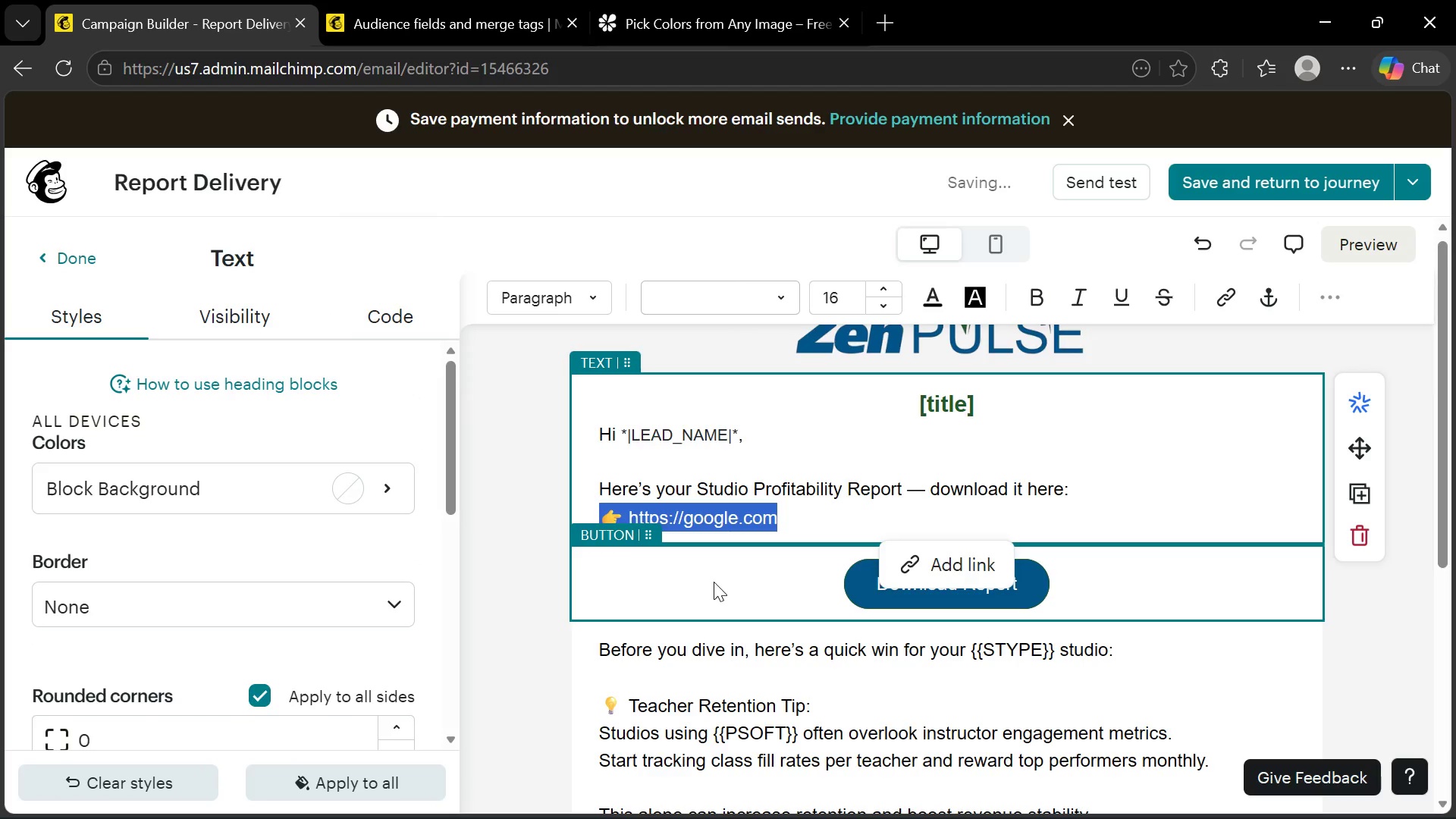 
key(Delete)
 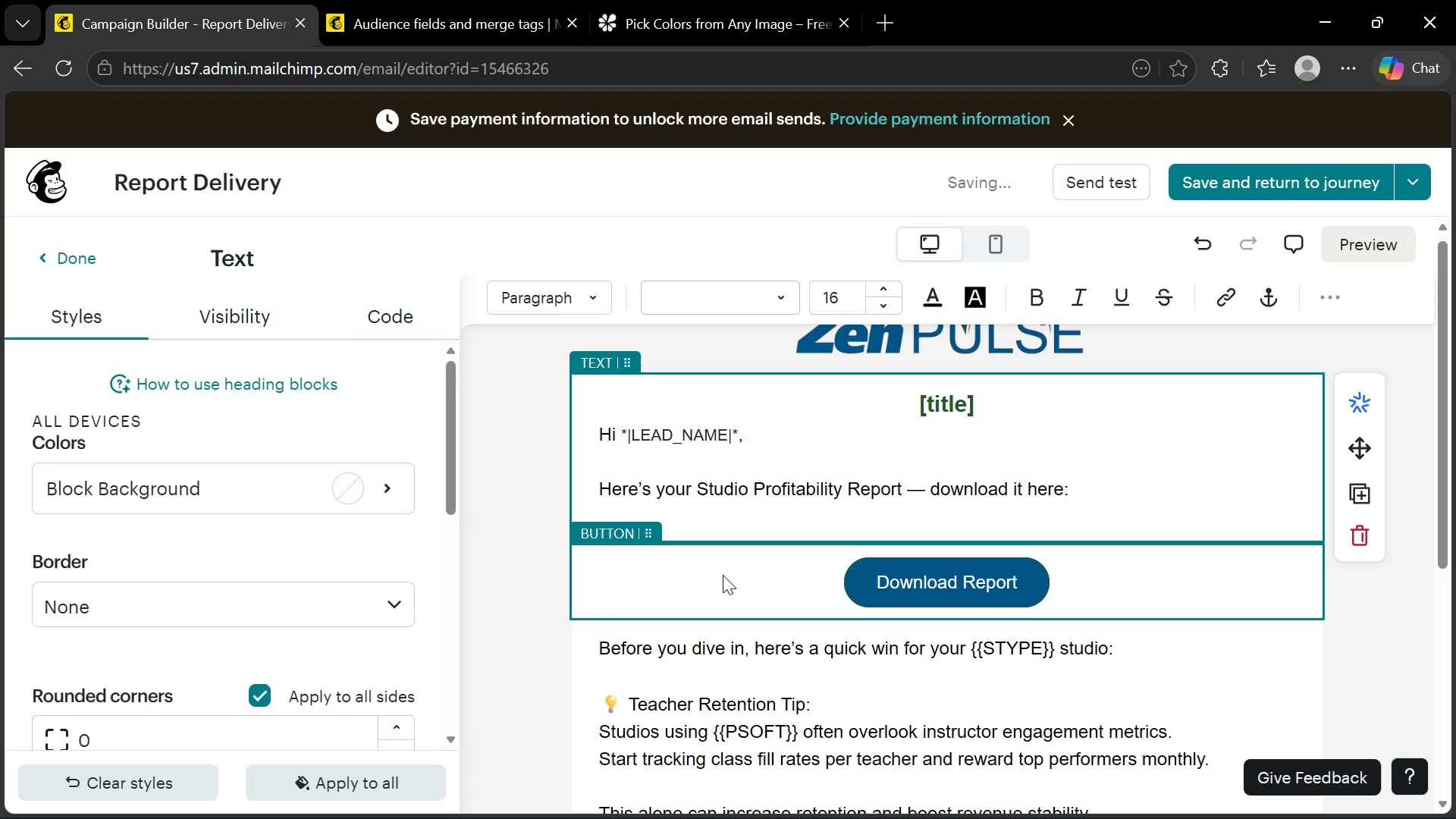 
key(Delete)
 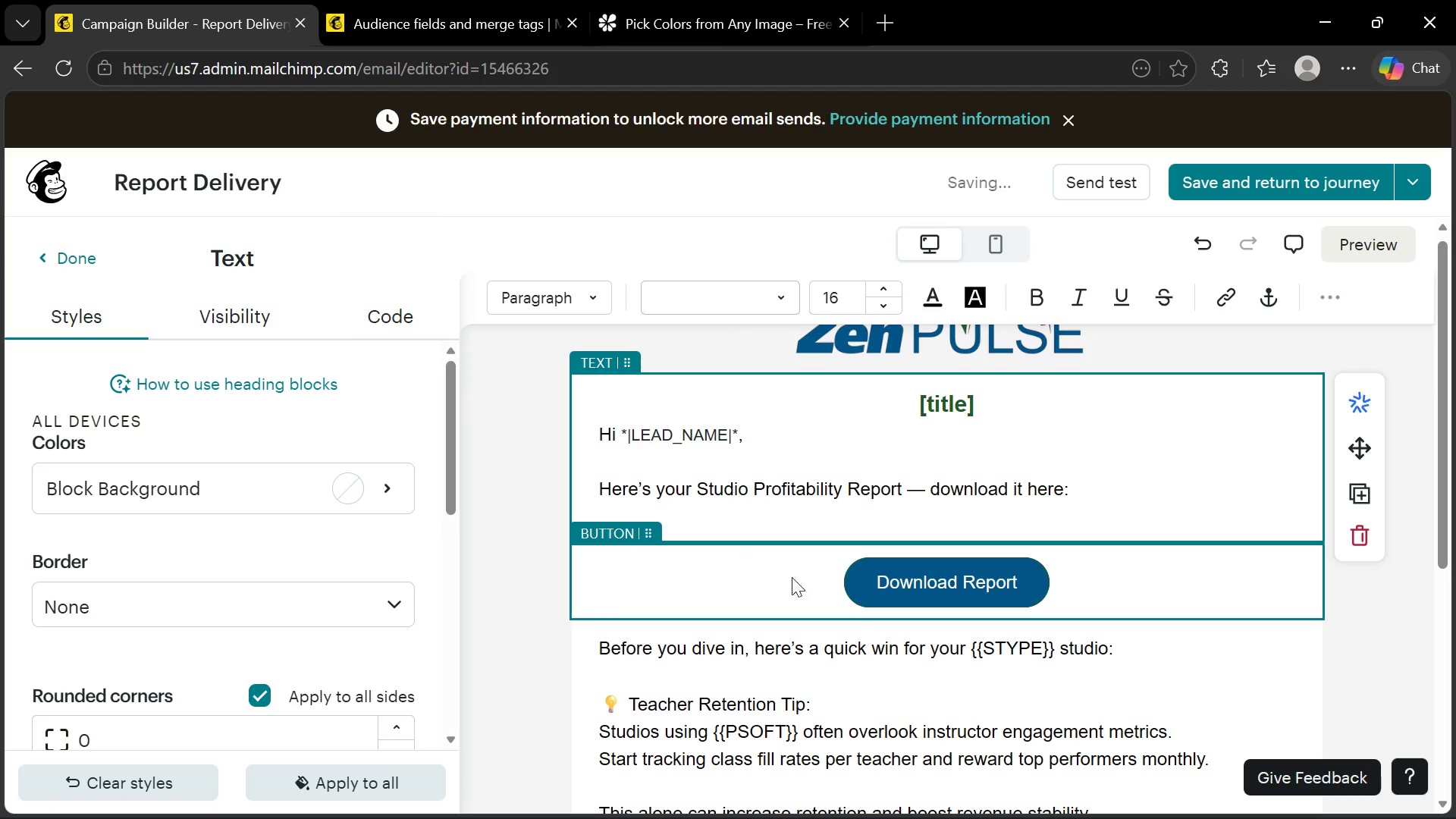 
left_click([783, 577])
 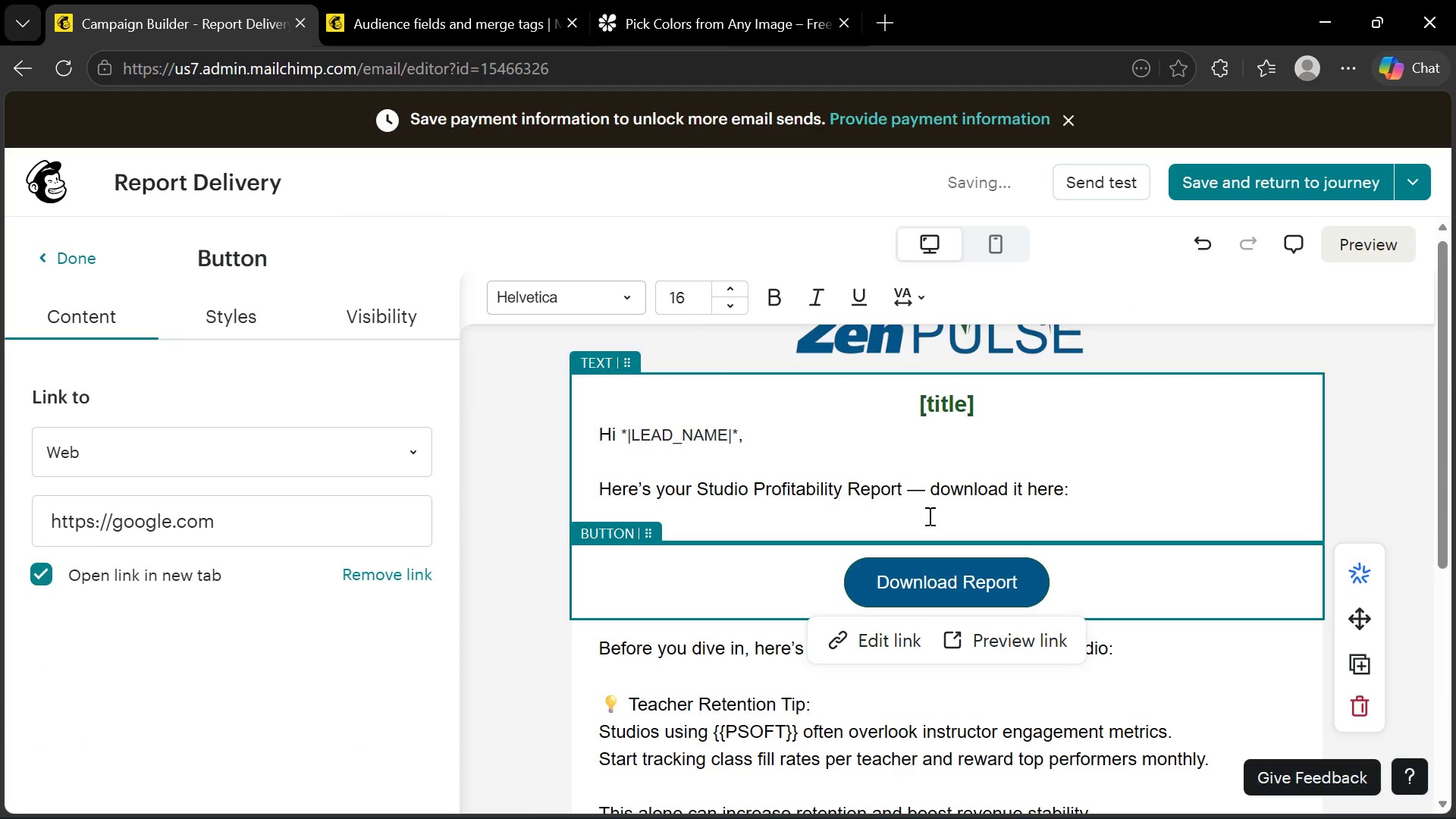 
left_click([849, 507])
 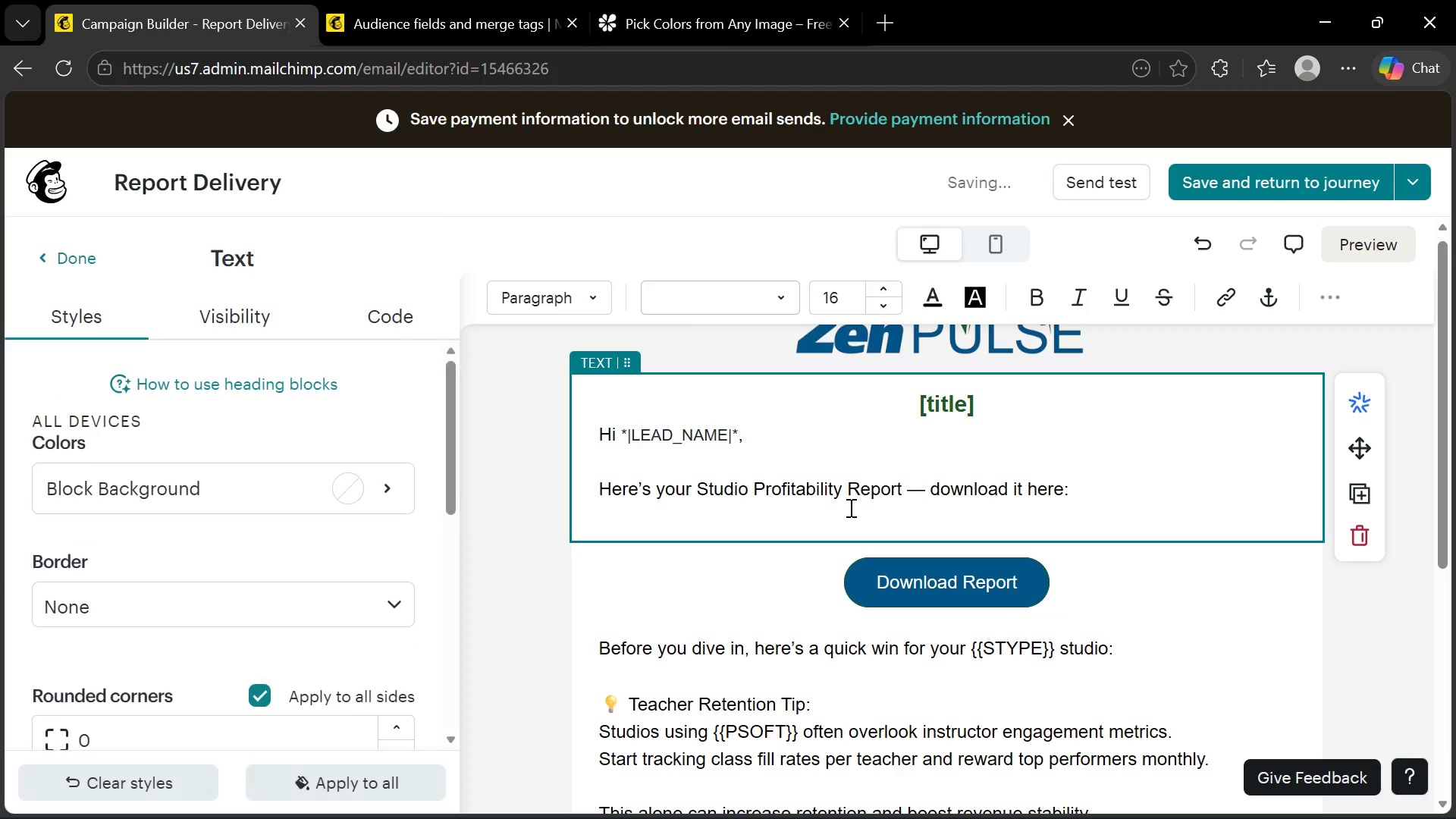 
key(Backspace)
 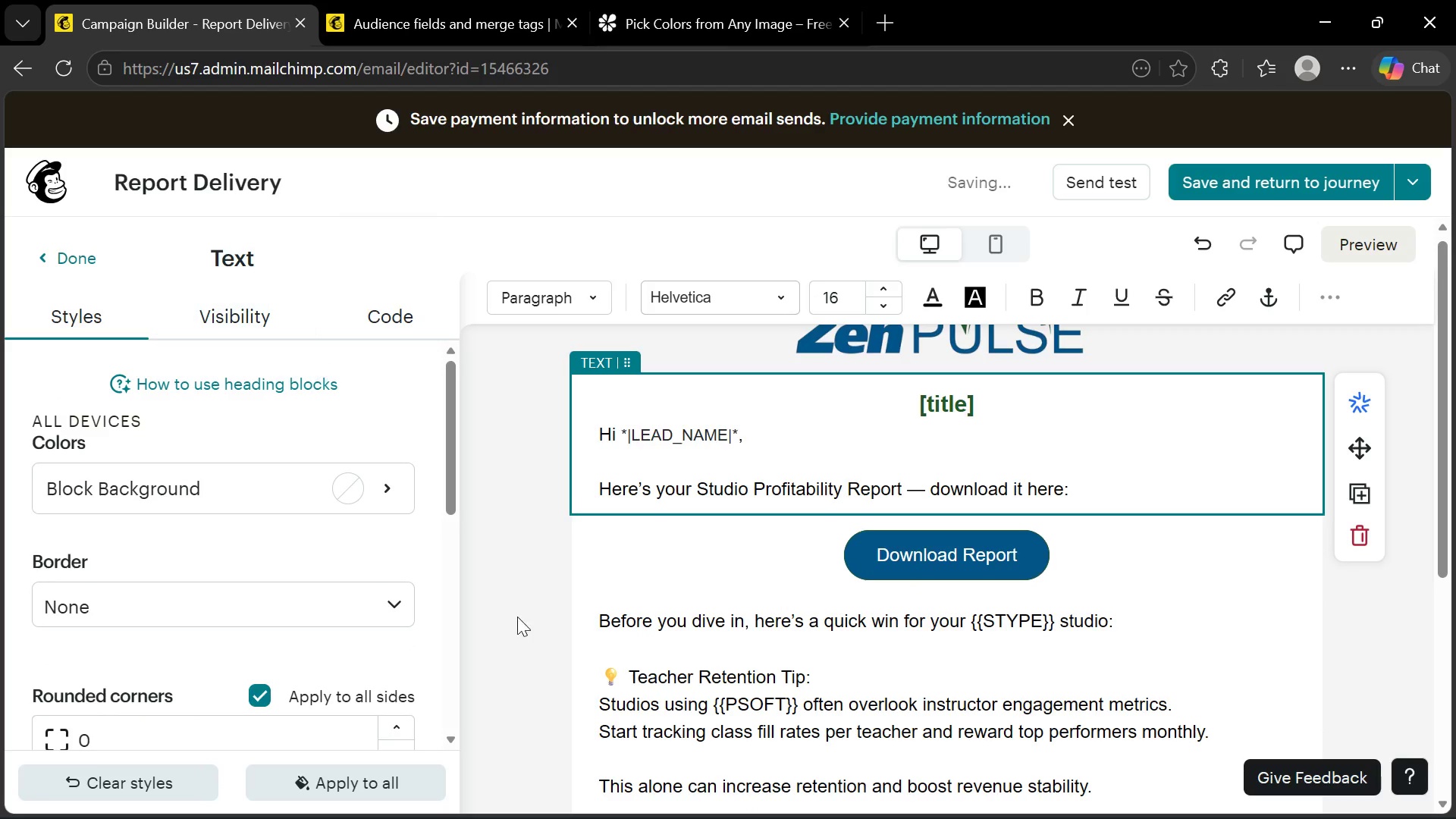 
left_click([542, 612])
 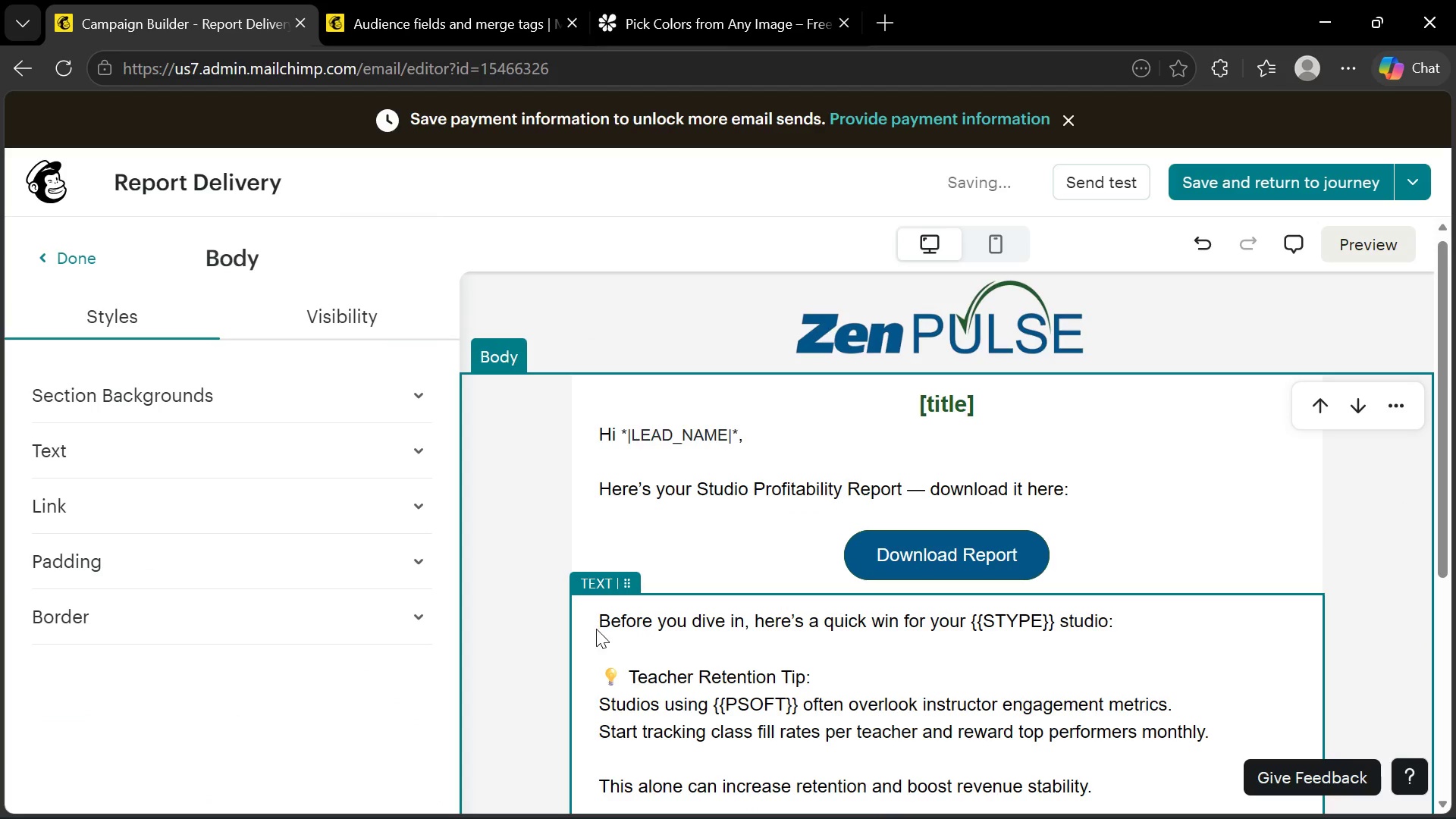 
scroll: coordinate [598, 612], scroll_direction: down, amount: 1.0
 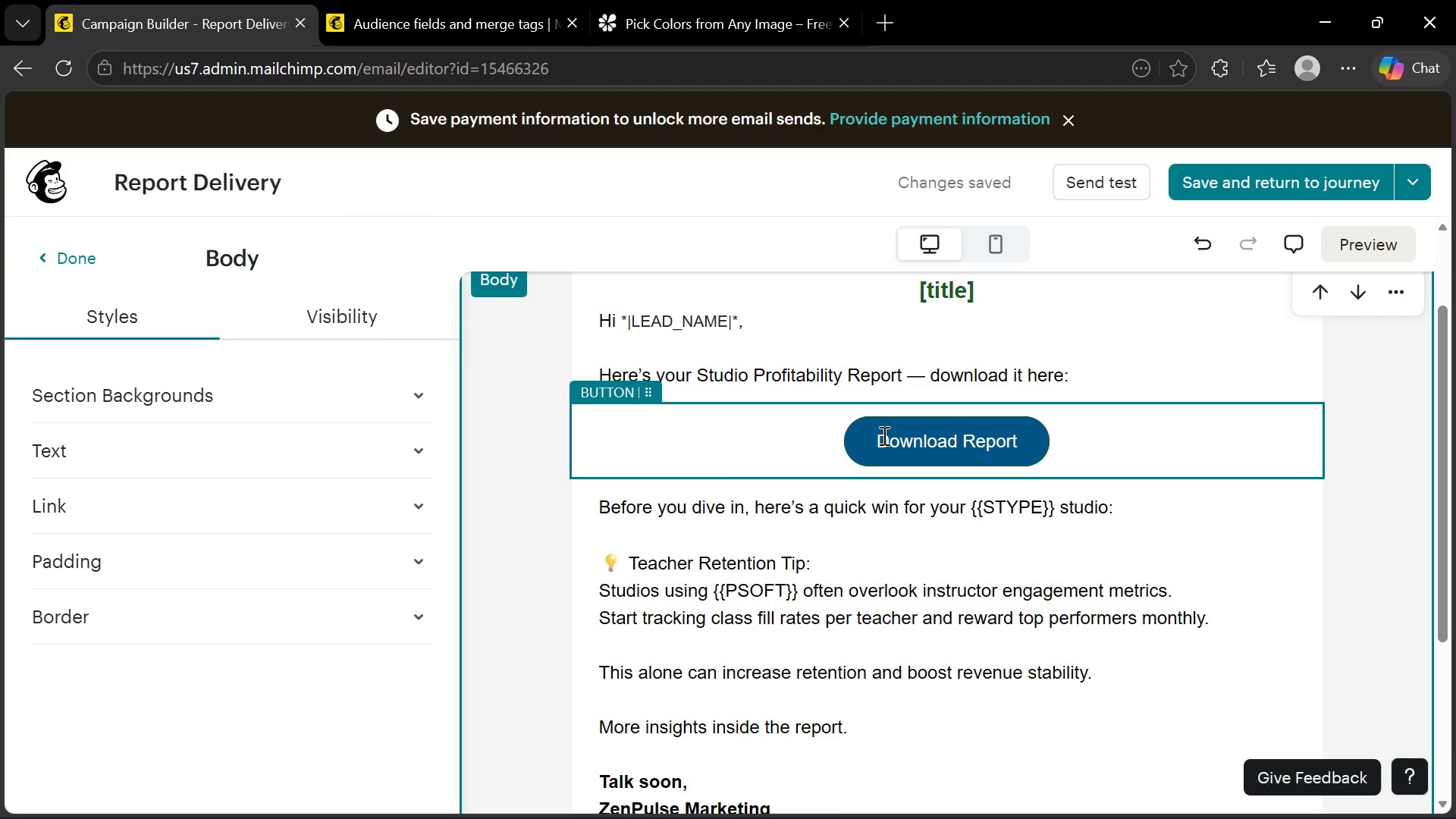 
left_click([873, 440])
 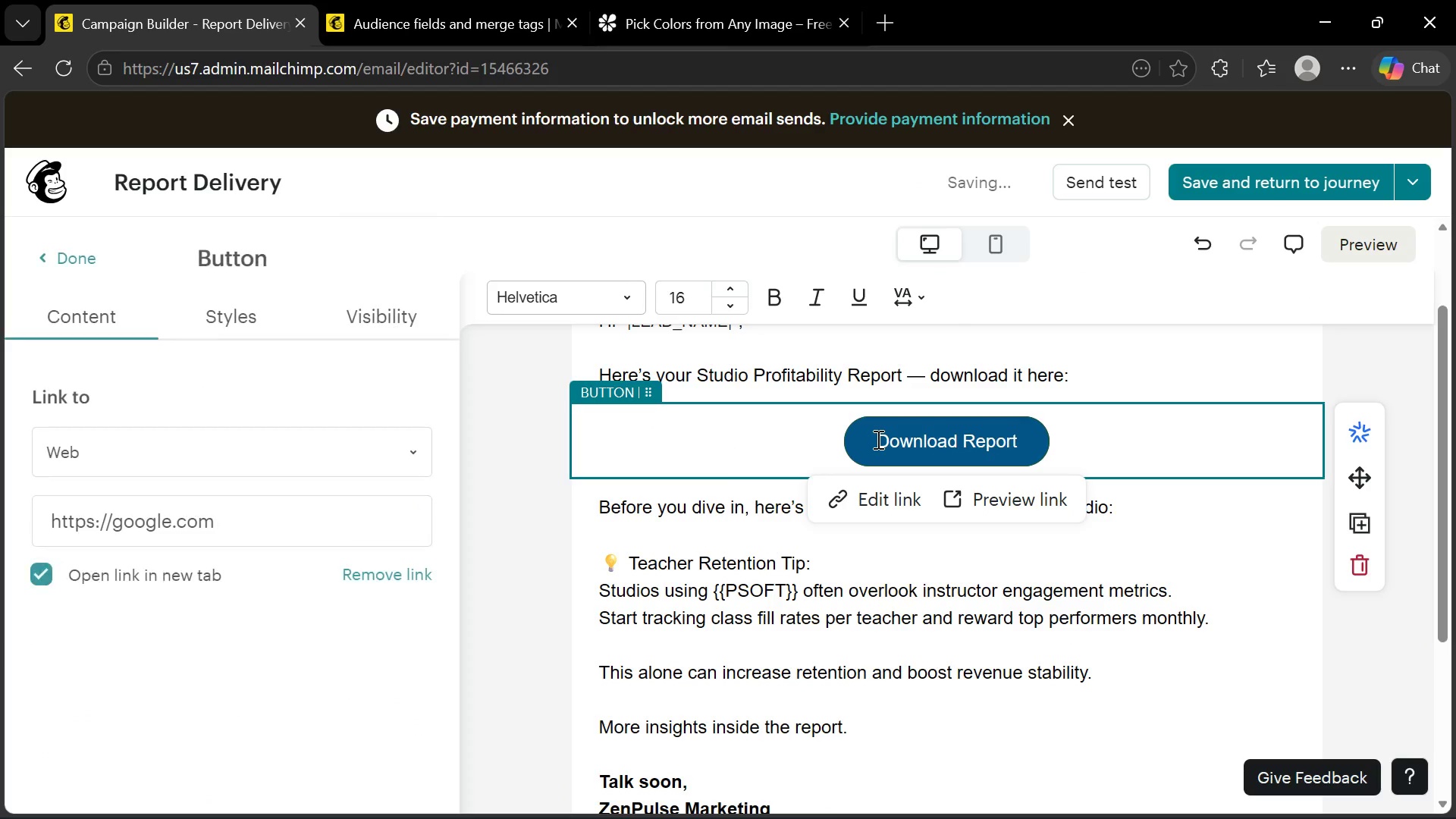 
left_click([877, 439])
 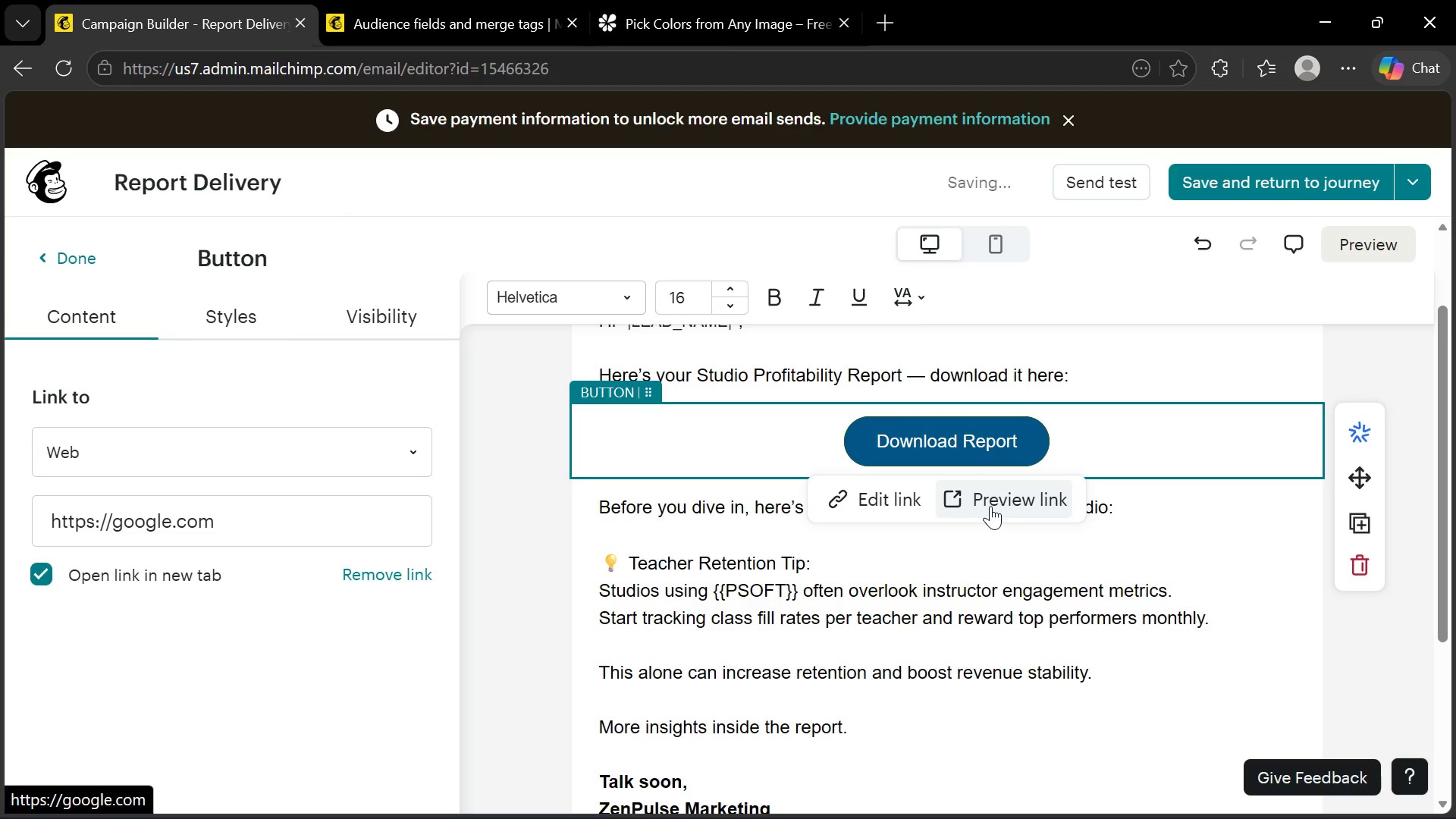 
wait(5.22)
 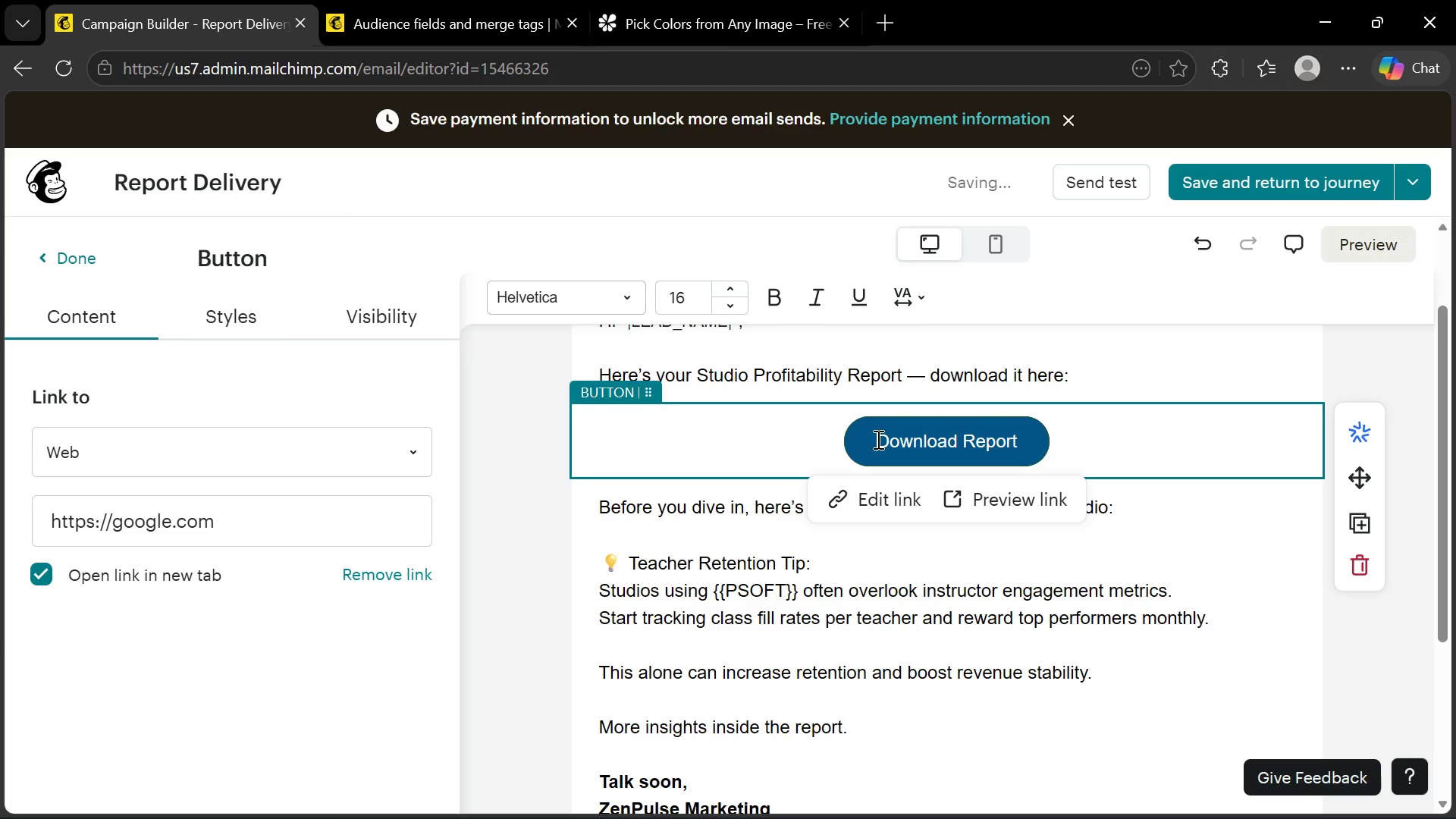 
mouse_move([817, 457])
 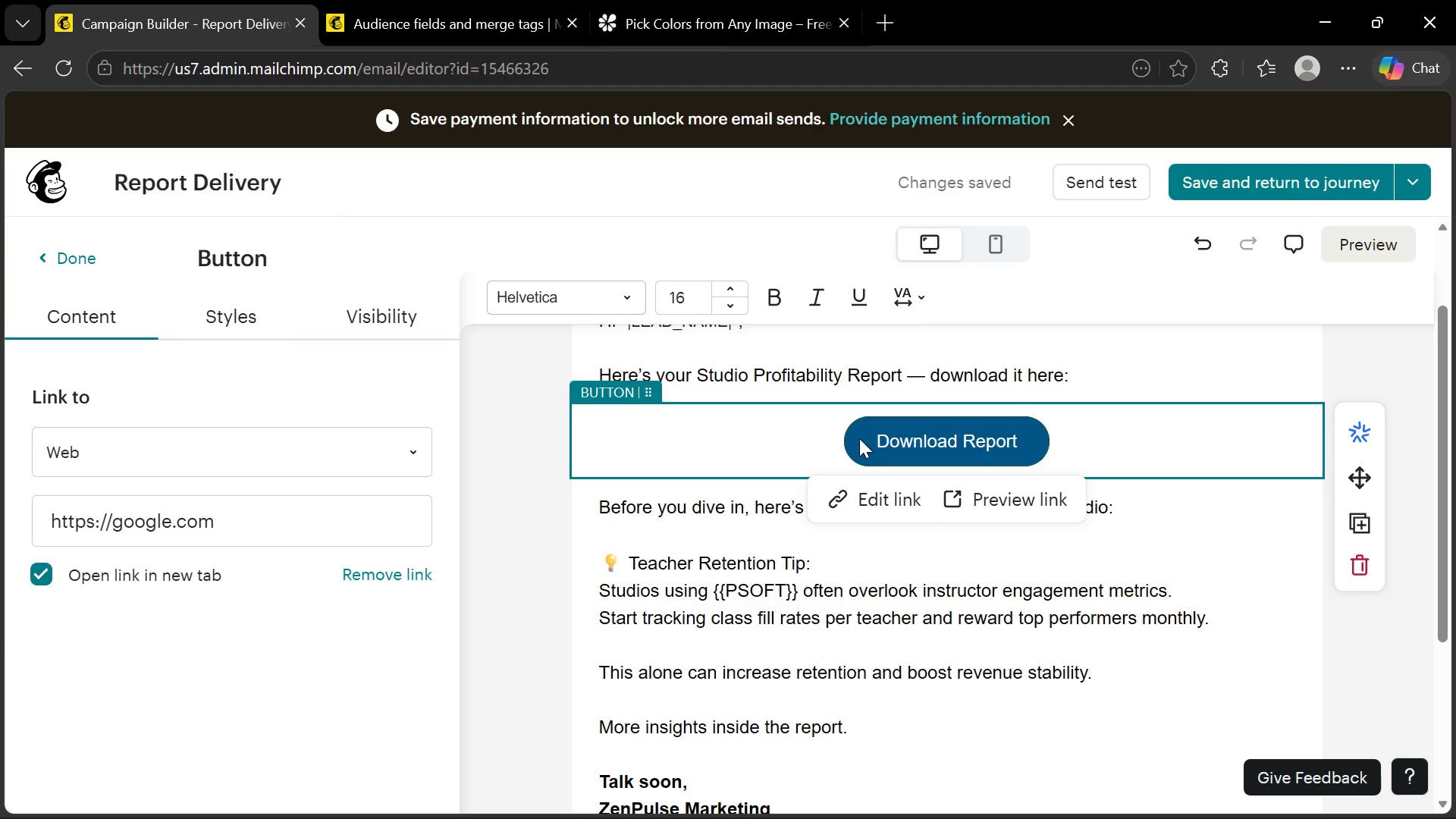 
left_click([856, 438])
 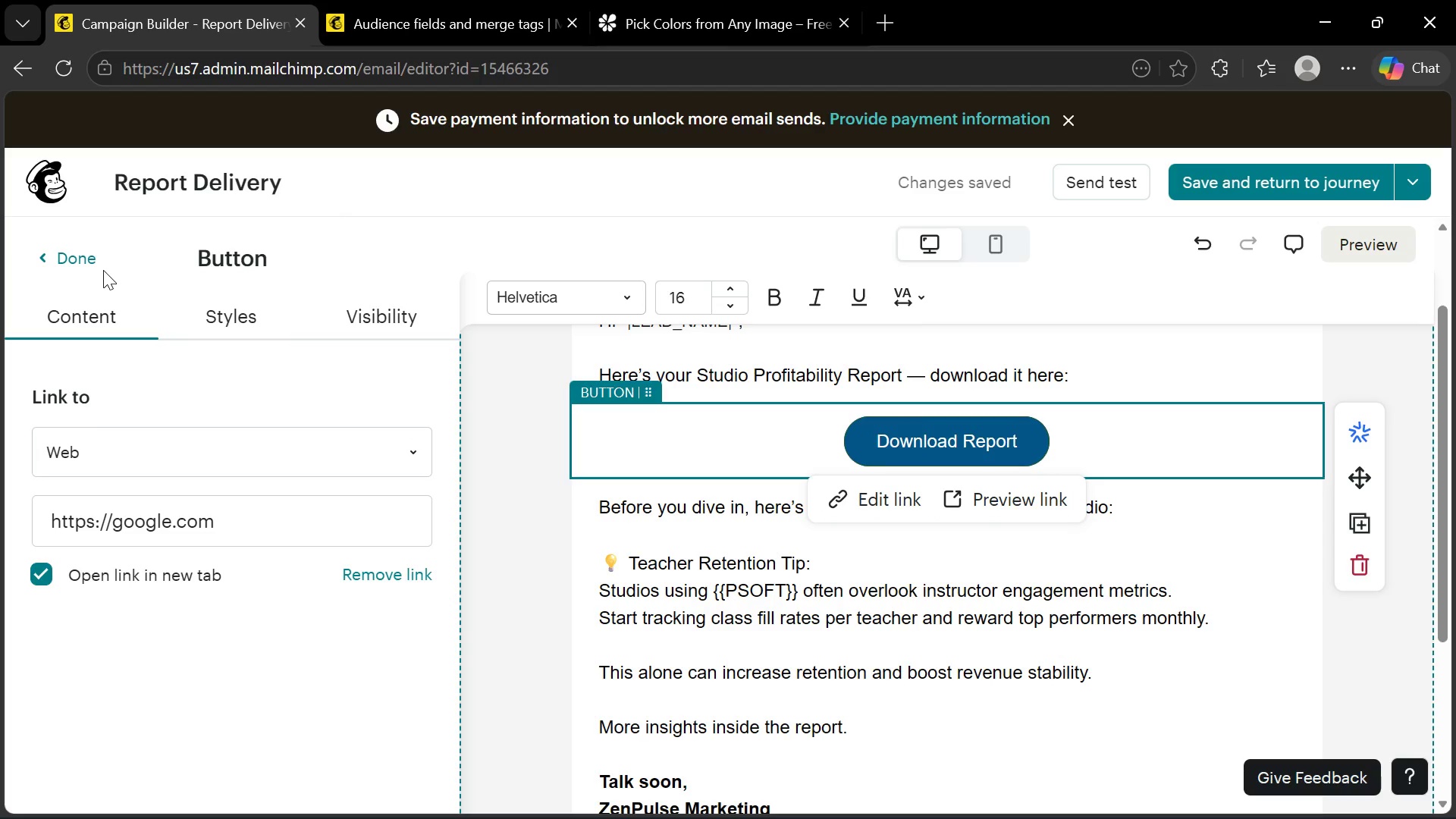 
left_click([391, 318])
 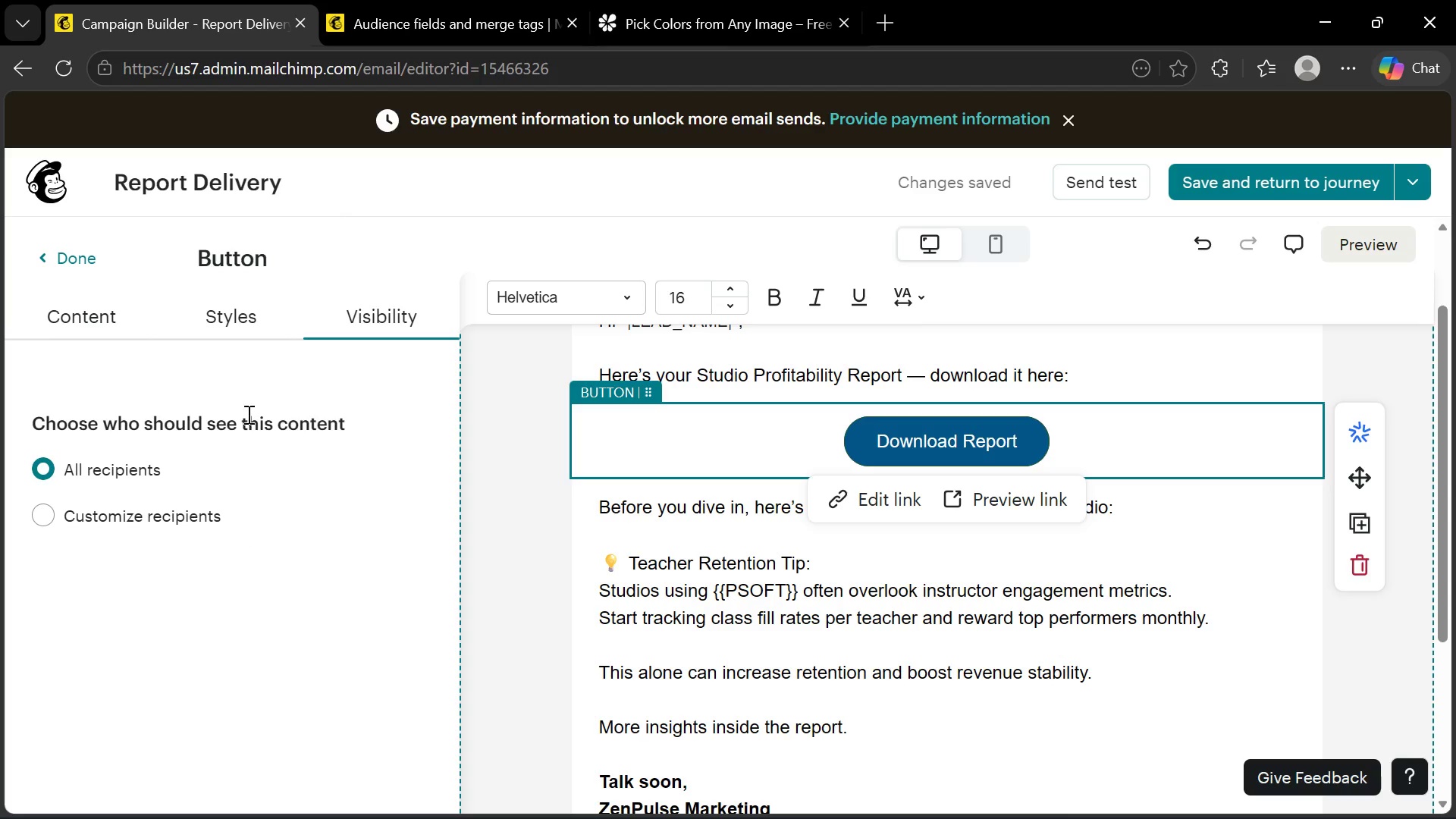 
left_click([247, 330])
 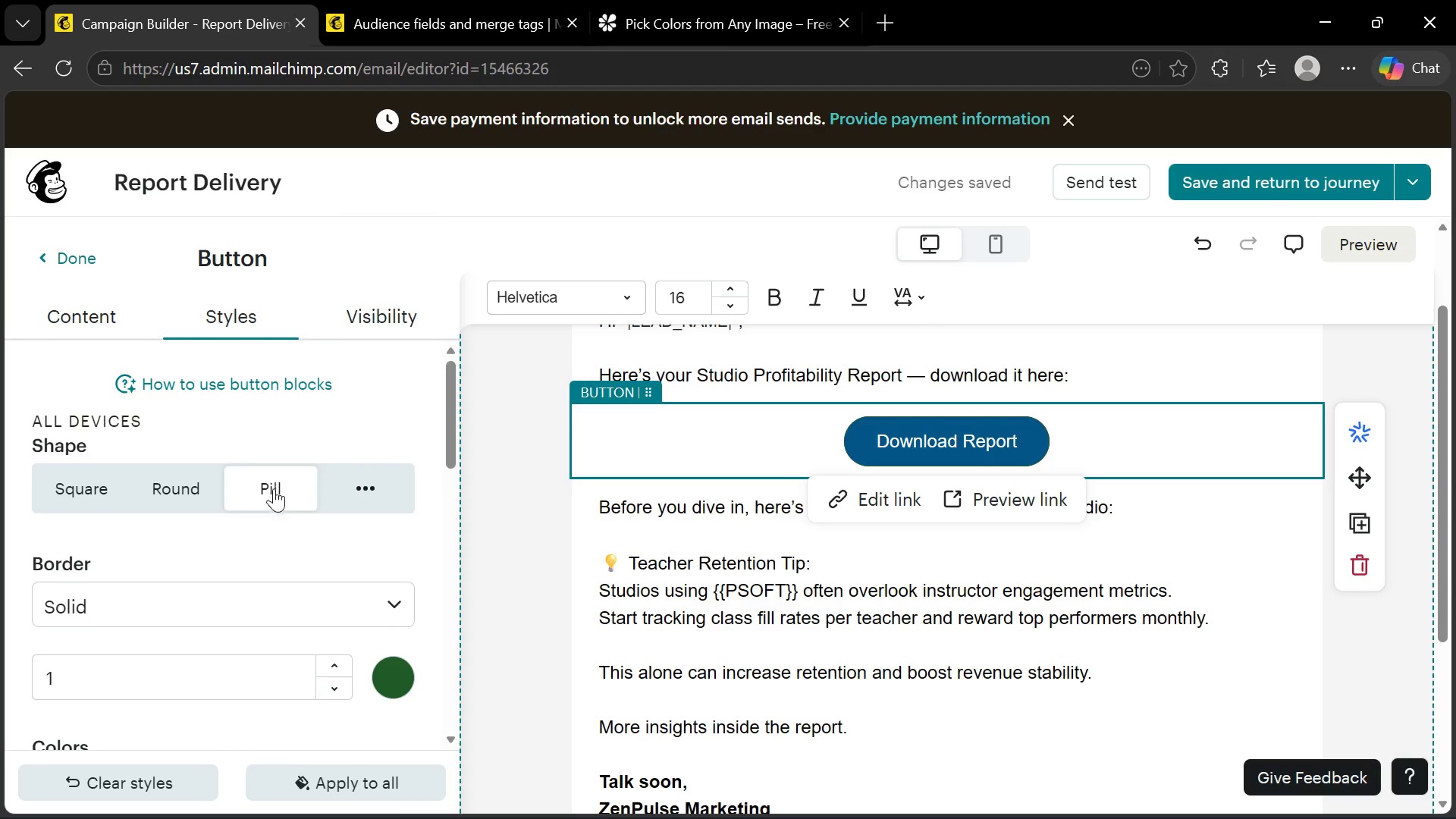 
scroll: coordinate [265, 523], scroll_direction: down, amount: 5.0
 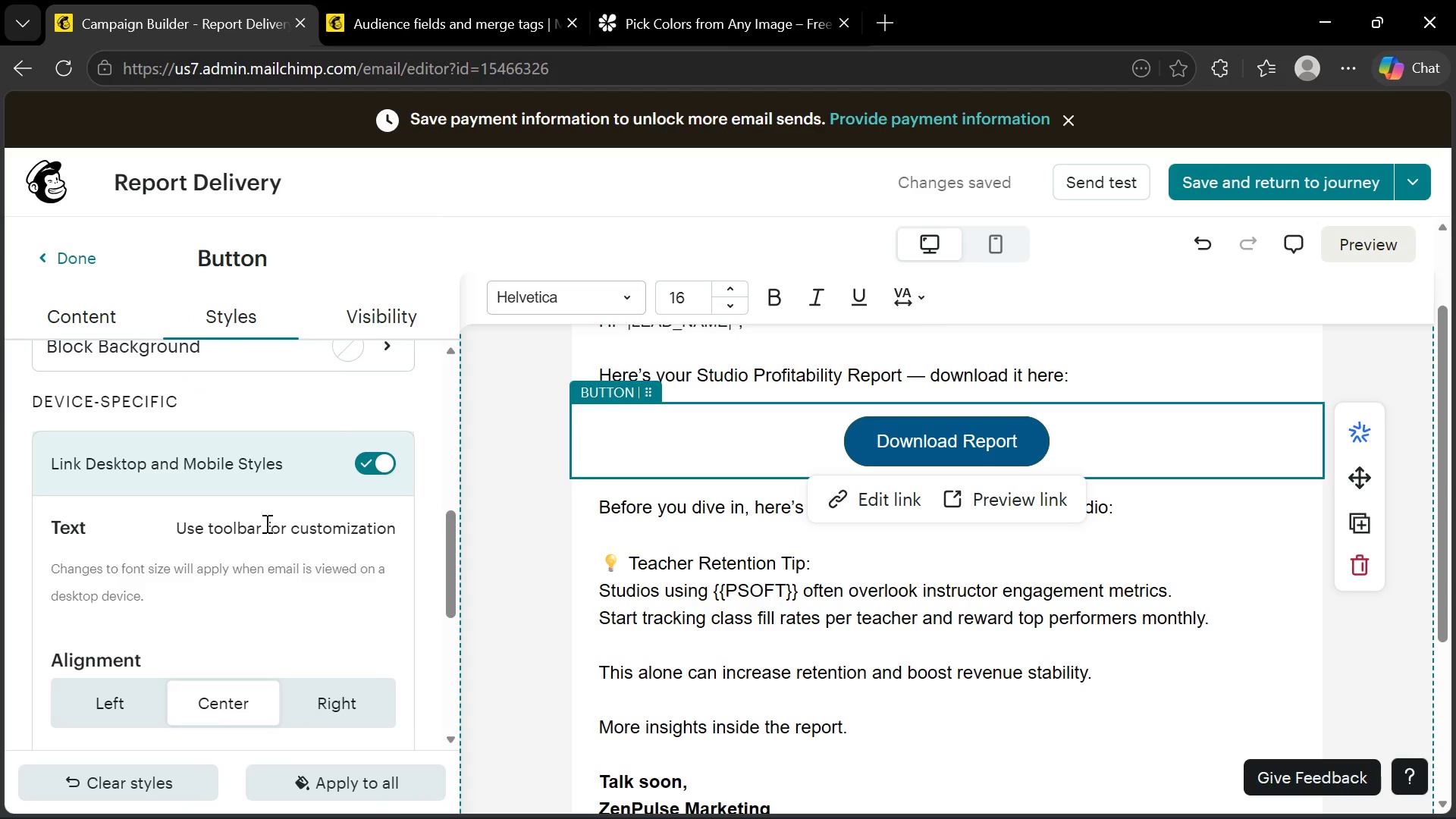 
scroll: coordinate [265, 523], scroll_direction: up, amount: 2.0
 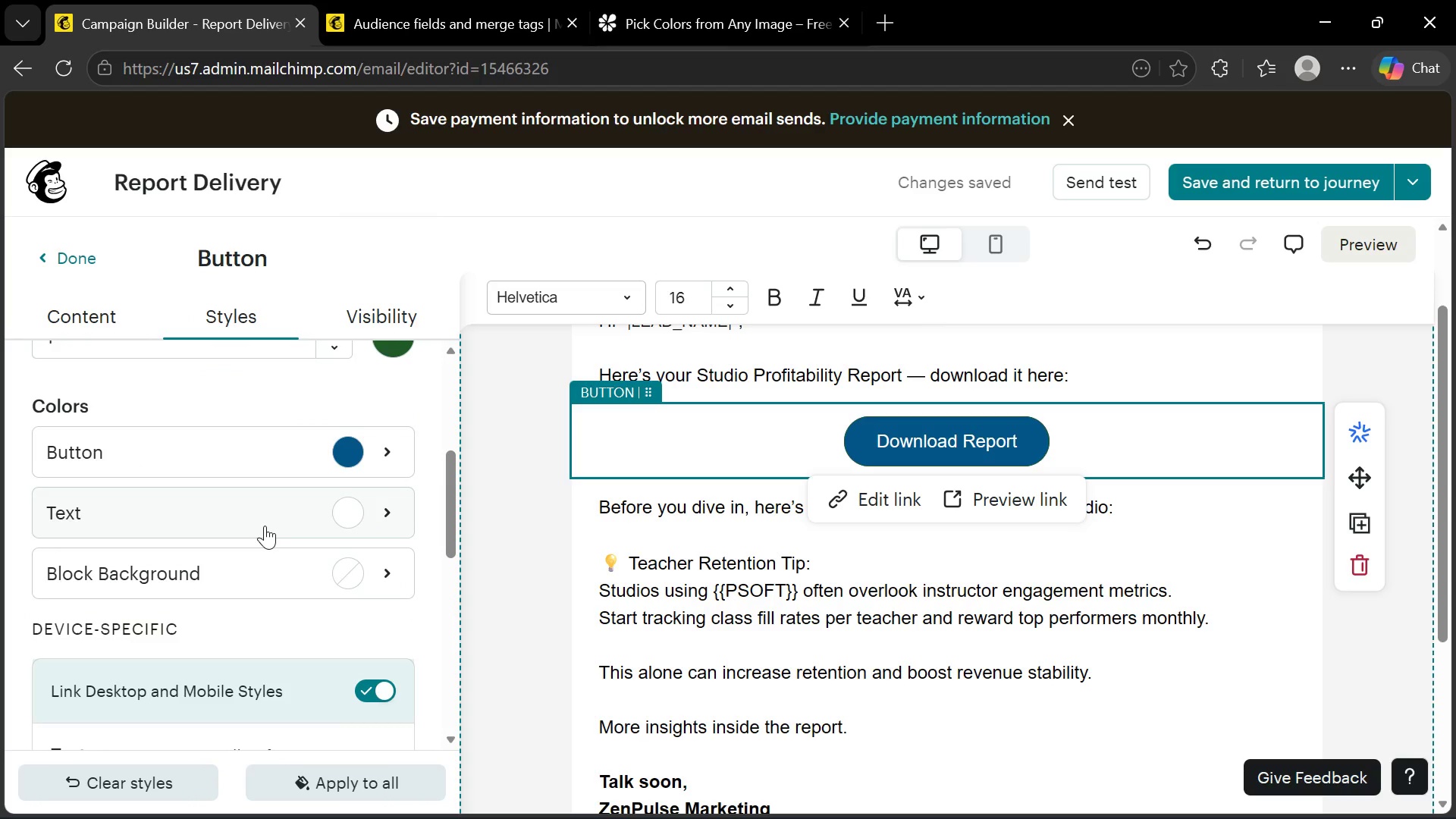 
scroll: coordinate [262, 526], scroll_direction: down, amount: 9.0
 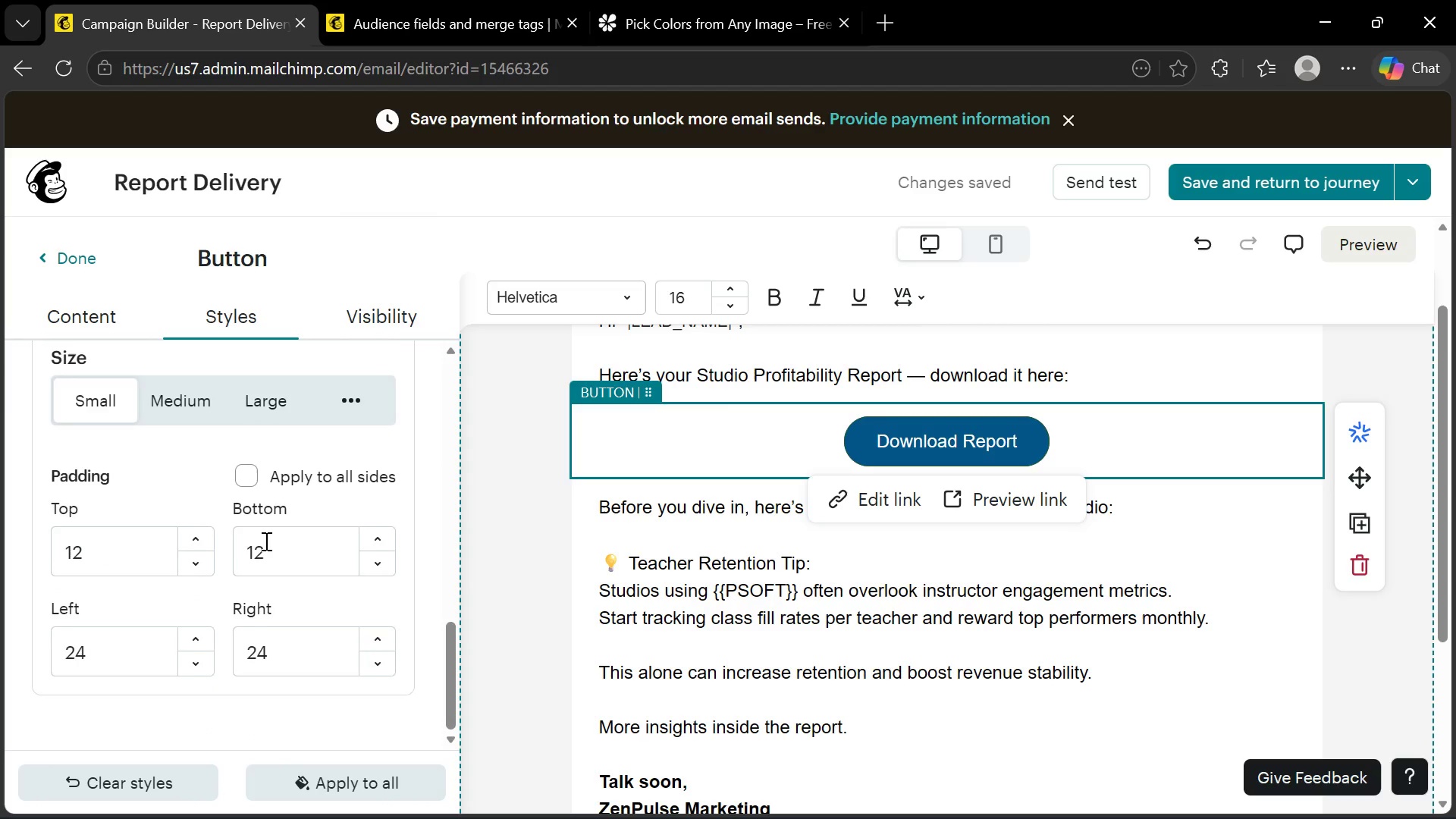 
scroll: coordinate [266, 541], scroll_direction: up, amount: 9.0
 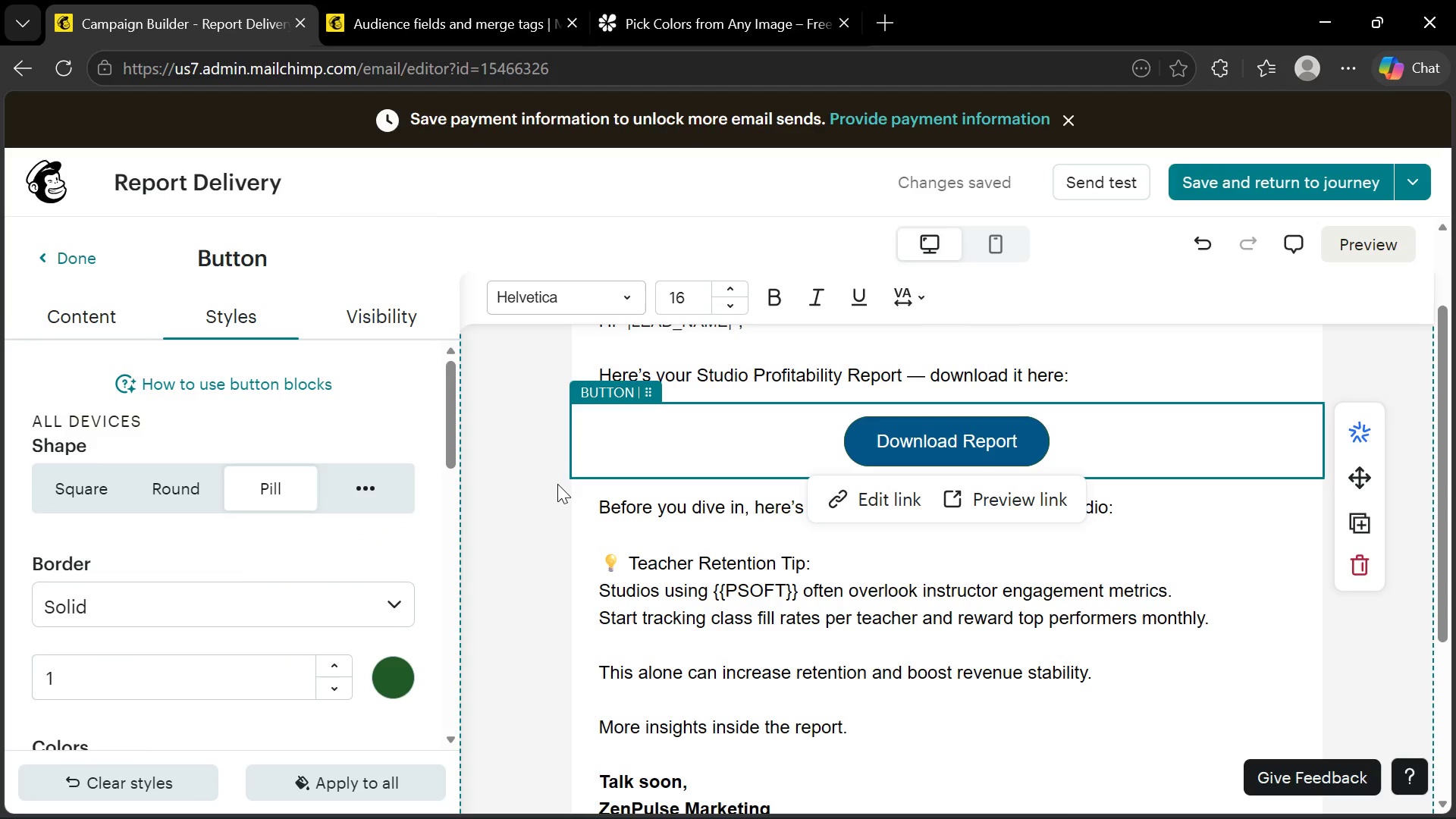 
left_click([557, 485])
 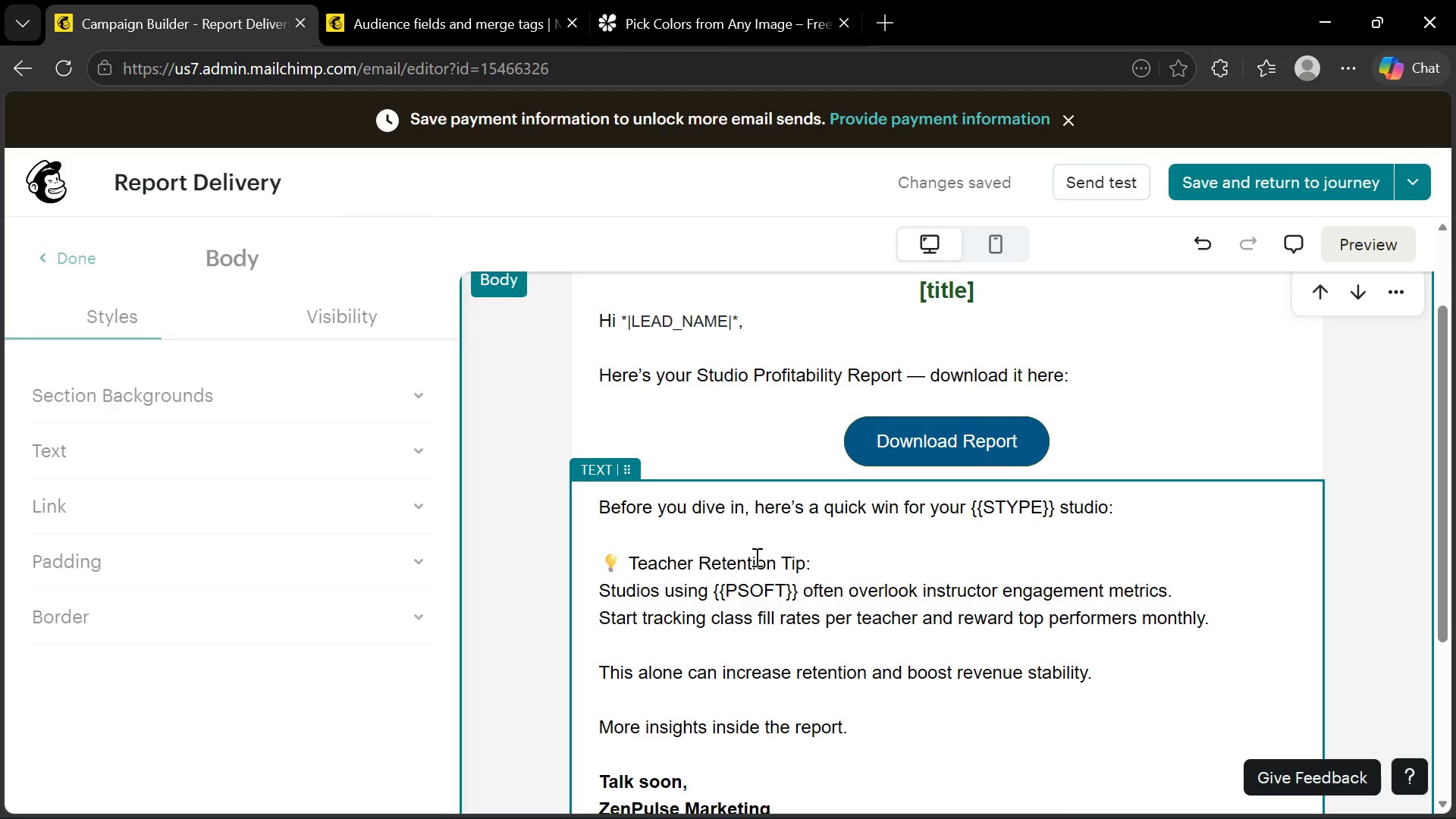 
scroll: coordinate [756, 561], scroll_direction: down, amount: 2.0
 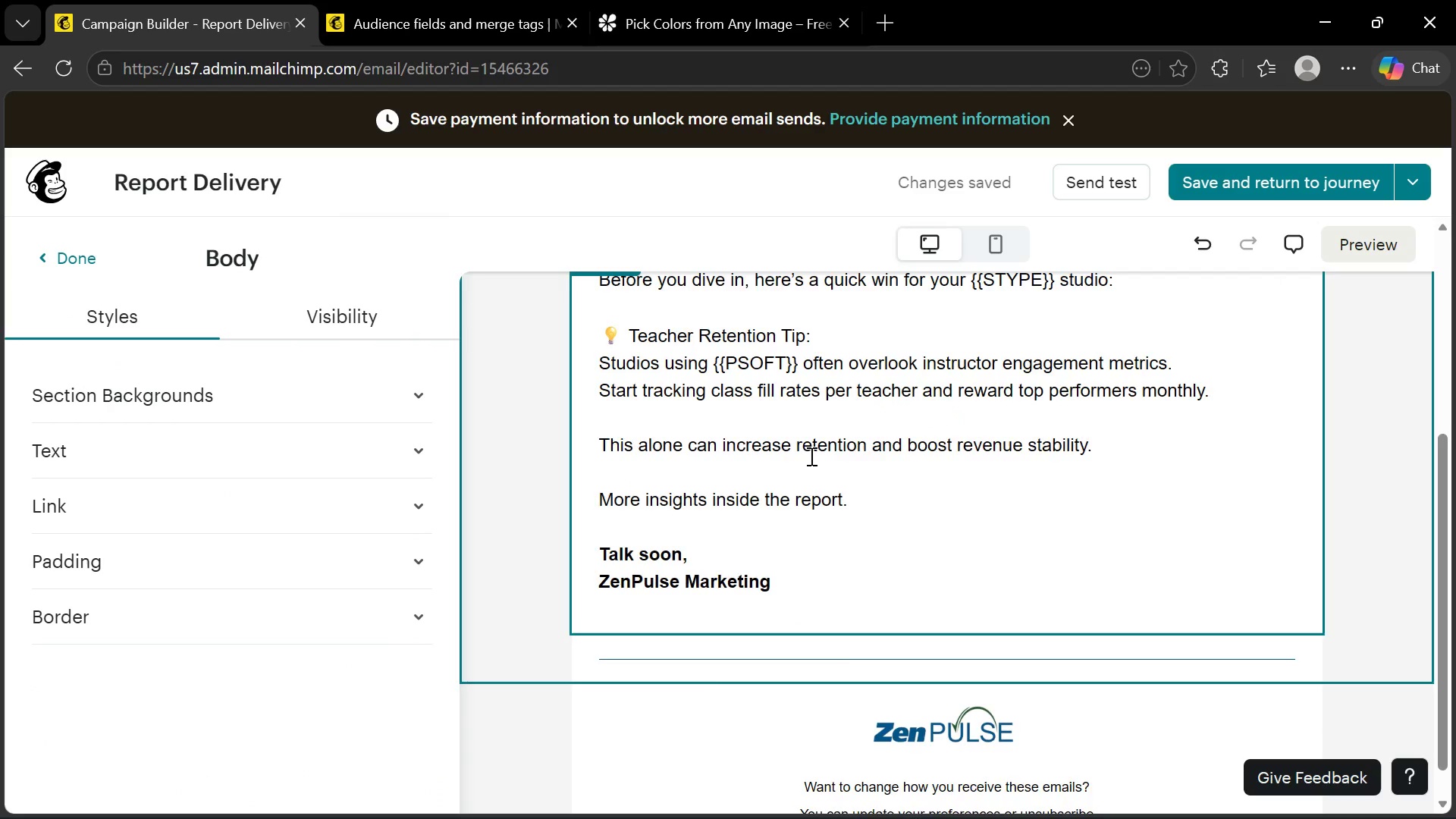 
scroll: coordinate [810, 464], scroll_direction: up, amount: 4.0
 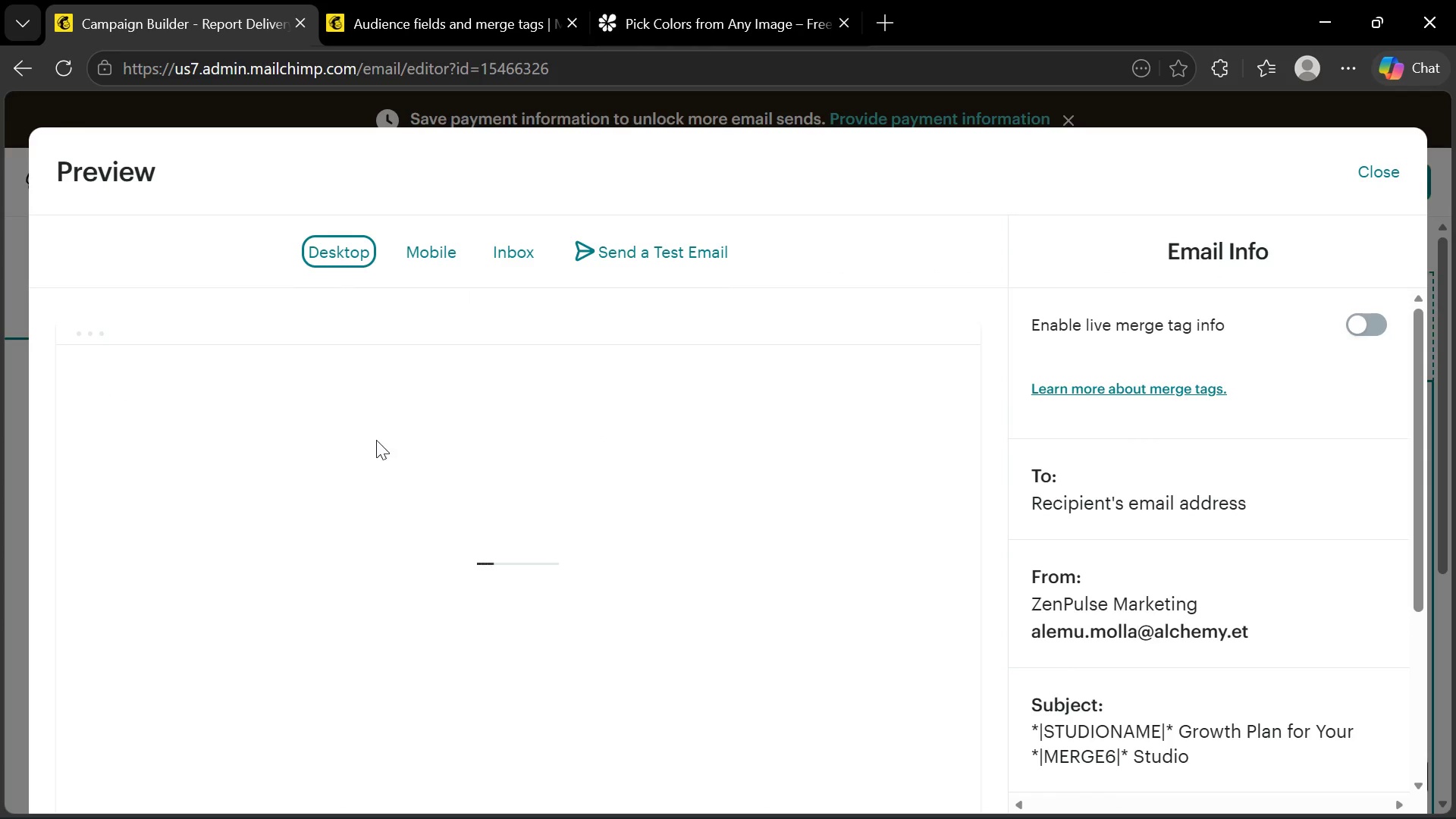 
wait(8.68)
 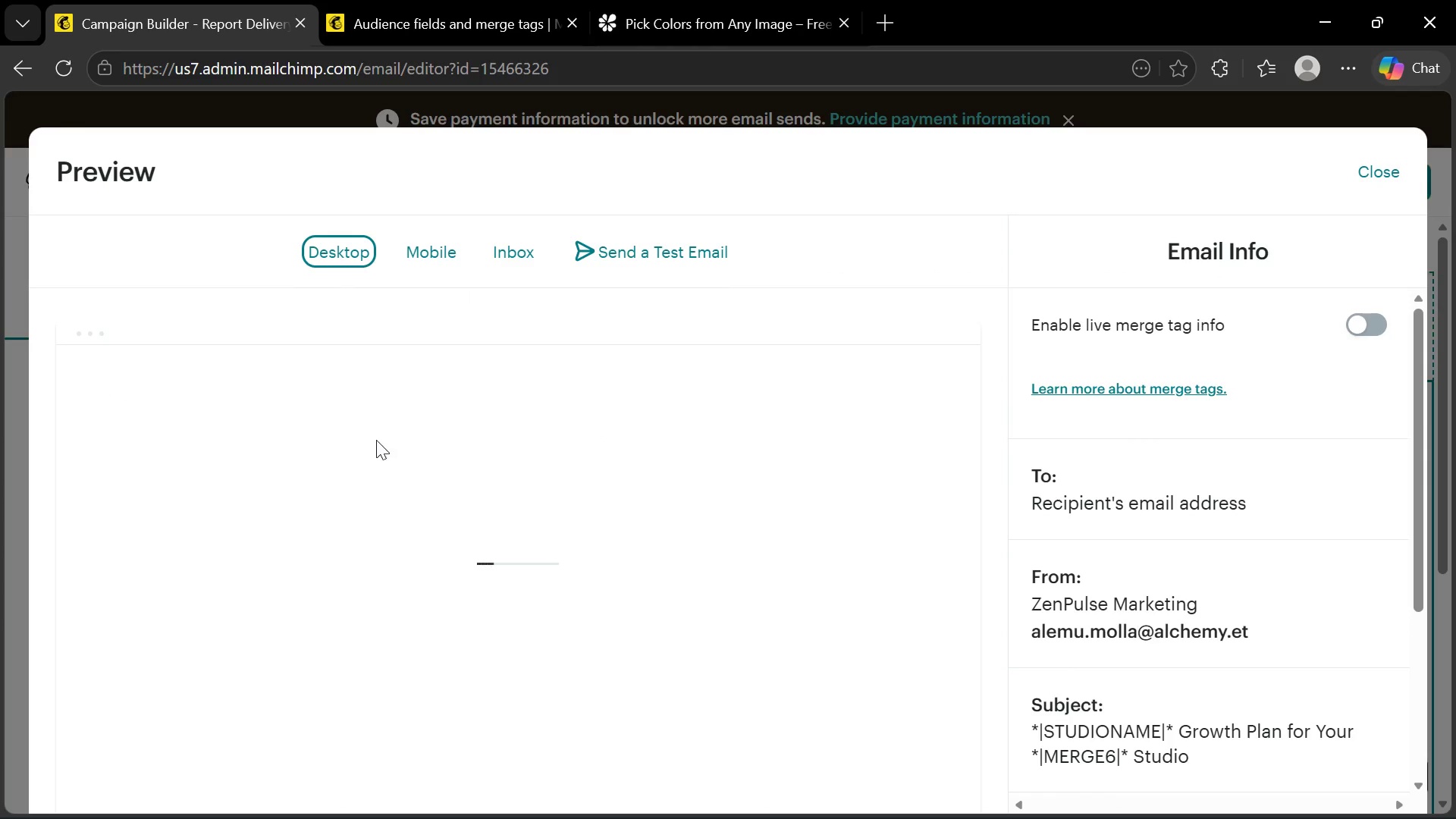 
left_click_drag(start_coordinate=[773, 443], to_coordinate=[596, 448])
 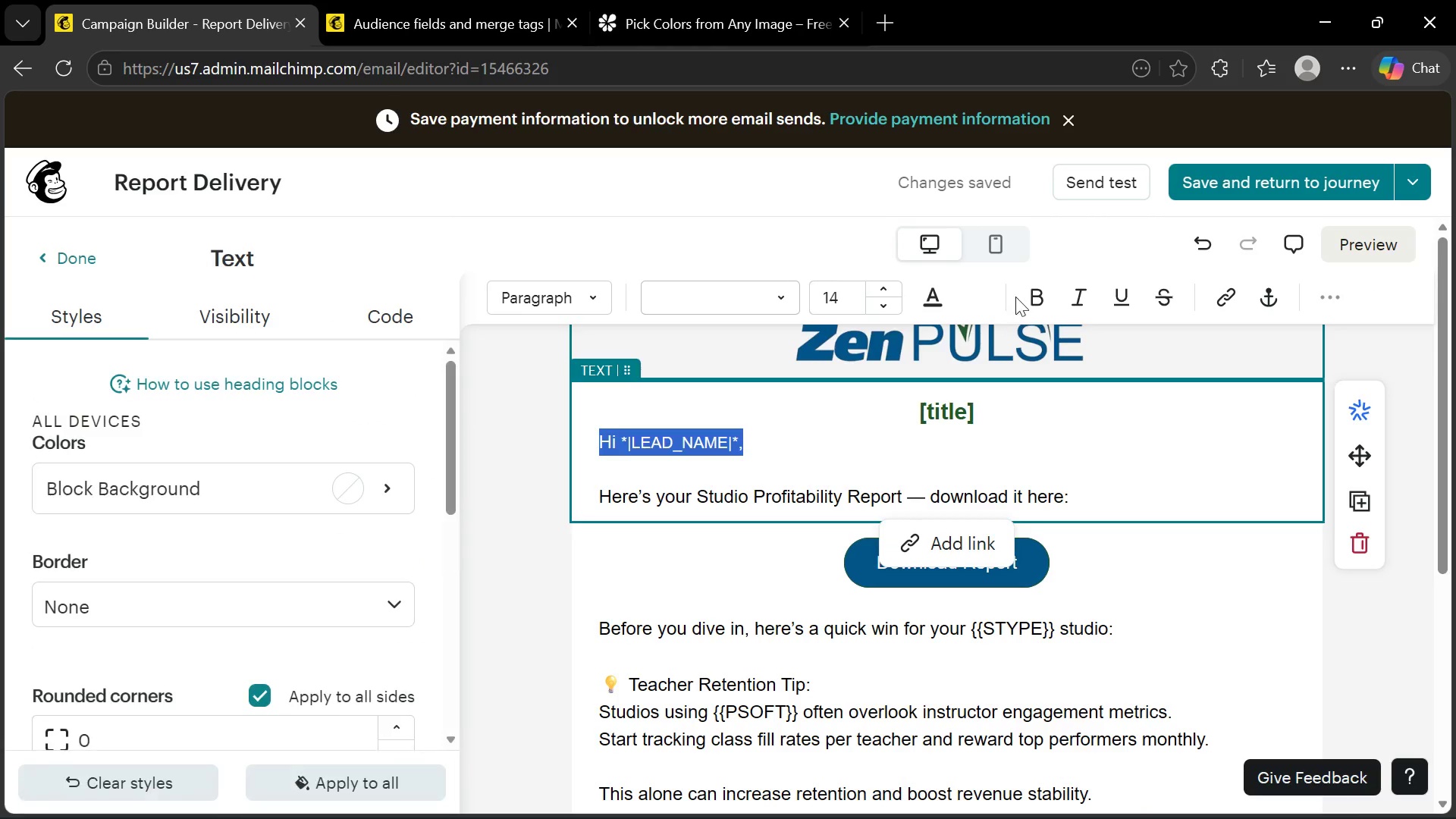 
left_click([1033, 288])
 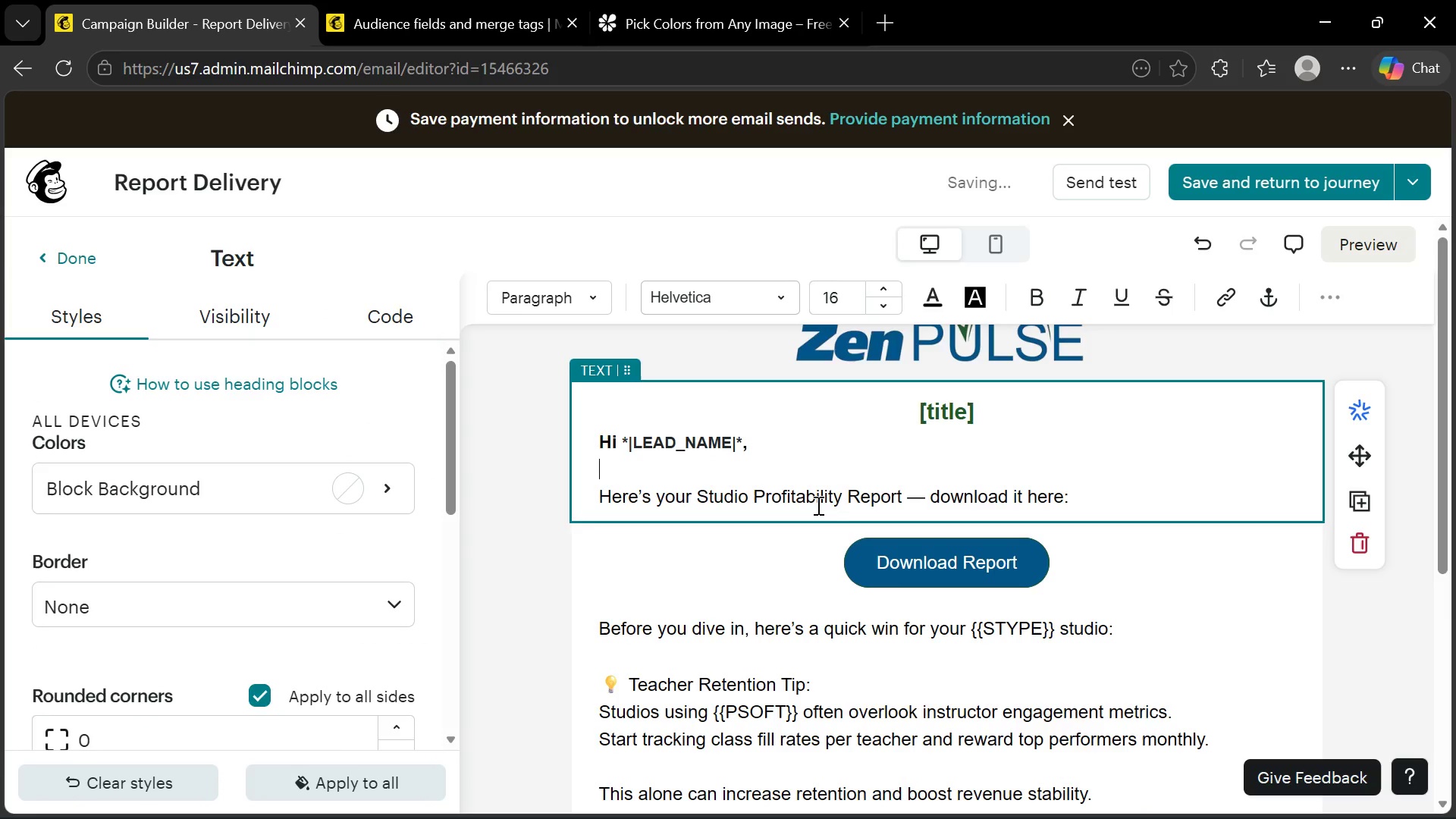 
wait(6.59)
 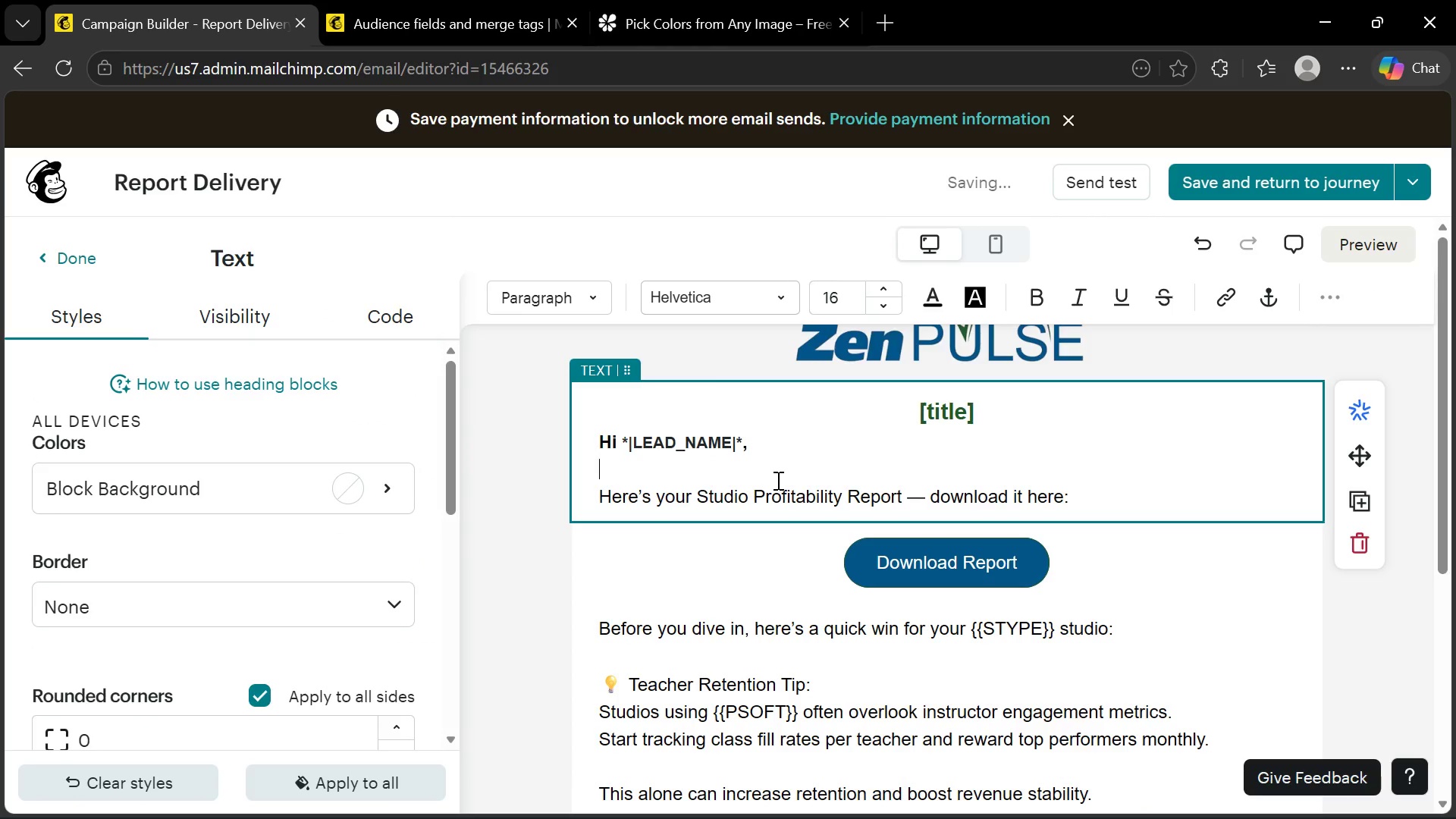 
scroll: coordinate [1039, 486], scroll_direction: down, amount: 1.0
 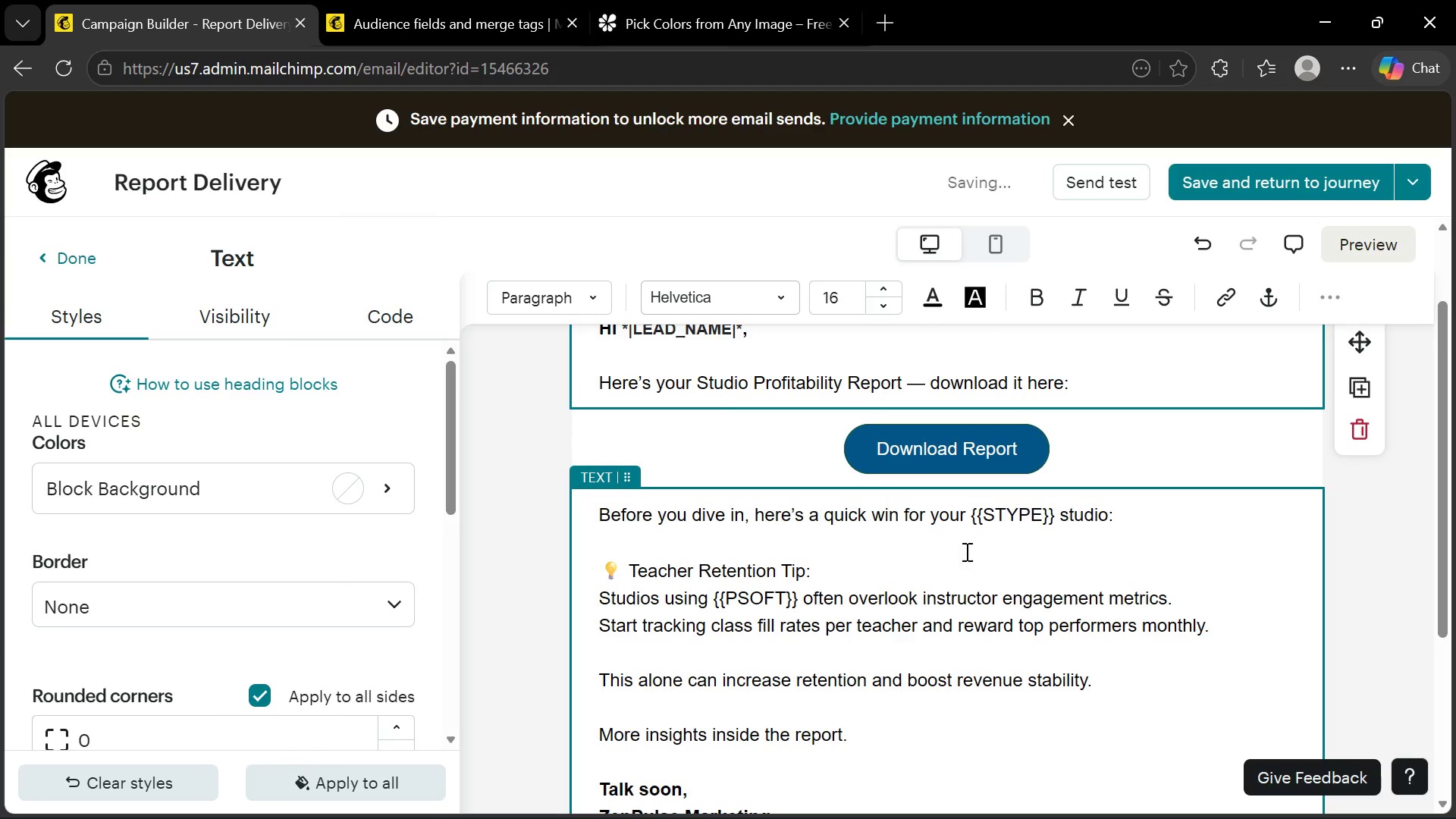 
left_click([388, 0])
 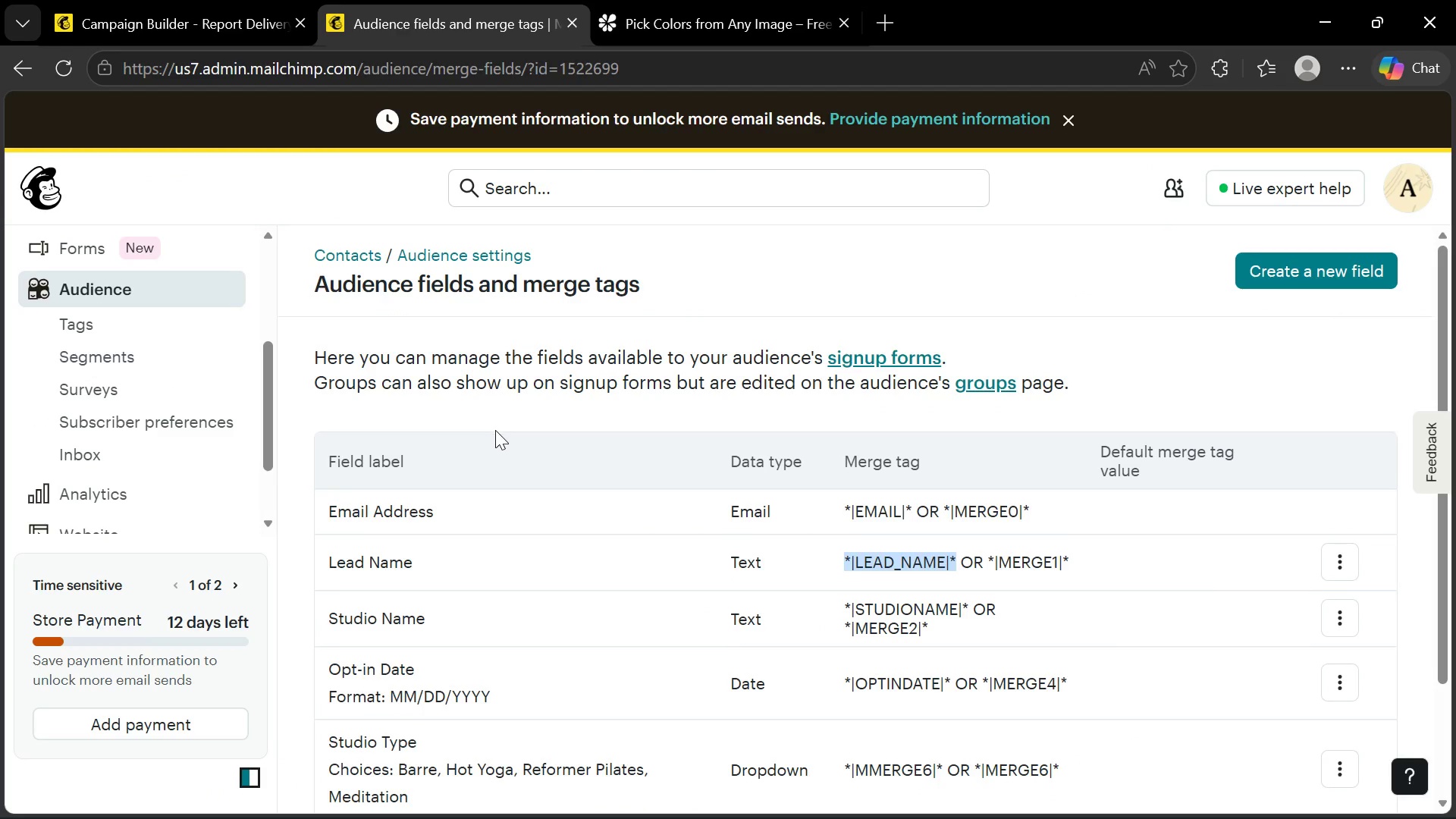 
scroll: coordinate [495, 432], scroll_direction: down, amount: 2.0
 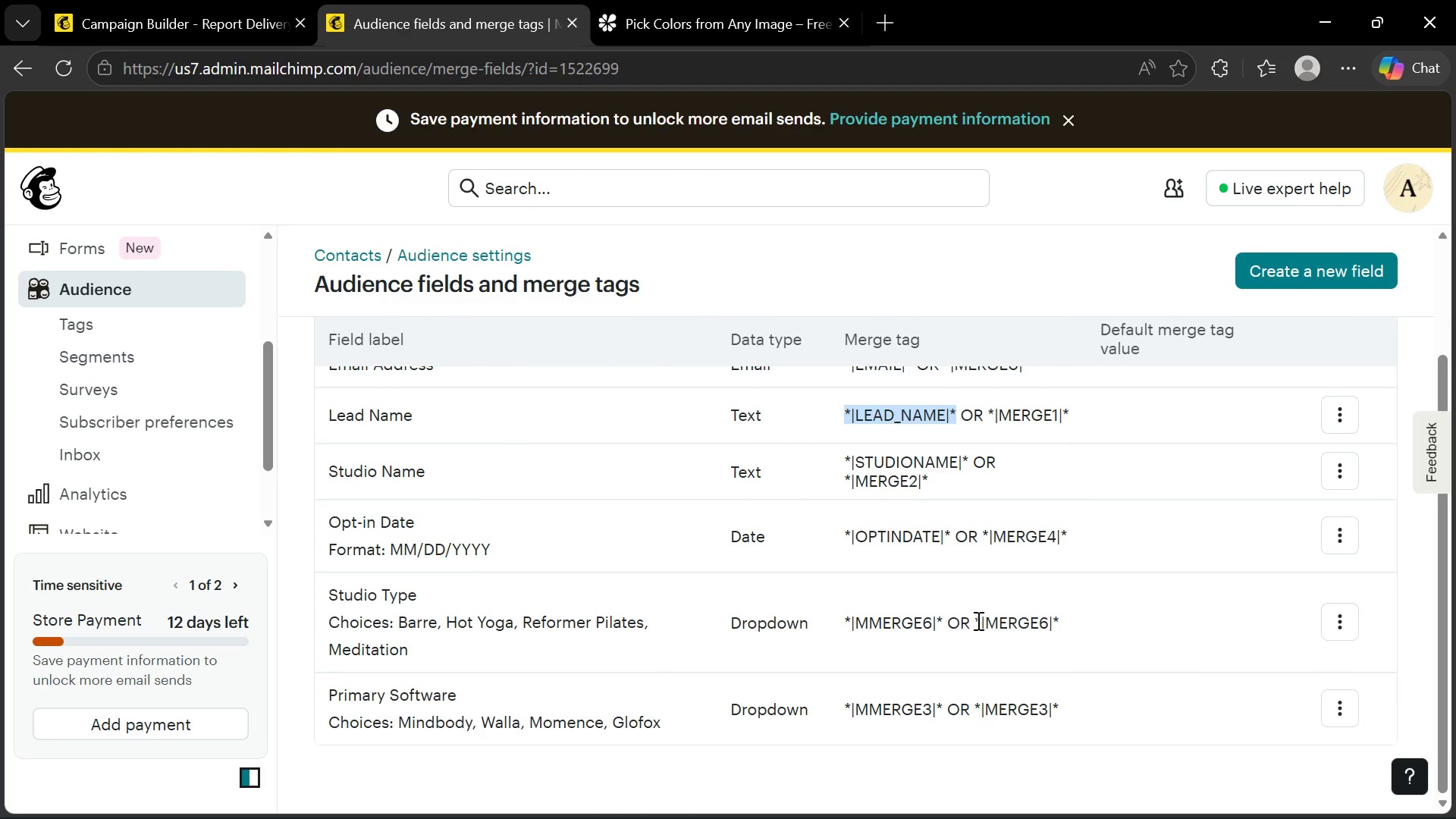 
left_click_drag(start_coordinate=[974, 620], to_coordinate=[1064, 614])
 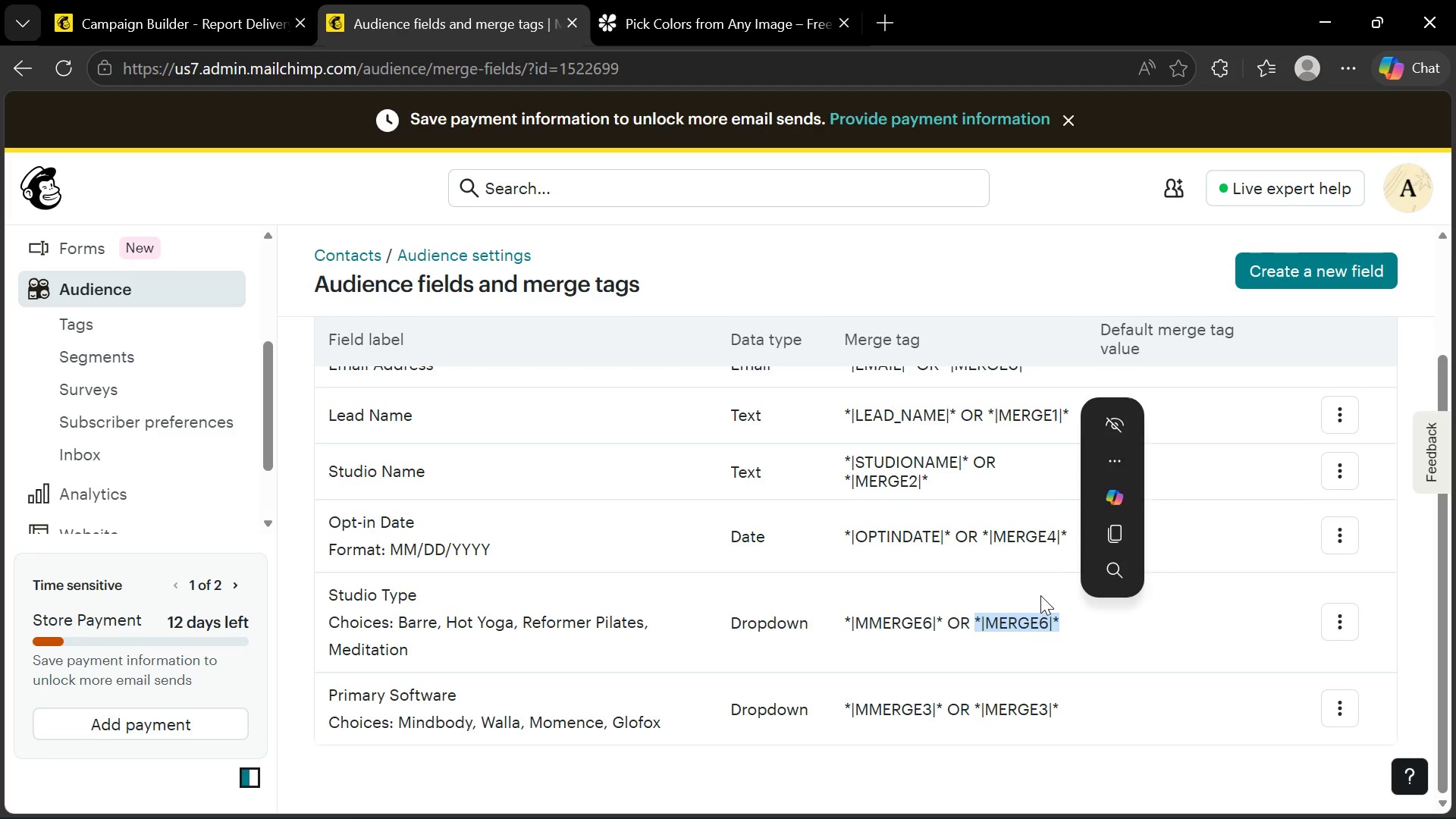 
key(Control+C)
 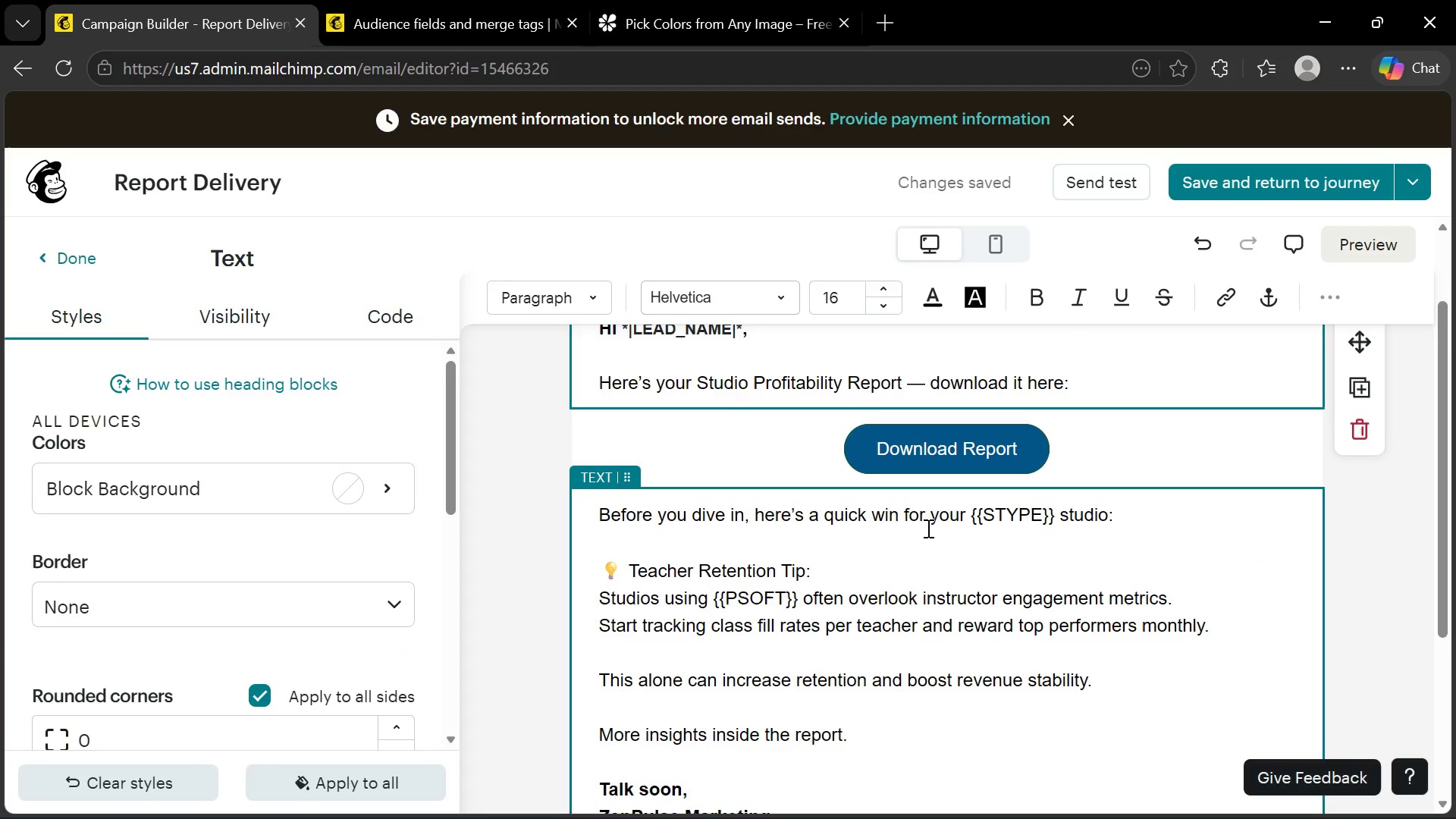 
left_click_drag(start_coordinate=[971, 517], to_coordinate=[1053, 518])
 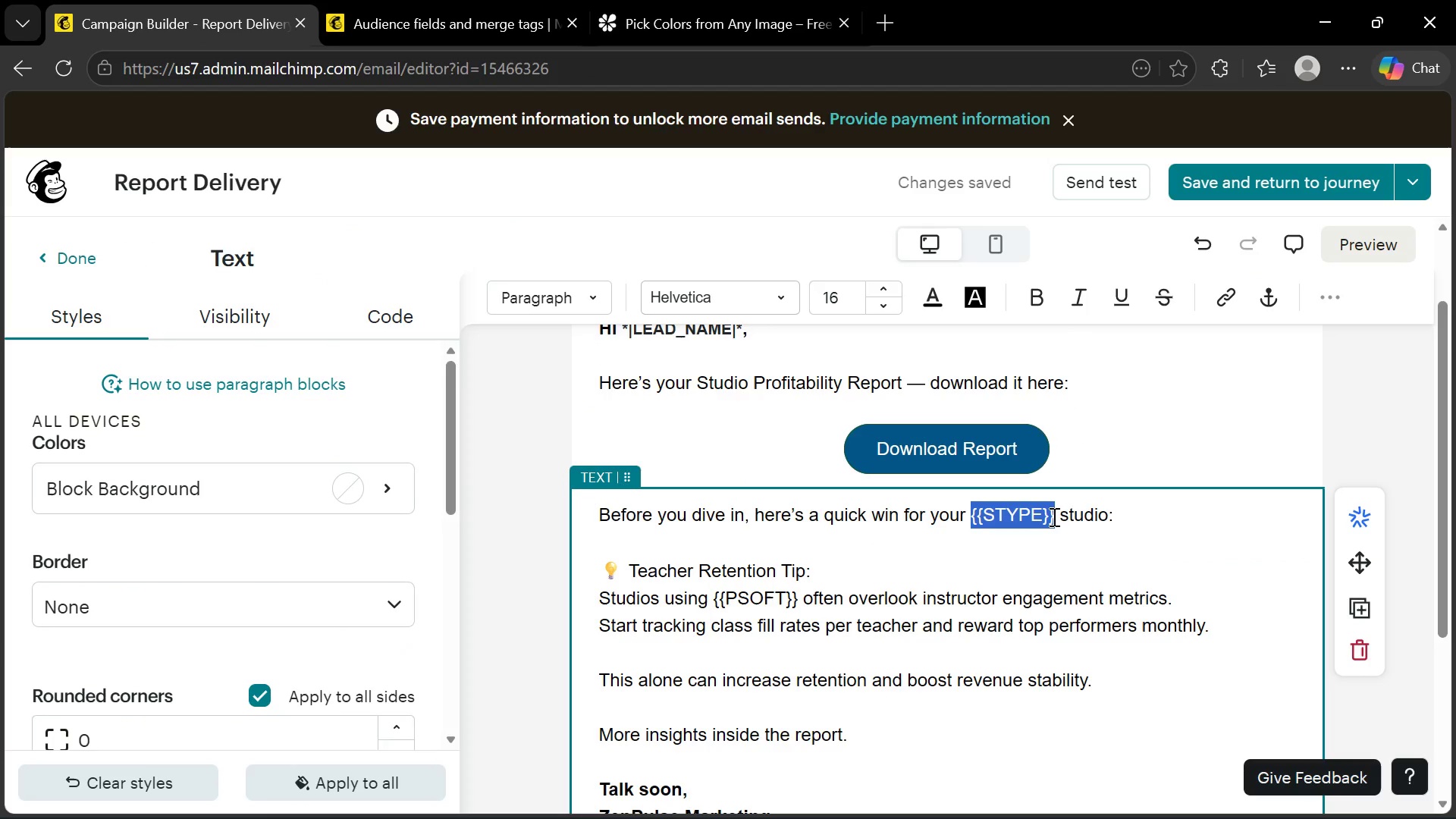 
key(Control+V)
 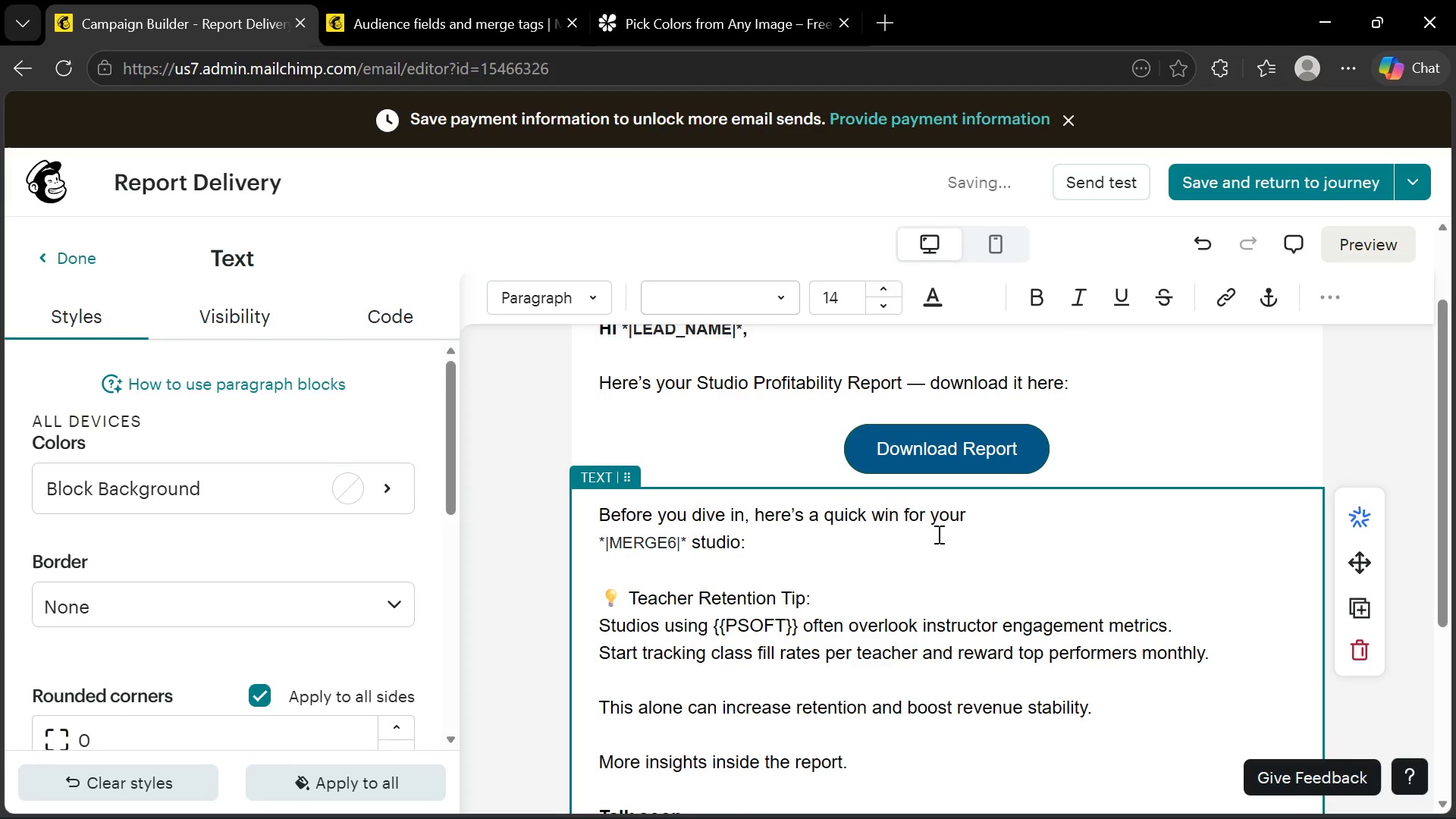 
left_click([981, 516])
 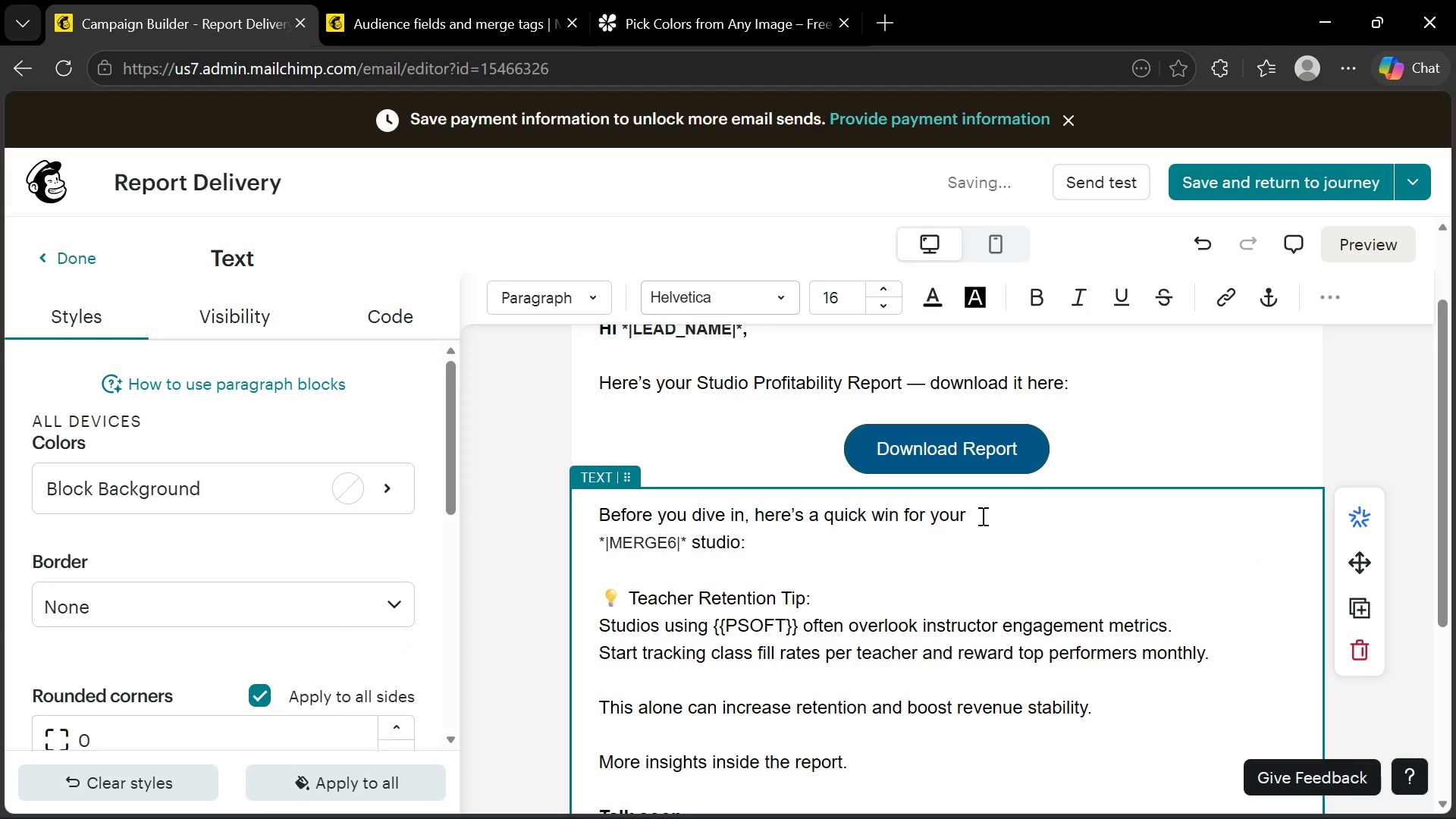 
key(Delete)
 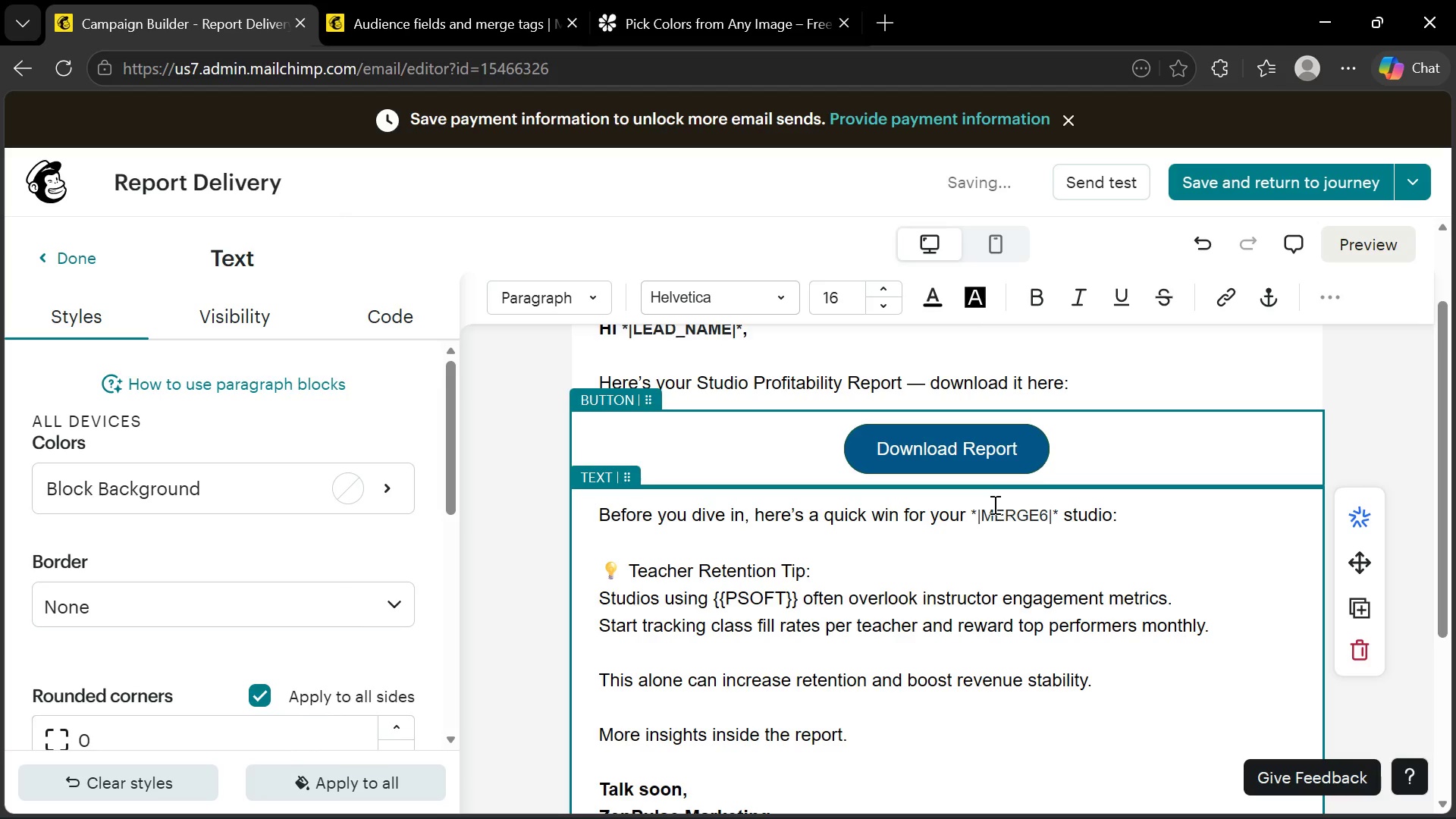 
double_click([767, 579])
 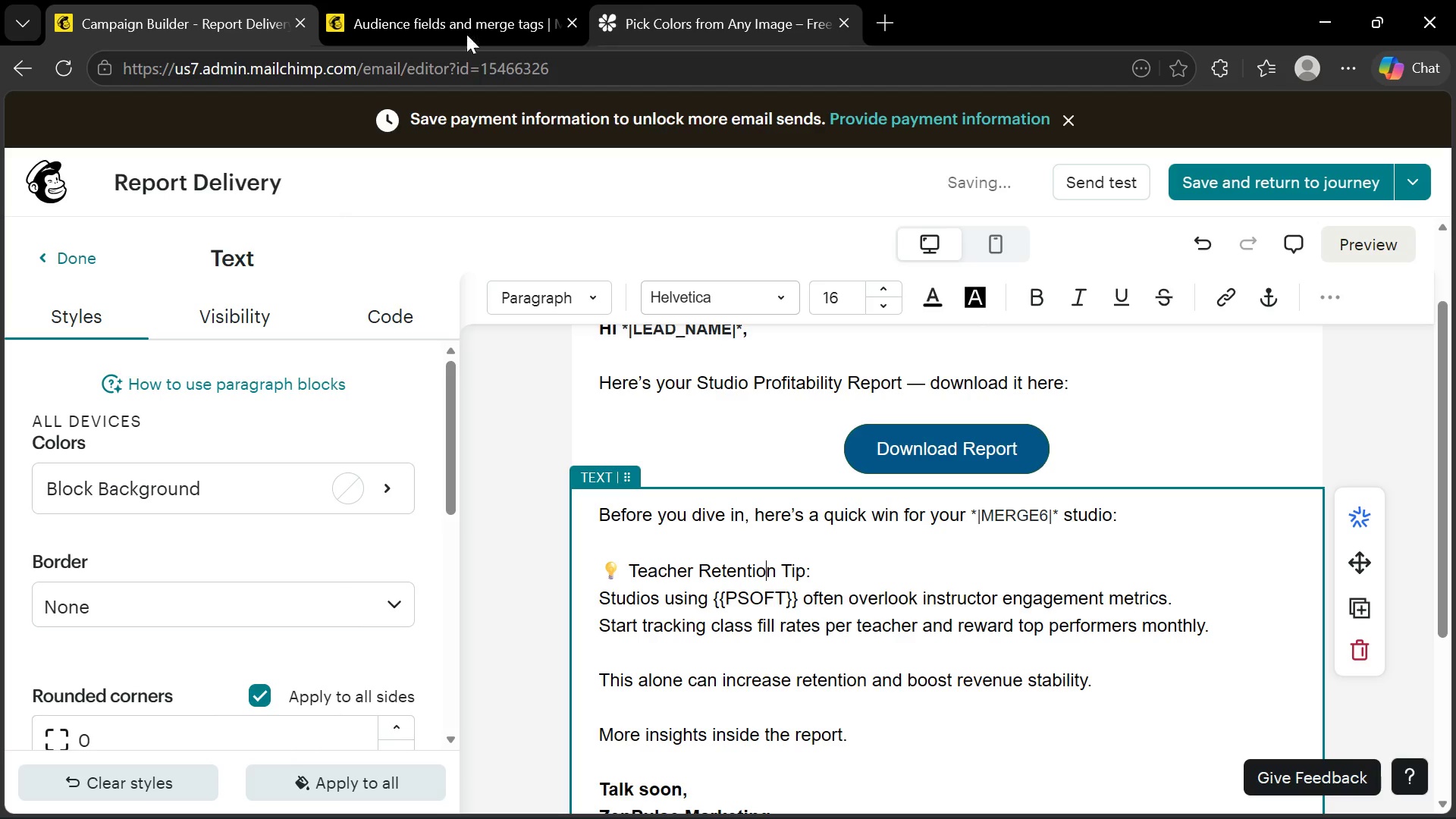 
left_click([388, 23])
 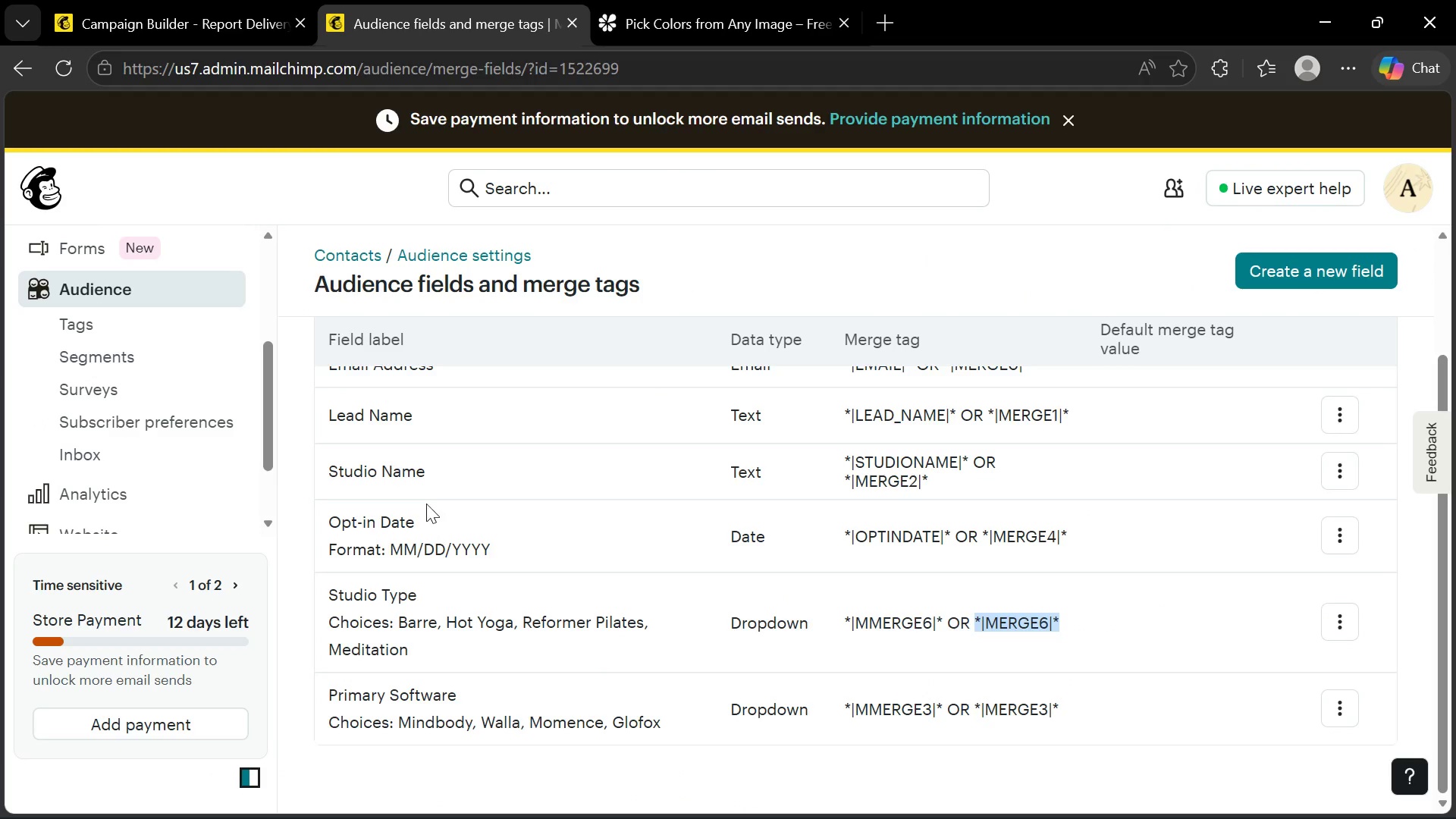 
scroll: coordinate [426, 497], scroll_direction: up, amount: 1.0
 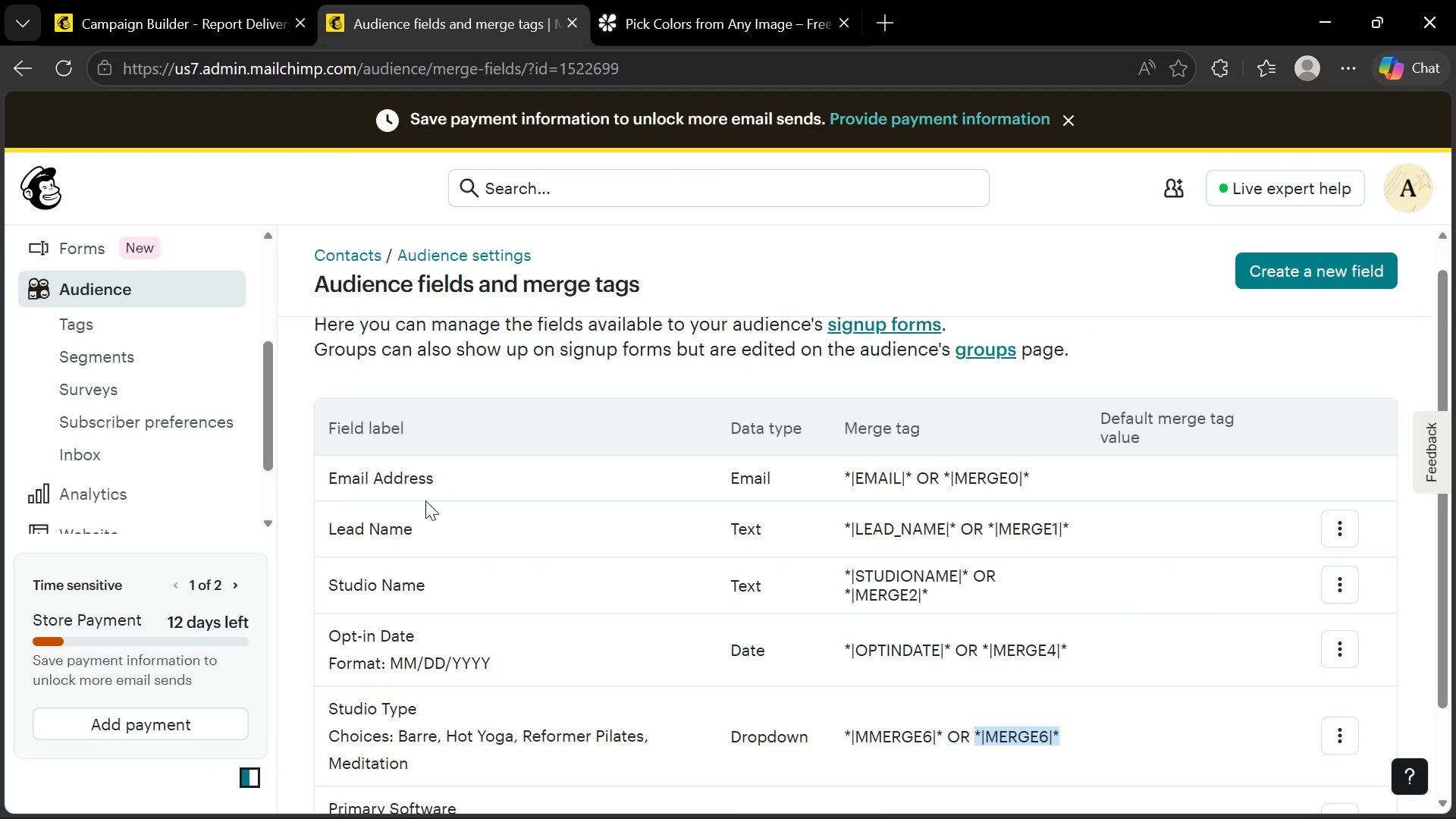 
scroll: coordinate [425, 500], scroll_direction: down, amount: 1.0
 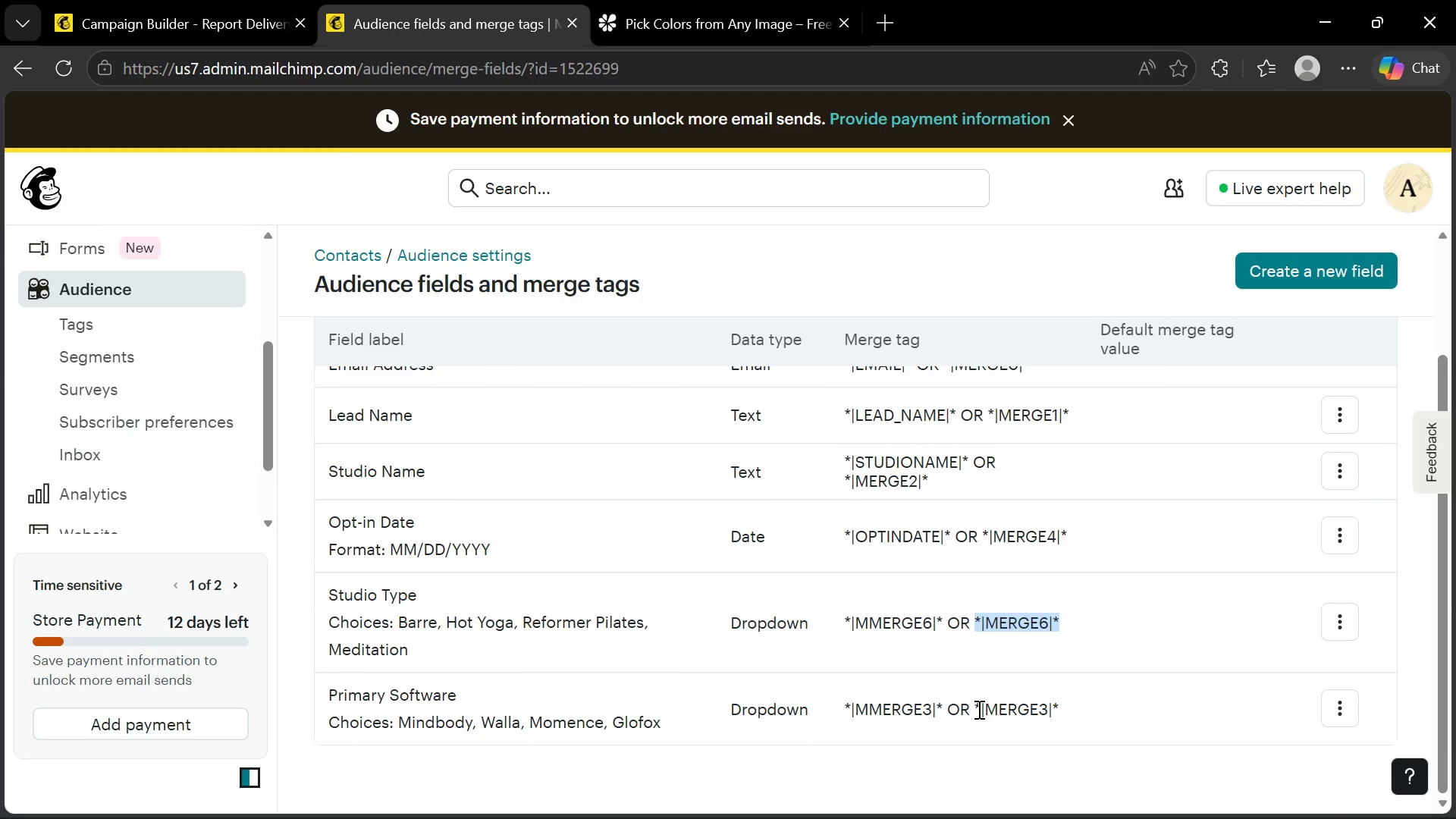 
left_click_drag(start_coordinate=[972, 707], to_coordinate=[1063, 705])
 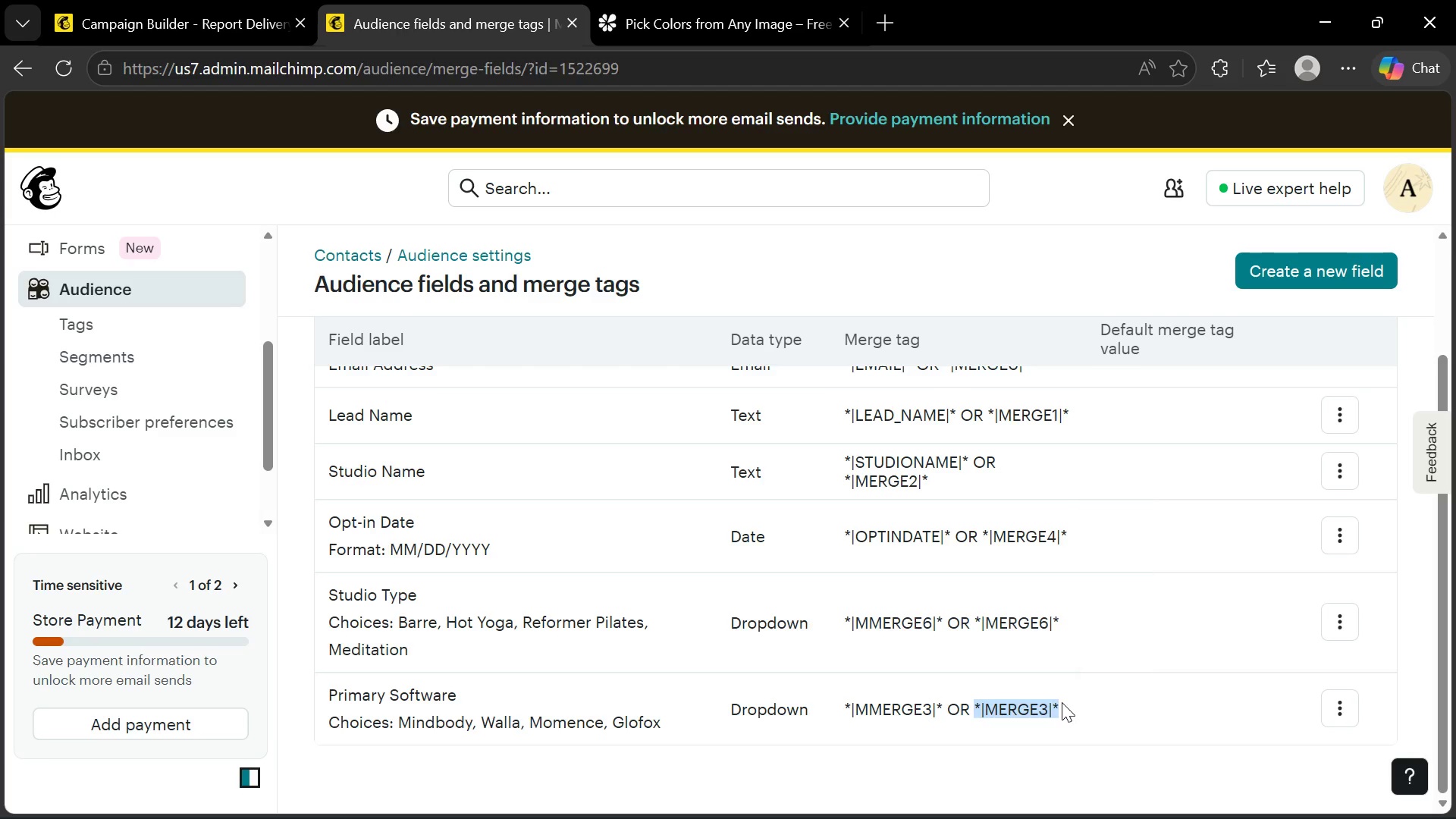 
key(Control+C)
 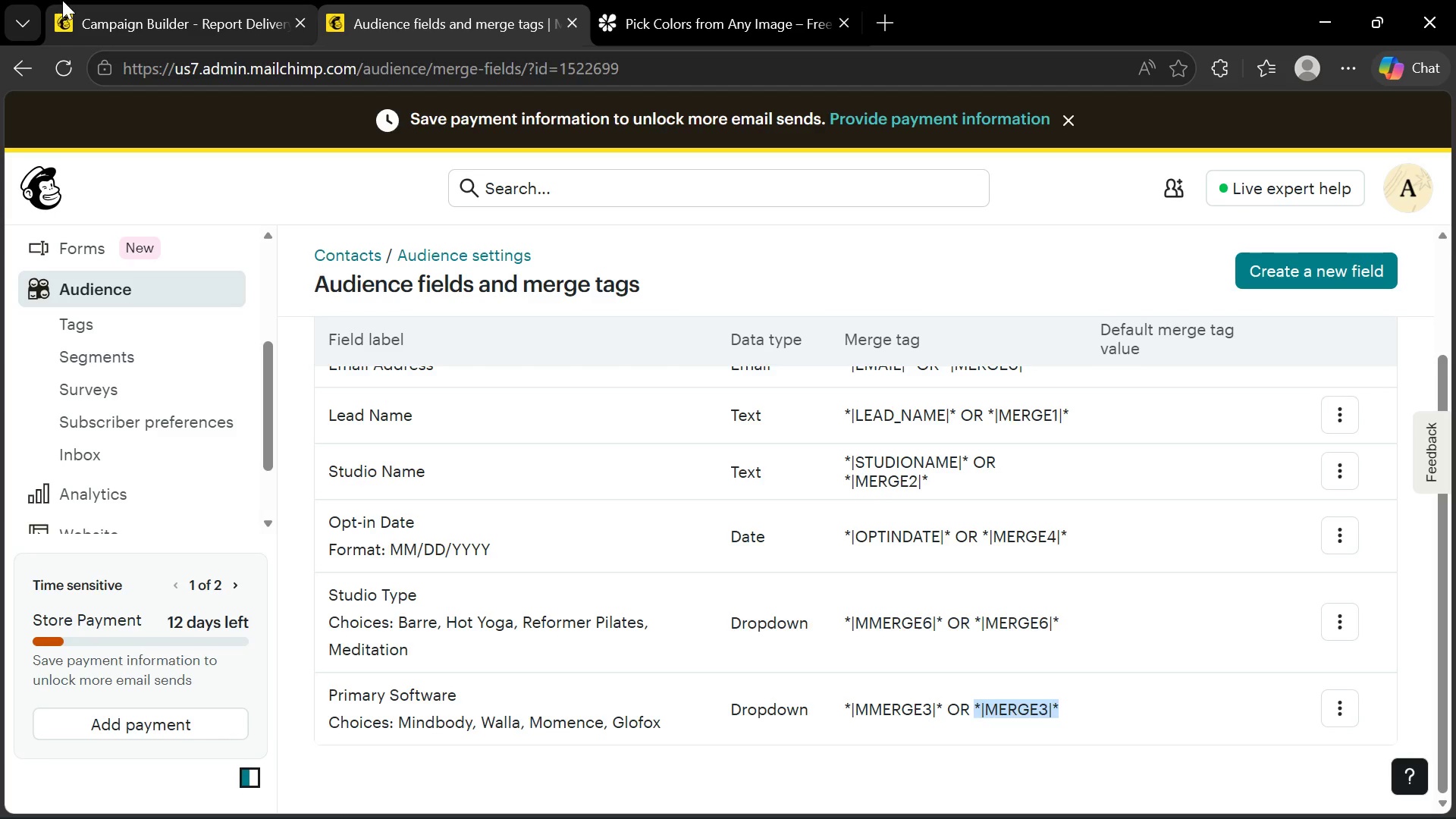 
left_click([132, 0])
 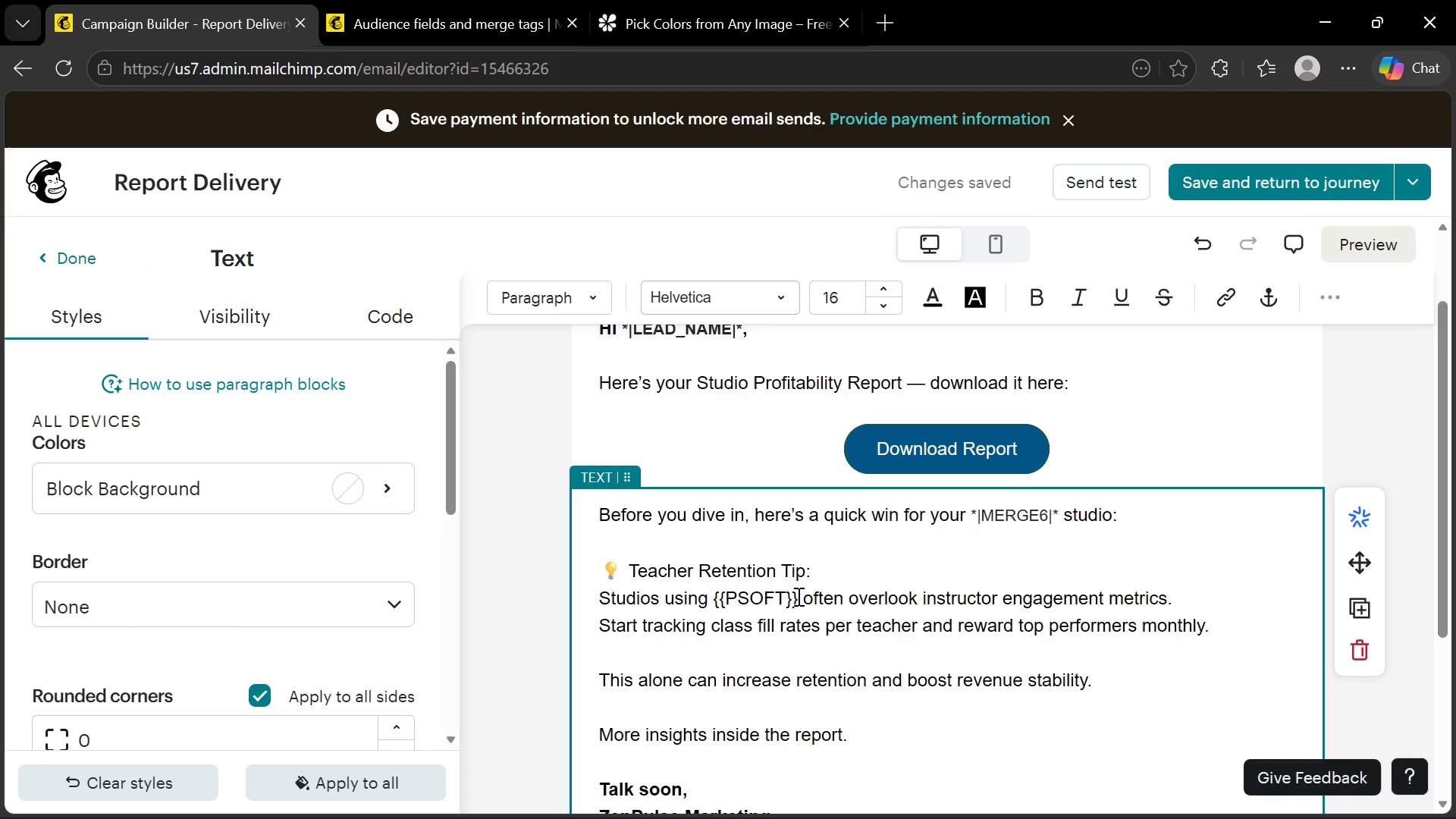 
left_click_drag(start_coordinate=[797, 598], to_coordinate=[712, 600])
 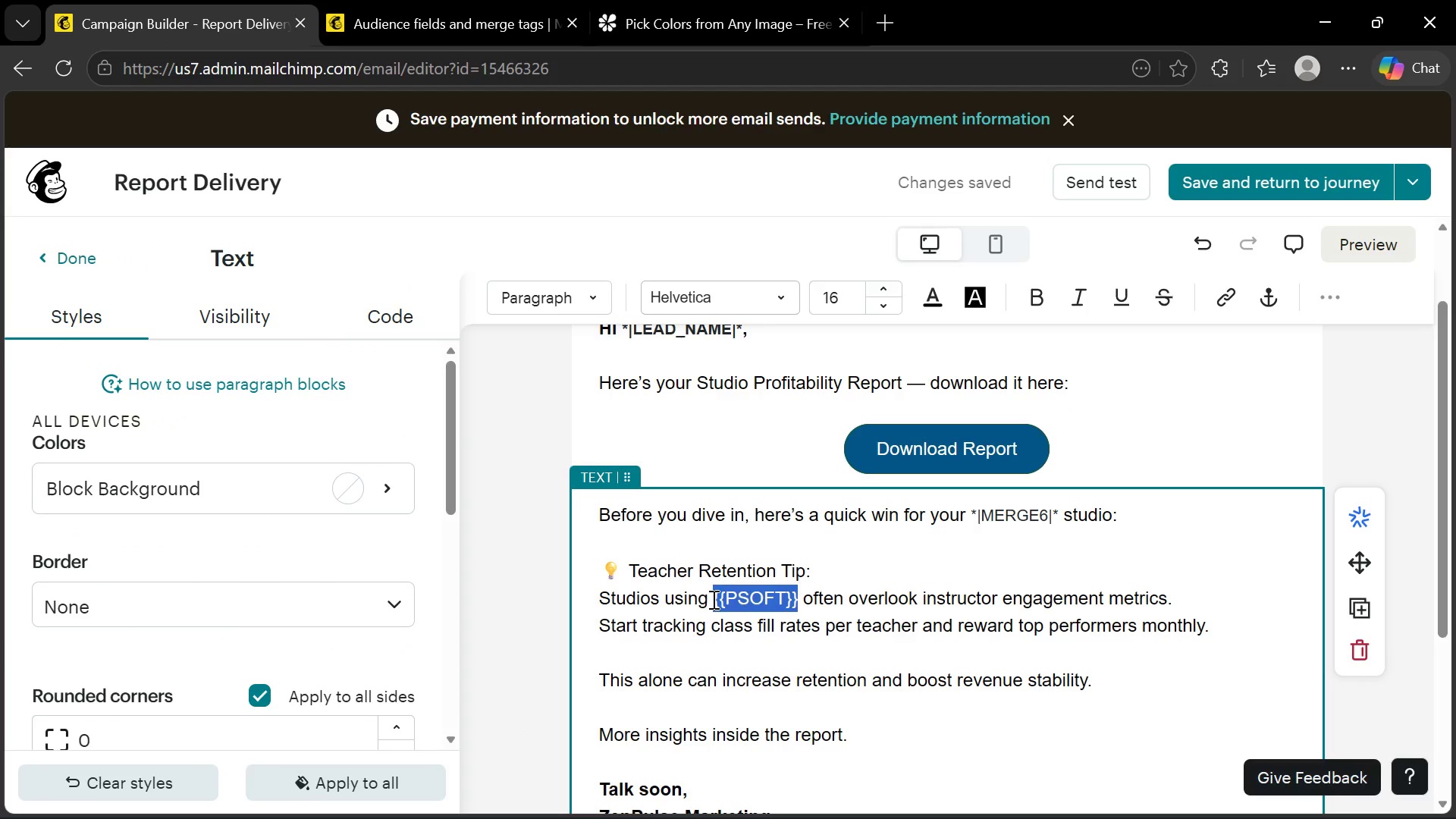 
key(Control+V)
 